 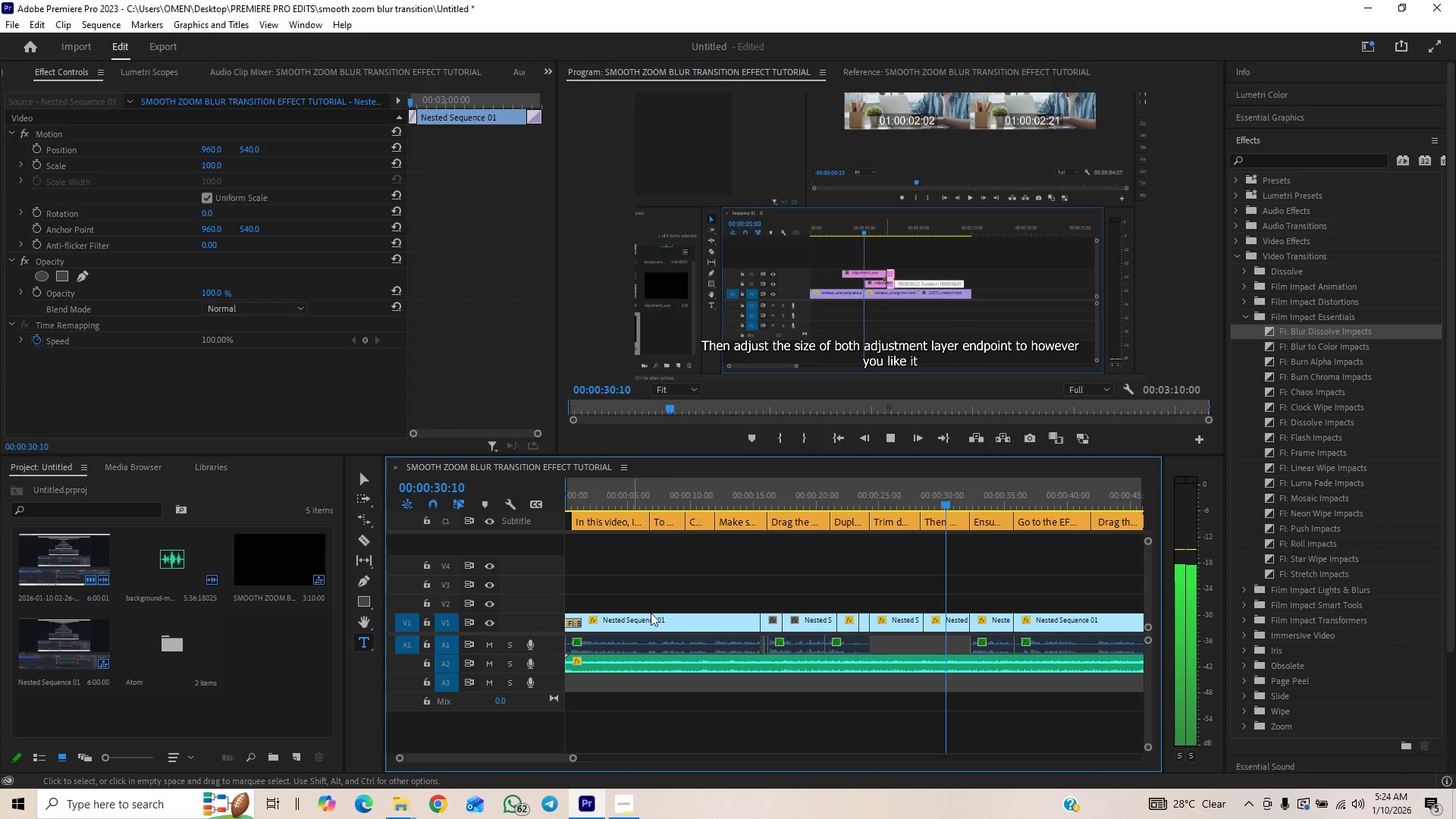 
key(Control+Backquote)
 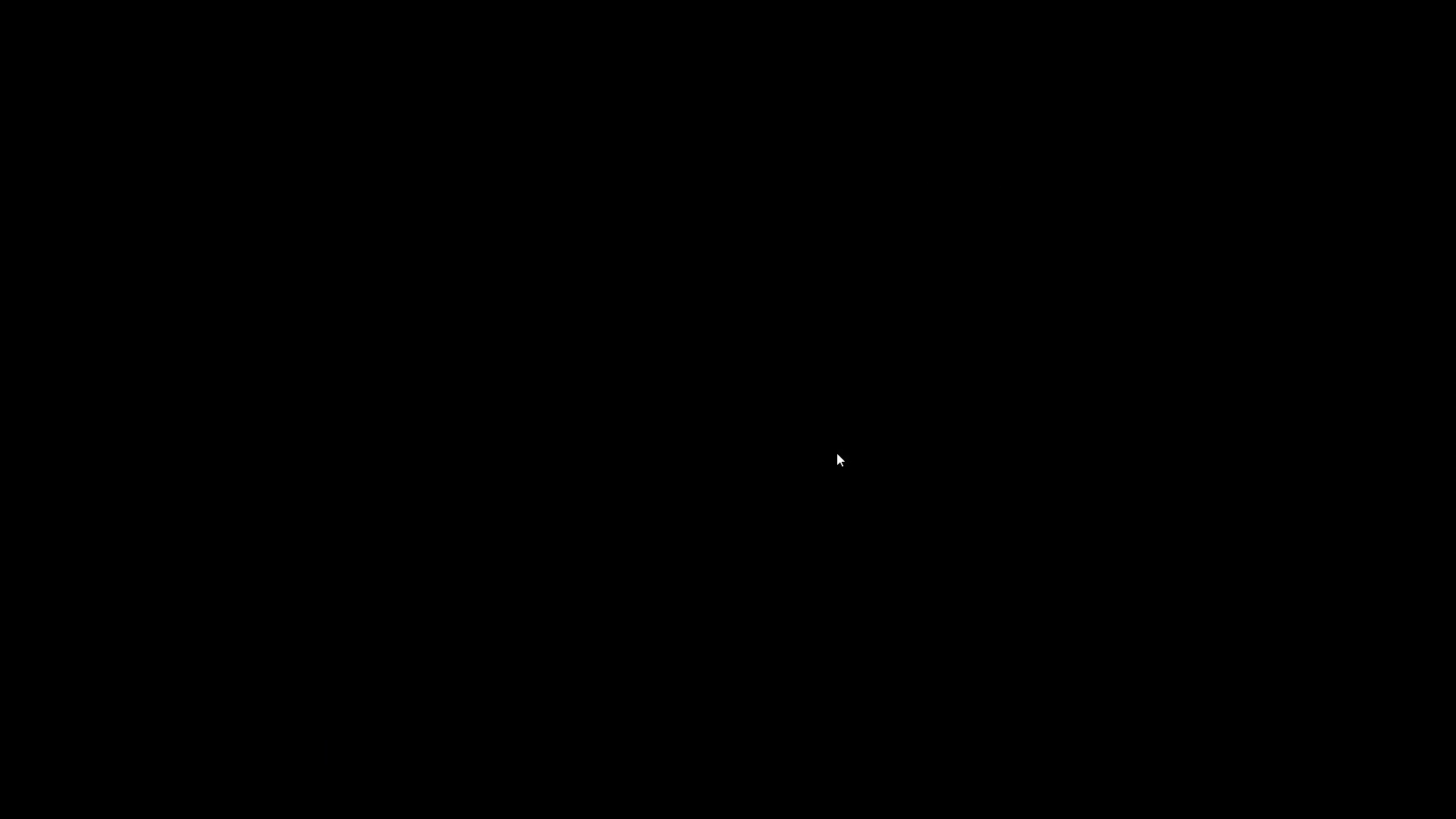 
key(Space)
 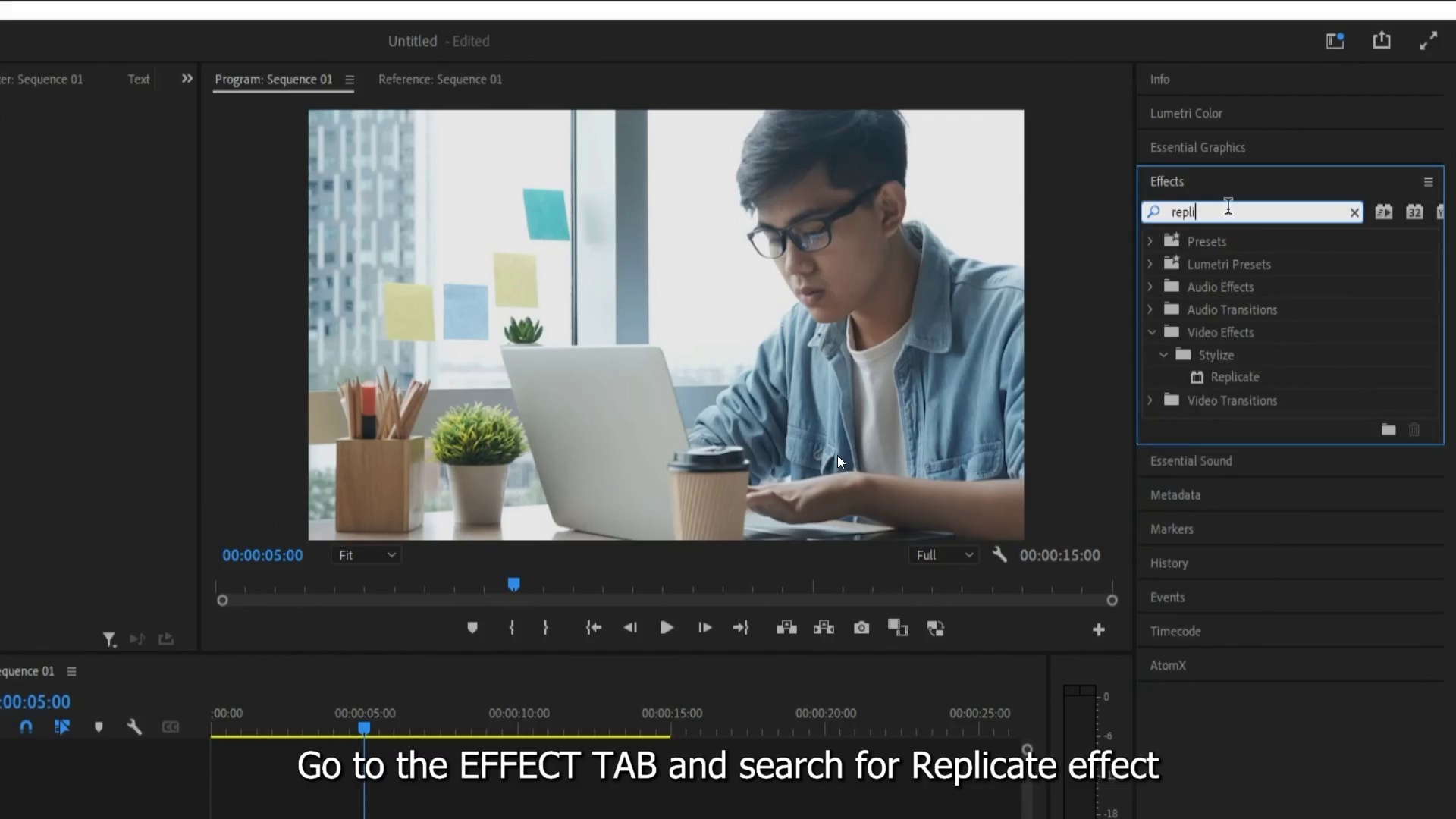 
wait(45.42)
 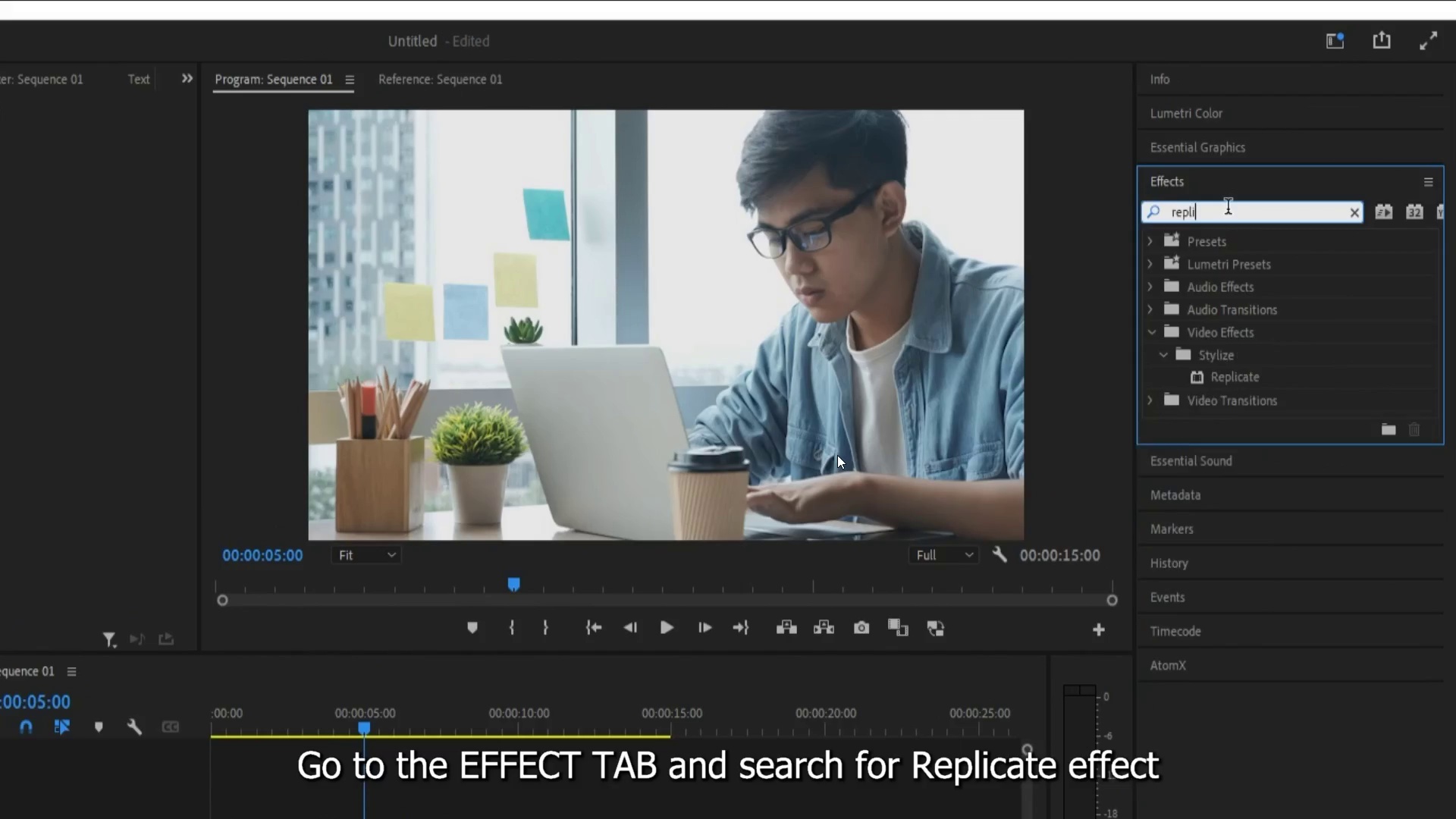 
key(Space)
 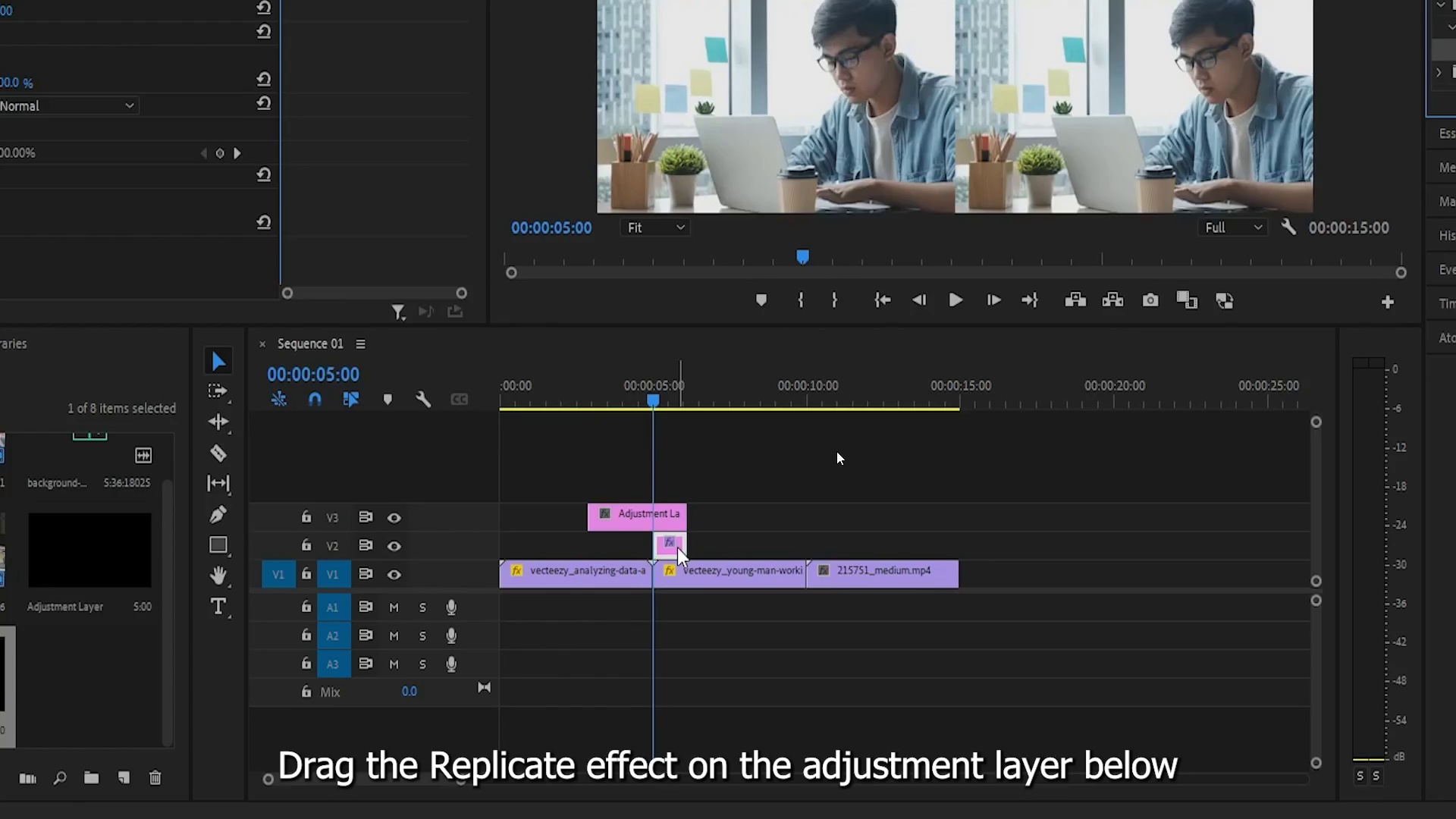 
key(Control+Backquote)
 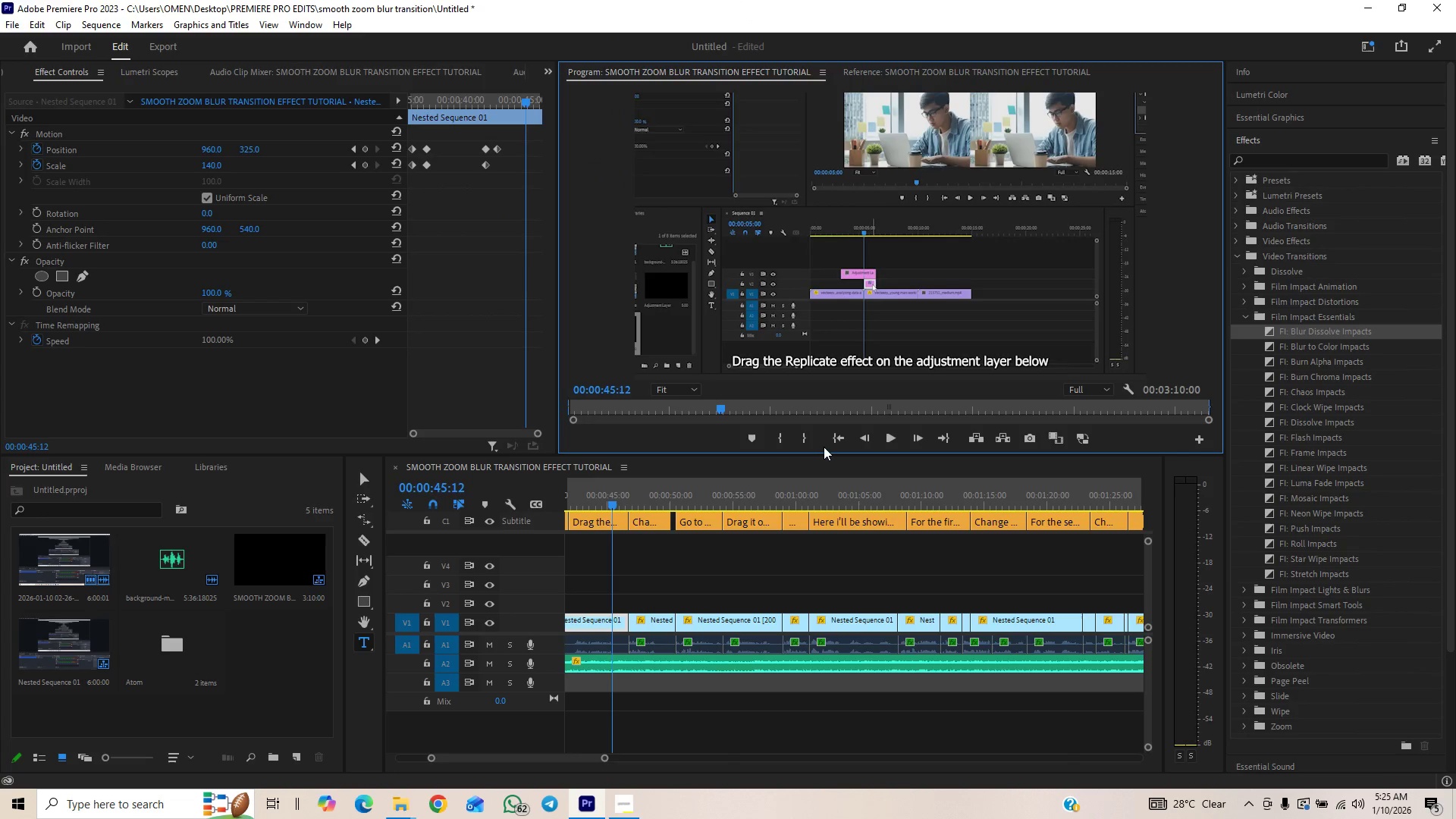 
left_click([832, 436])
 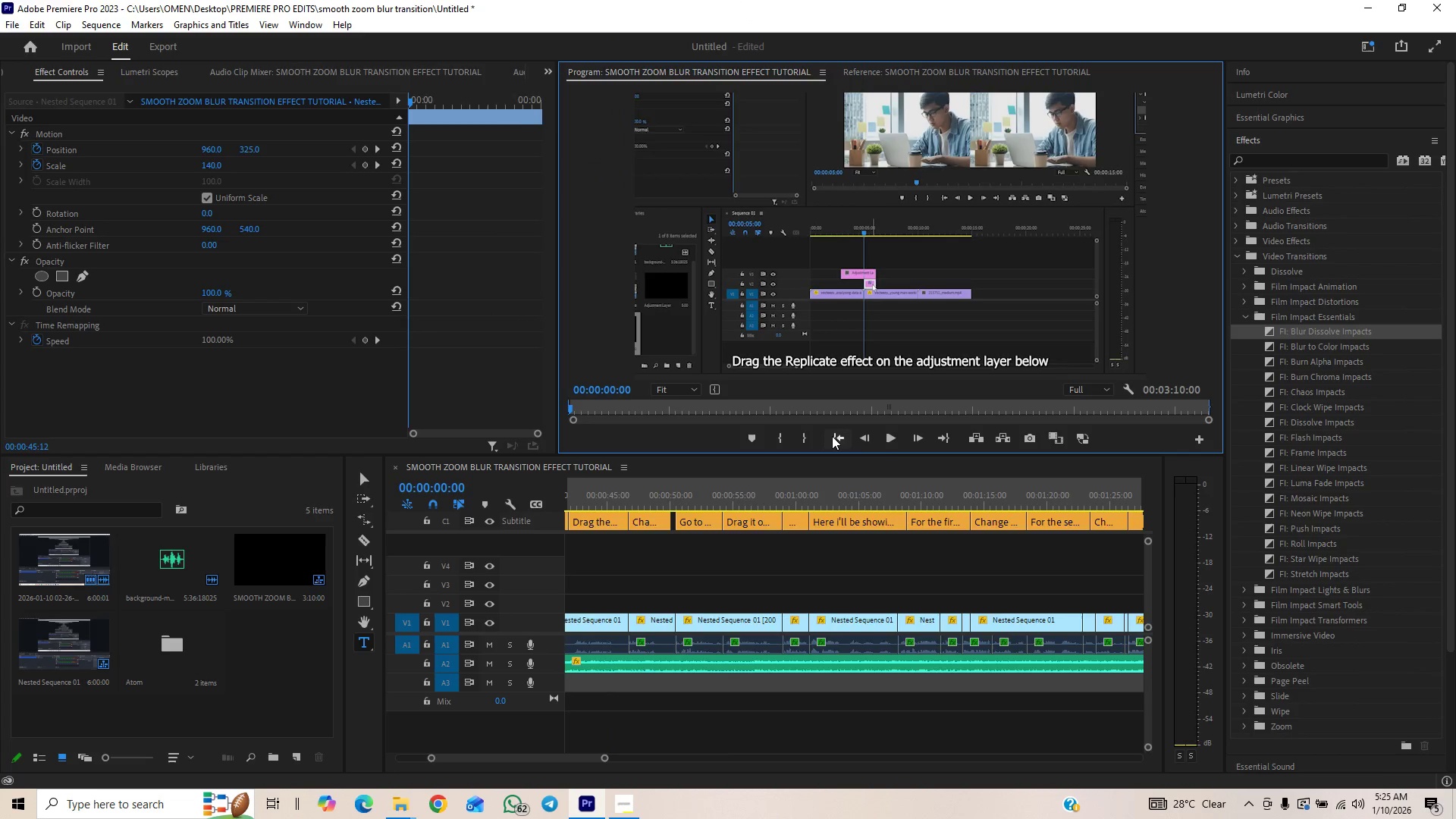 
key(Control+Backquote)
 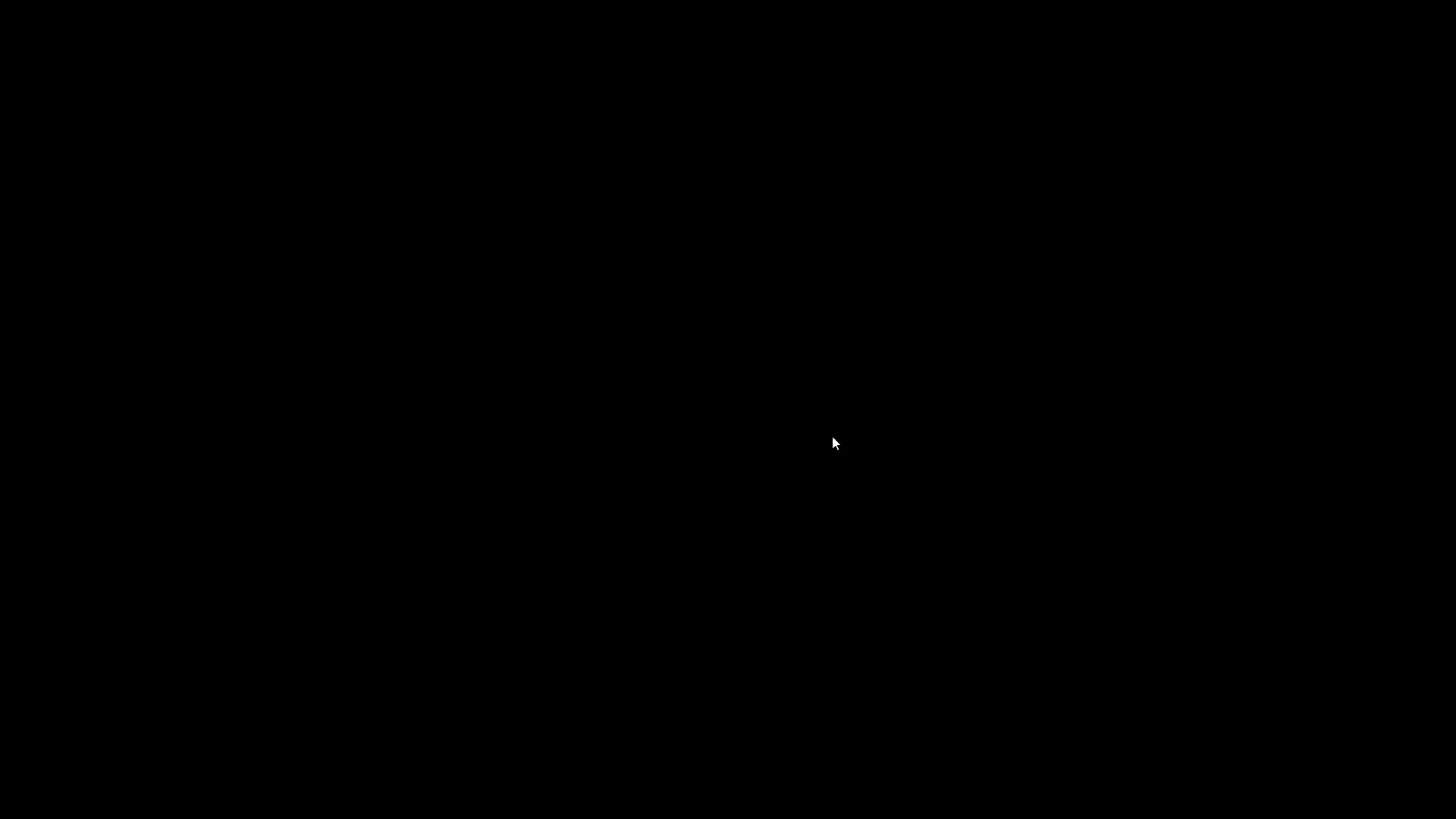 
key(Space)
 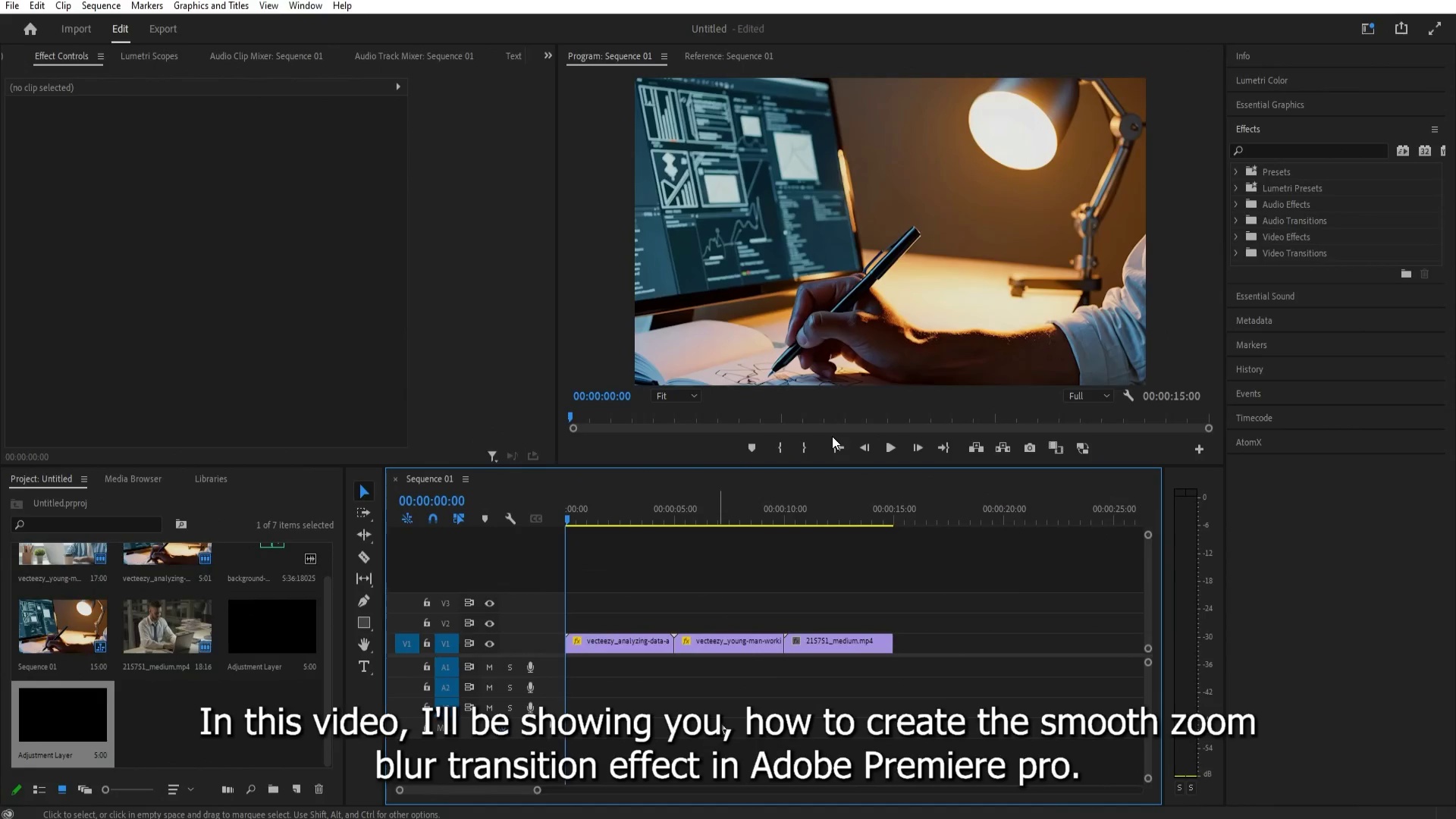 
wait(10.12)
 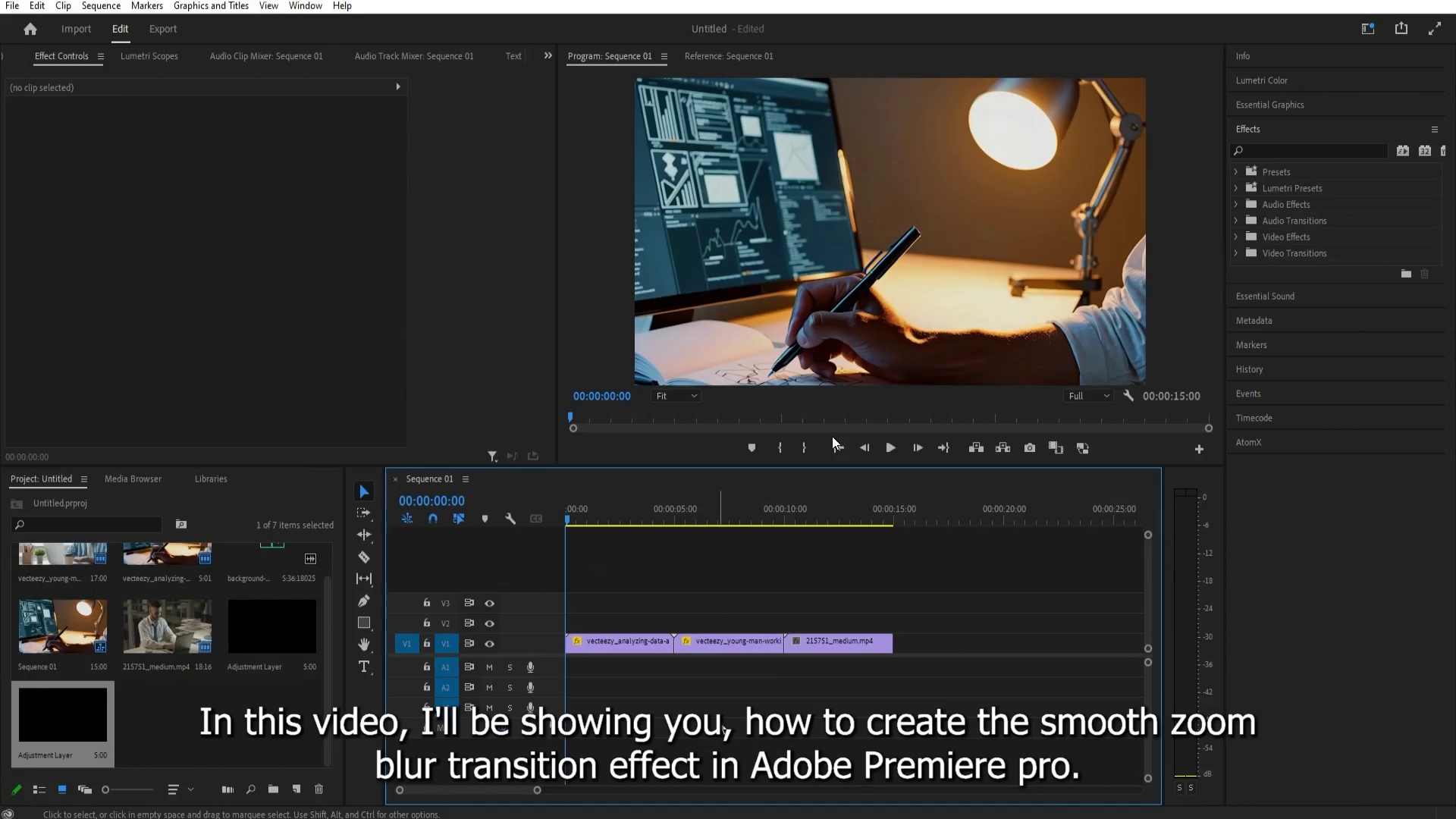 
key(Space)
 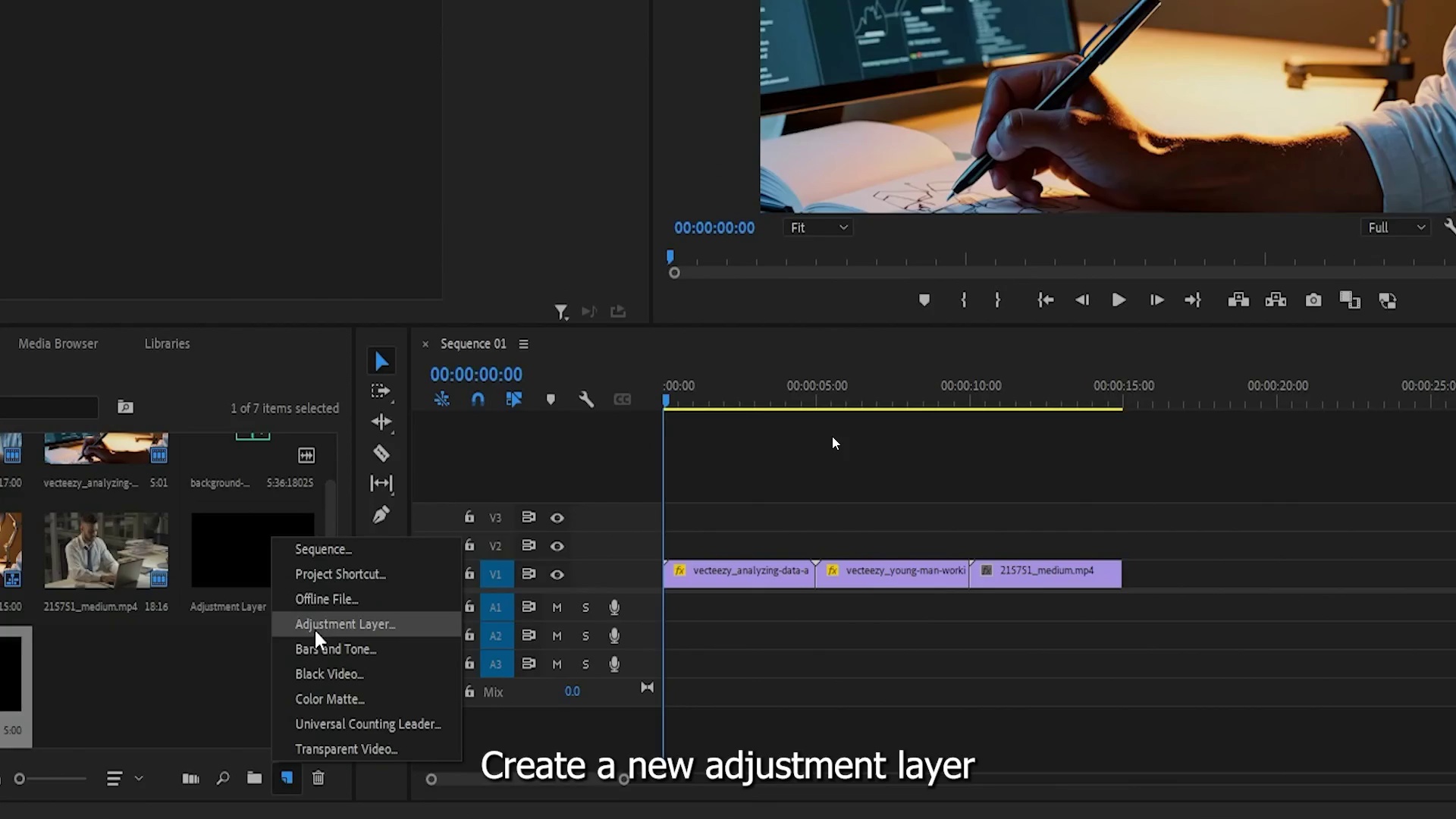 
key(Control+Backquote)
 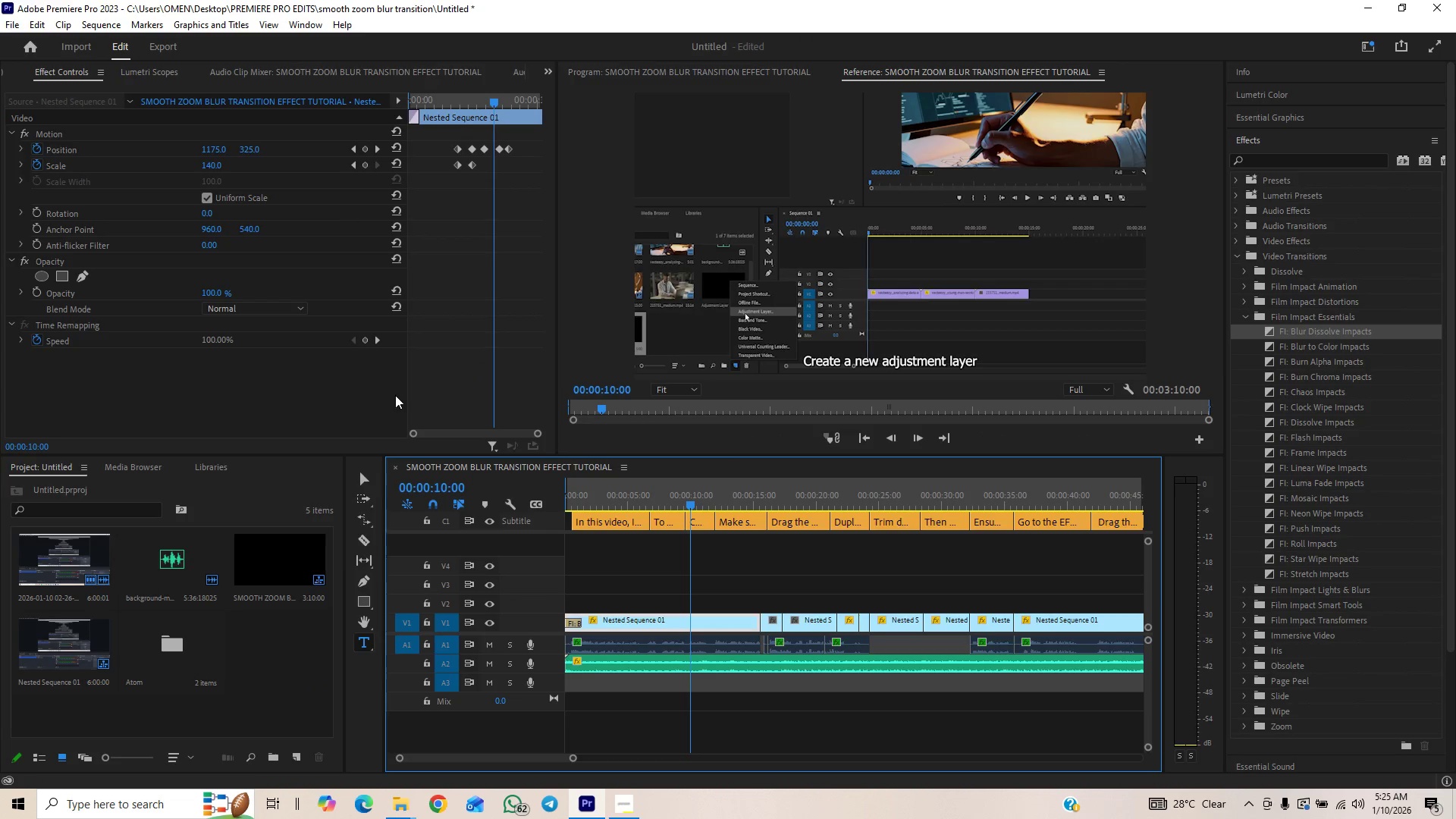 
left_click_drag(start_coordinate=[535, 431], to_coordinate=[520, 432])
 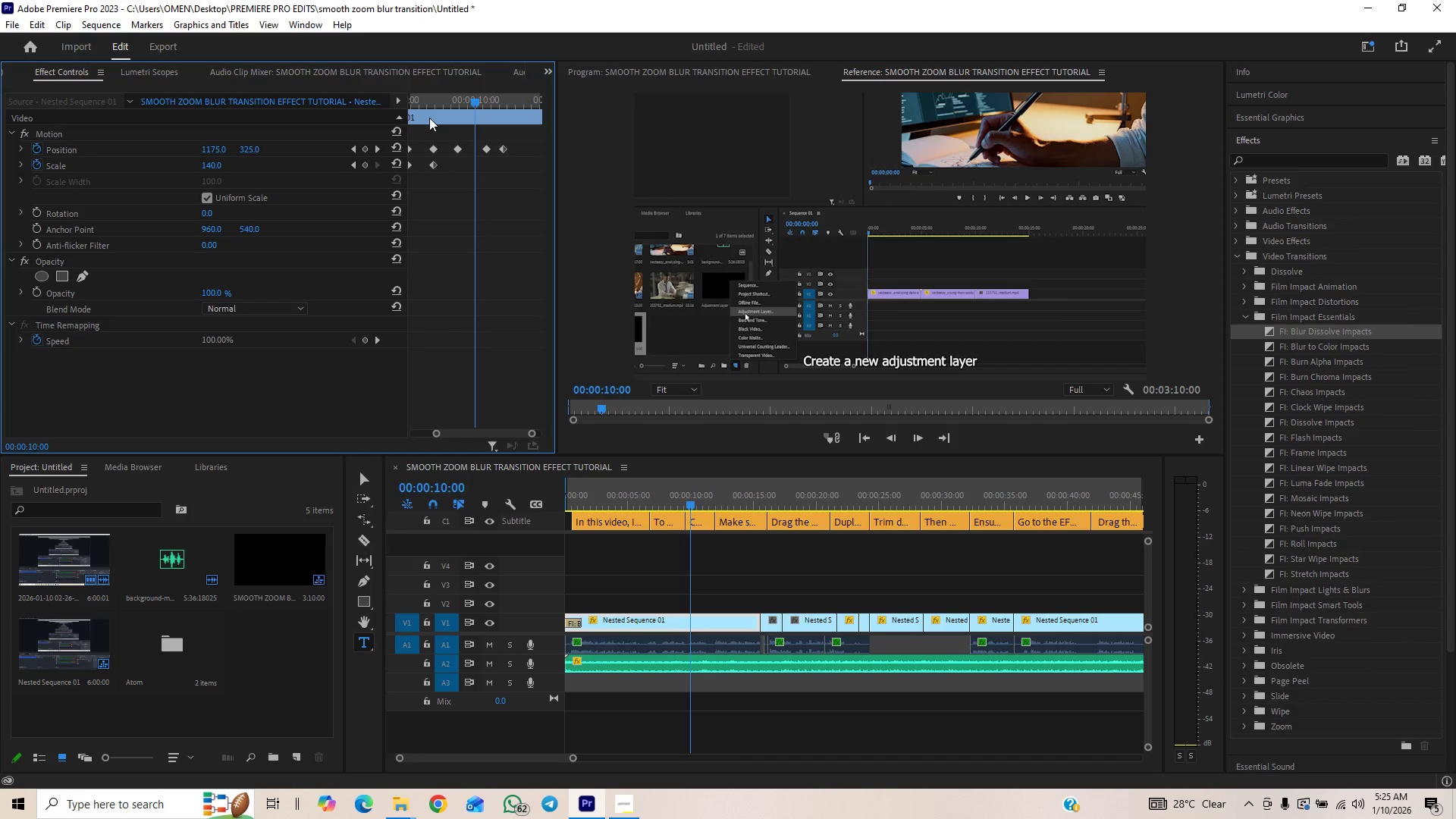 
left_click_drag(start_coordinate=[430, 102], to_coordinate=[460, 111])
 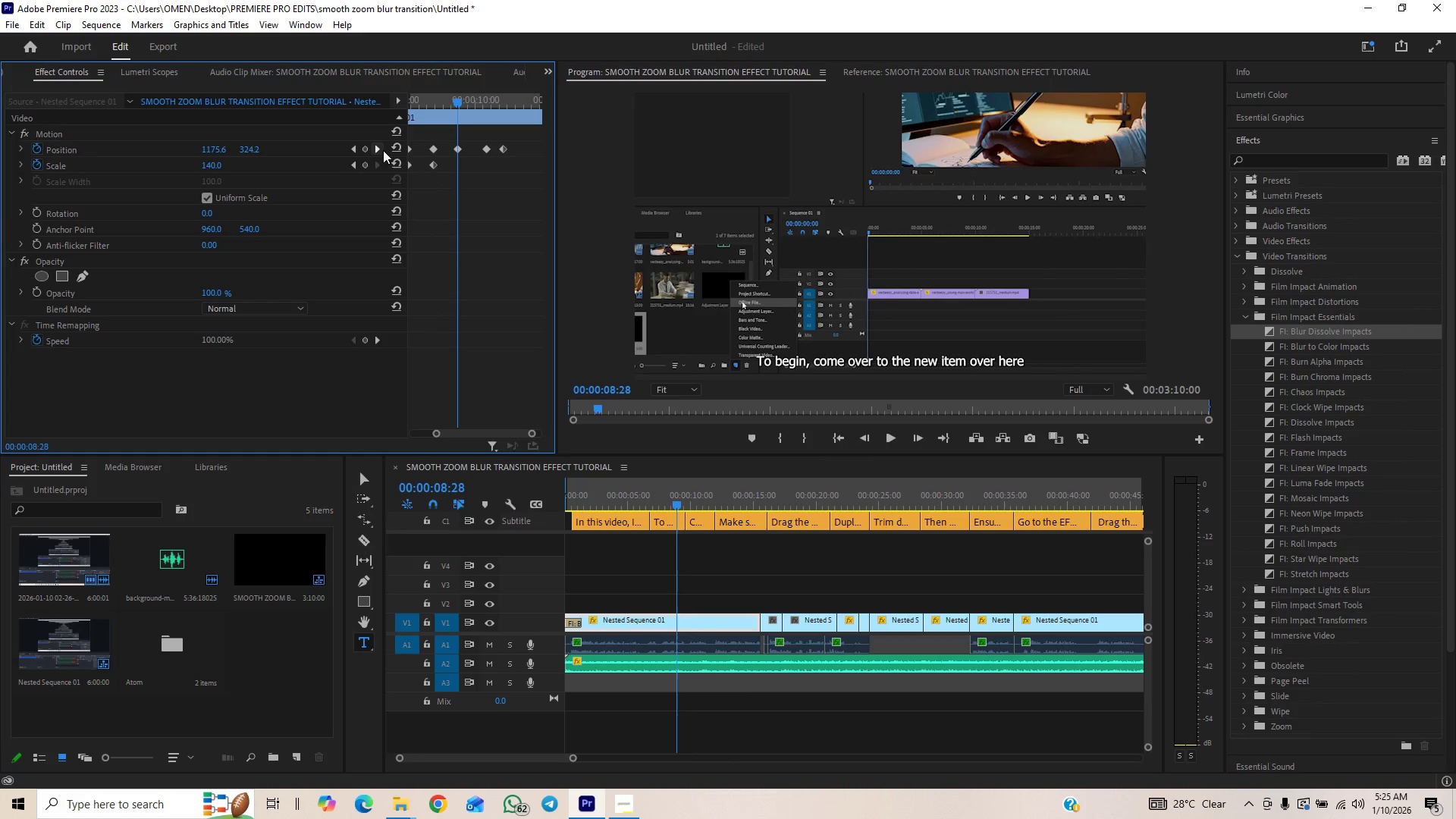 
left_click([382, 150])
 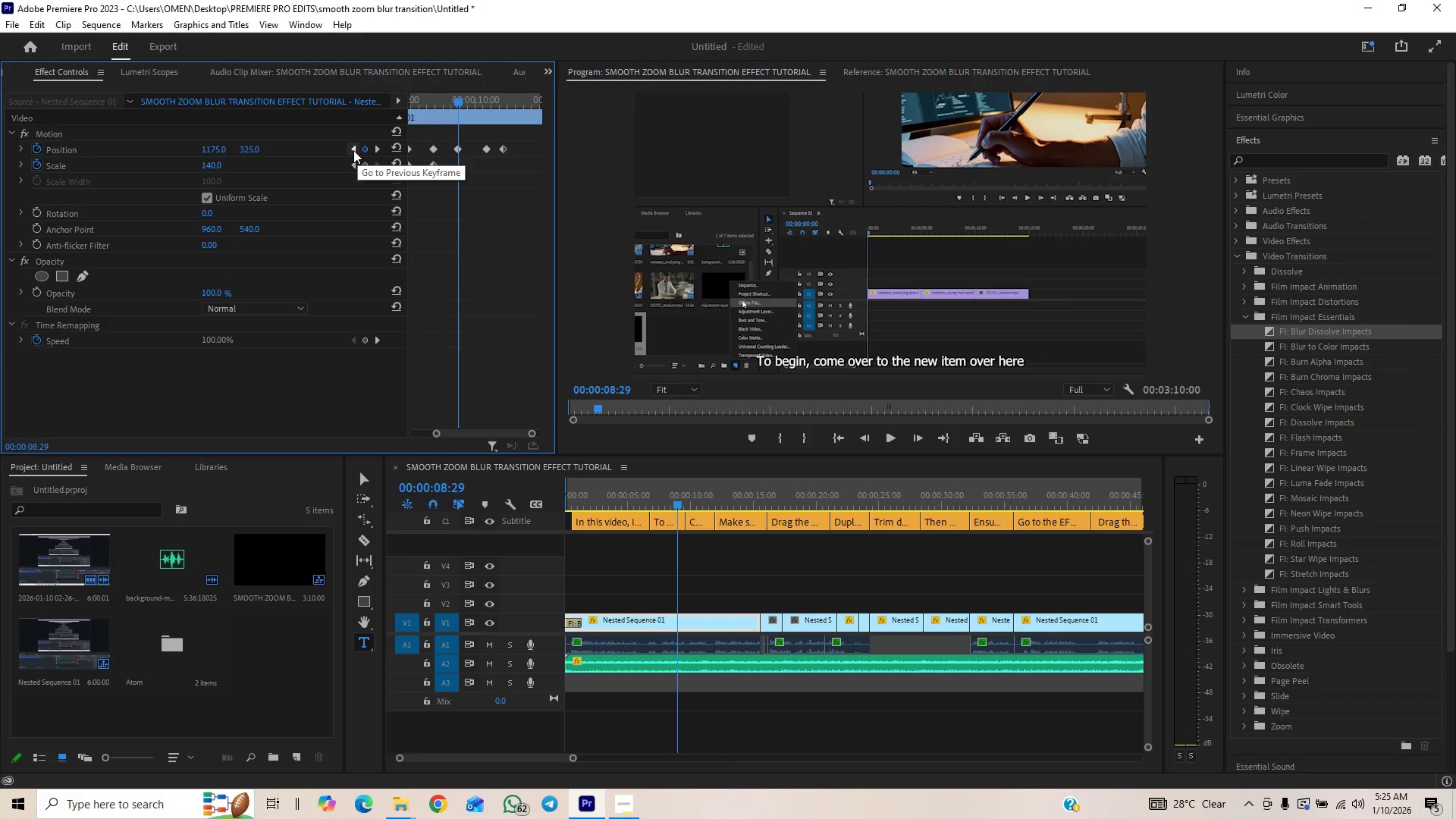 
left_click([353, 150])
 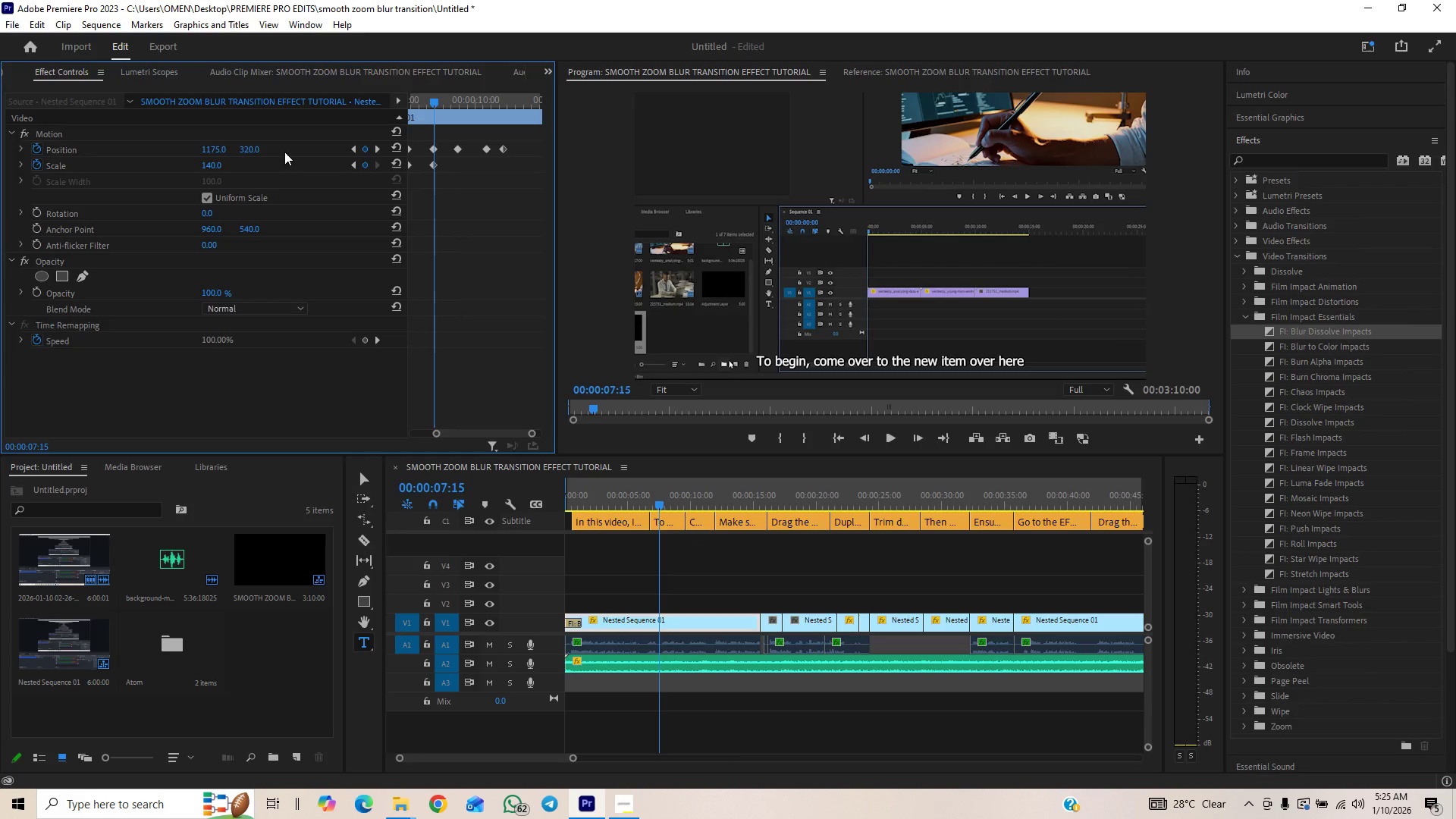 
left_click([251, 152])
 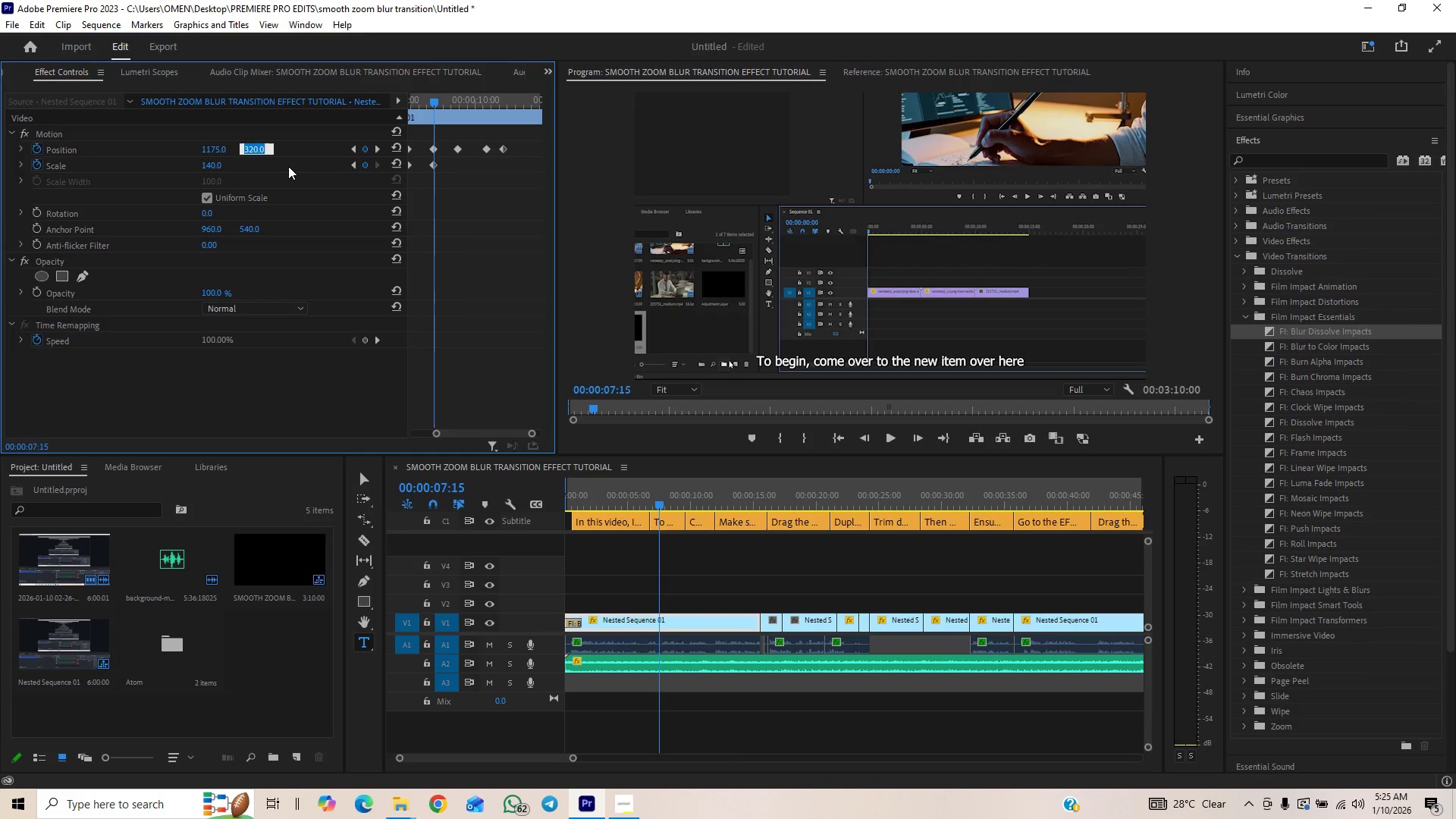 
type(325)
 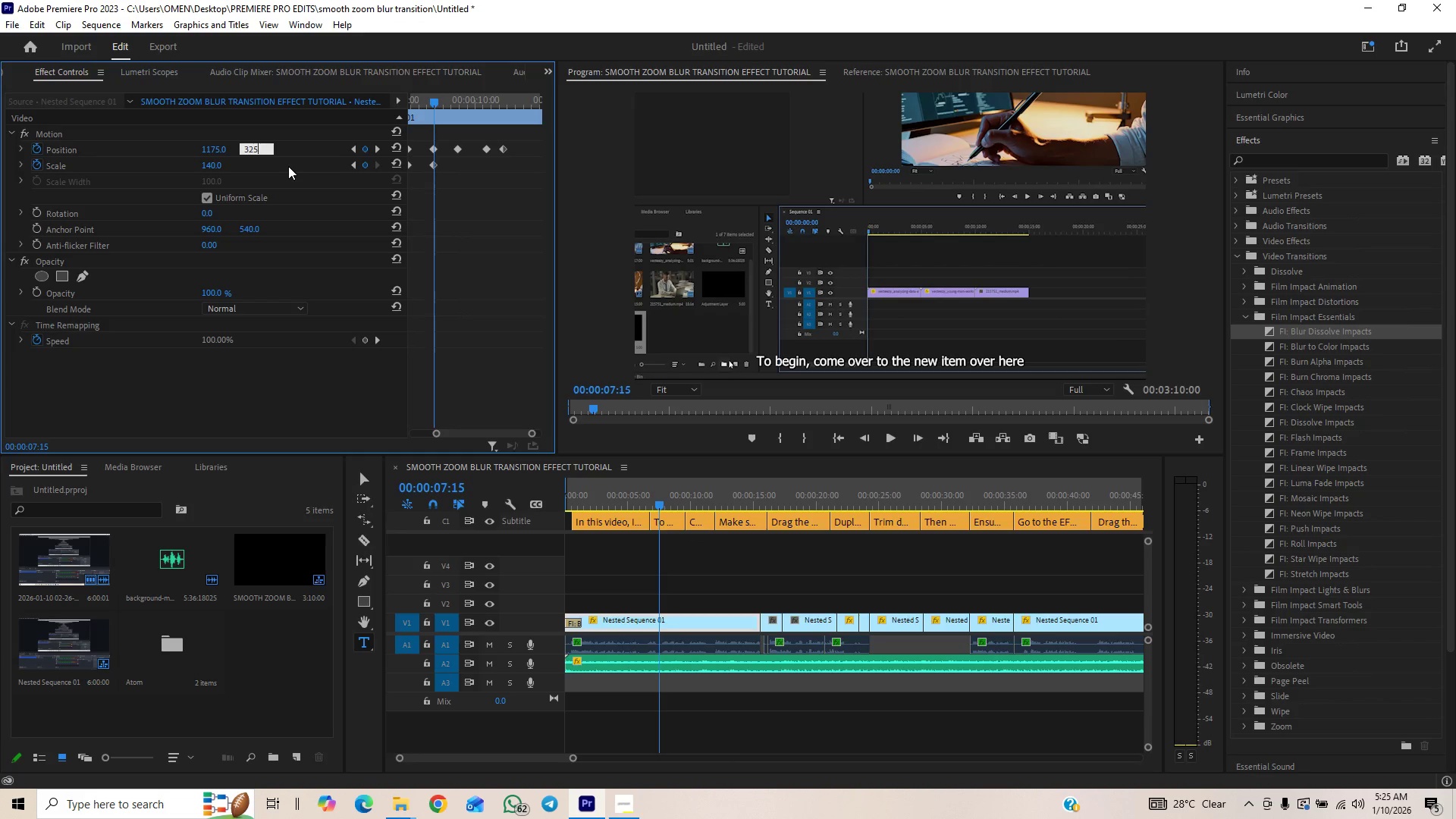 
key(Enter)
 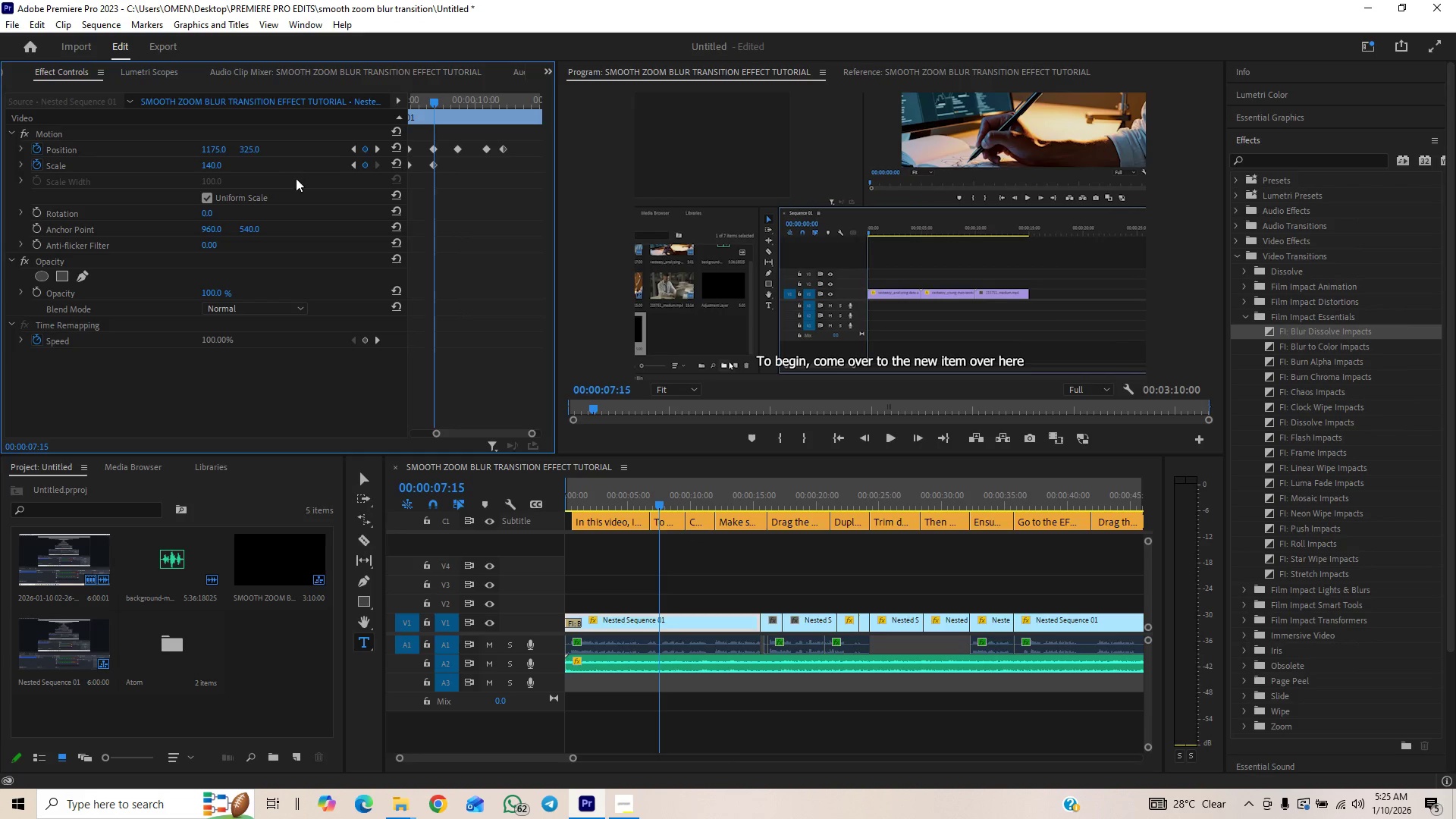 
left_click([420, 99])
 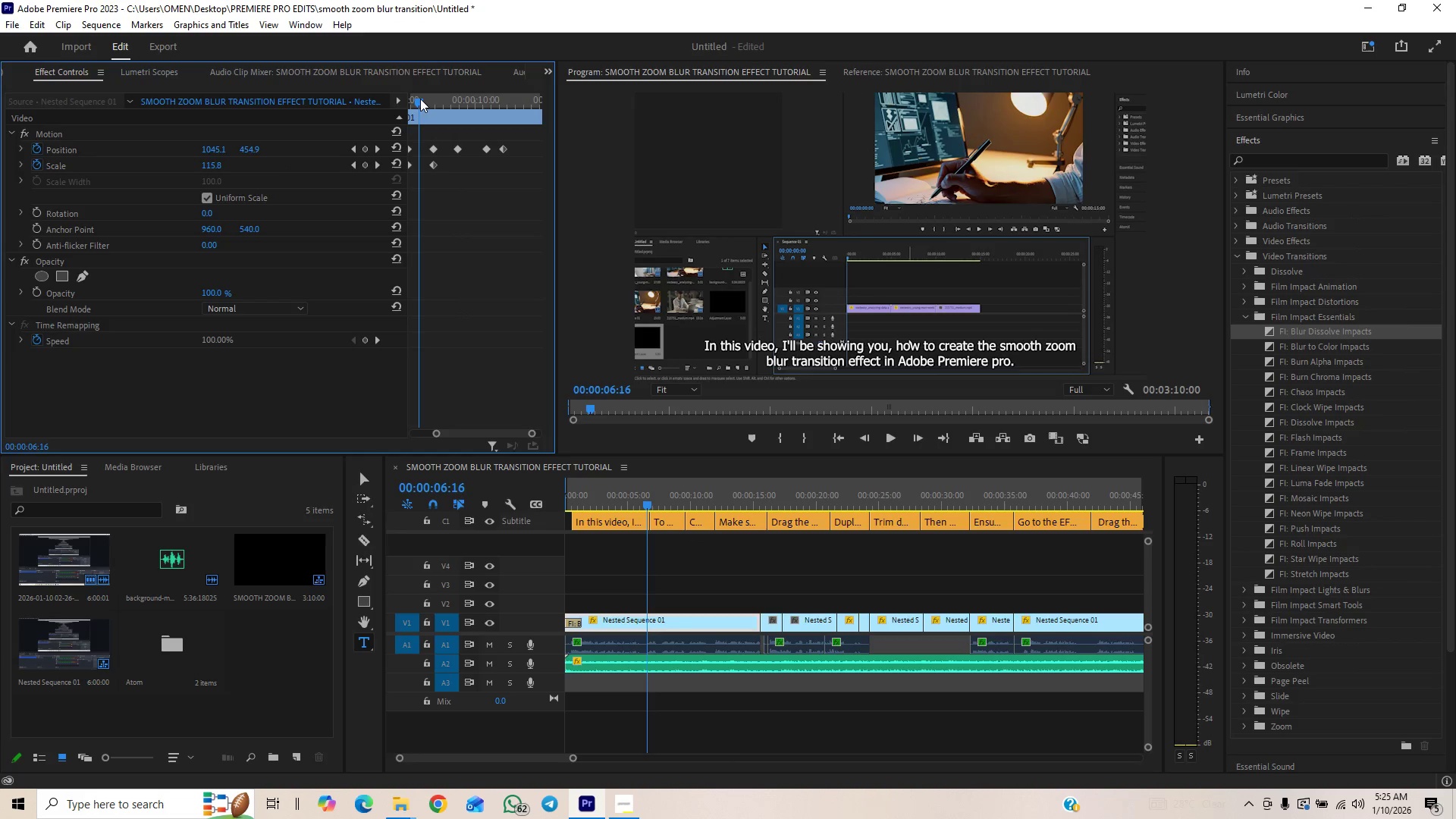 
key(Space)
 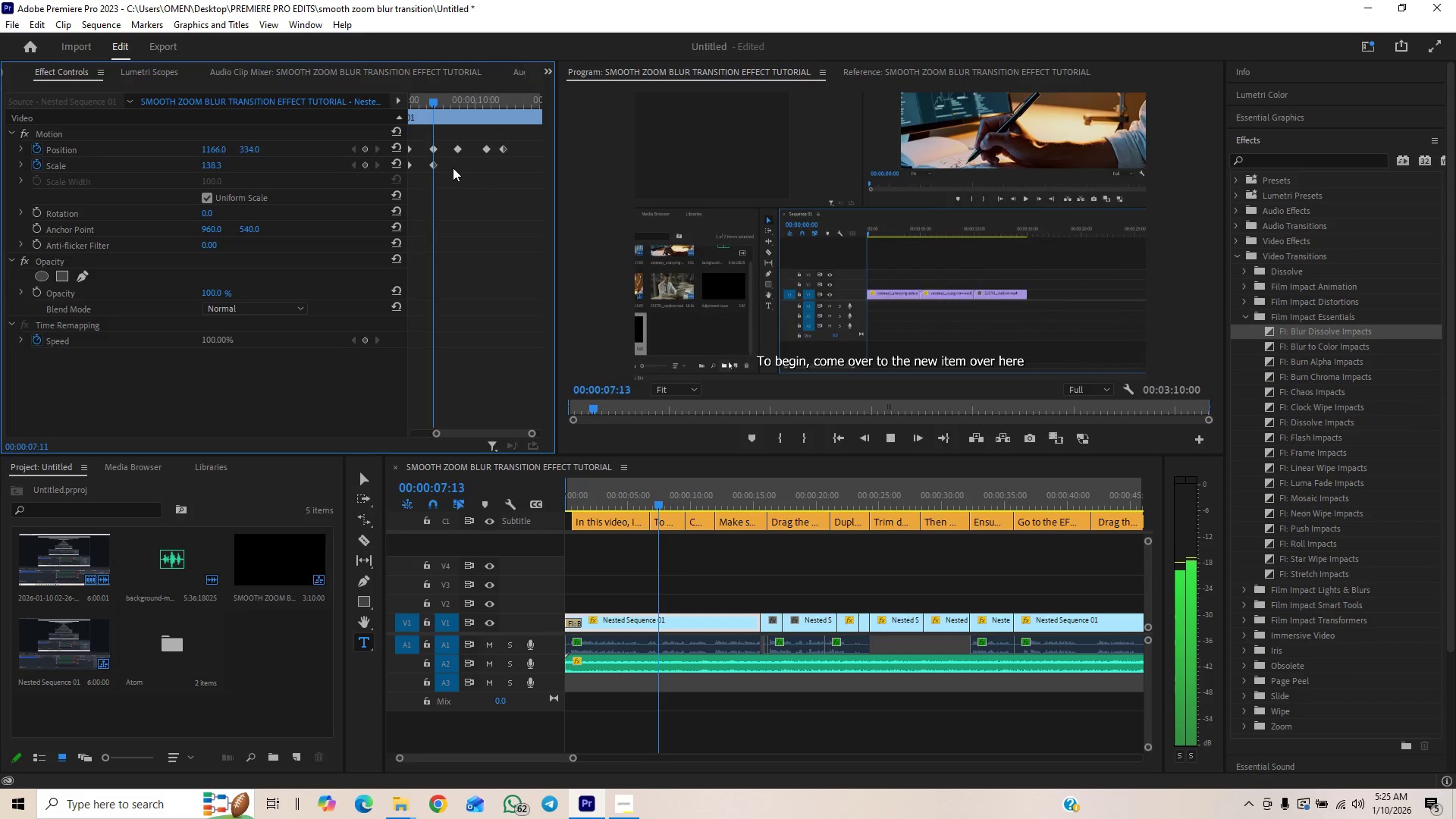 
key(Control+Backquote)
 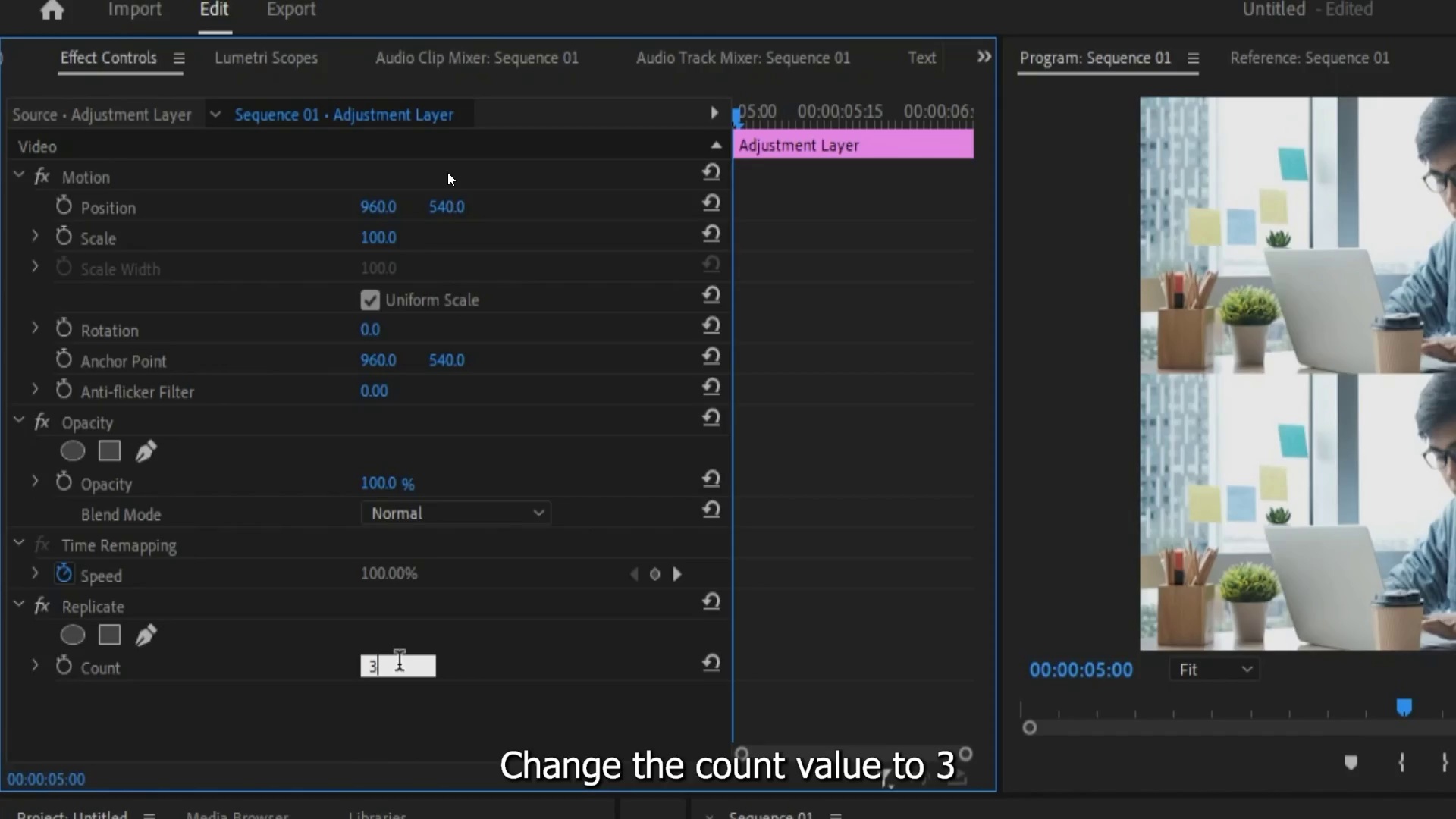 
wait(45.61)
 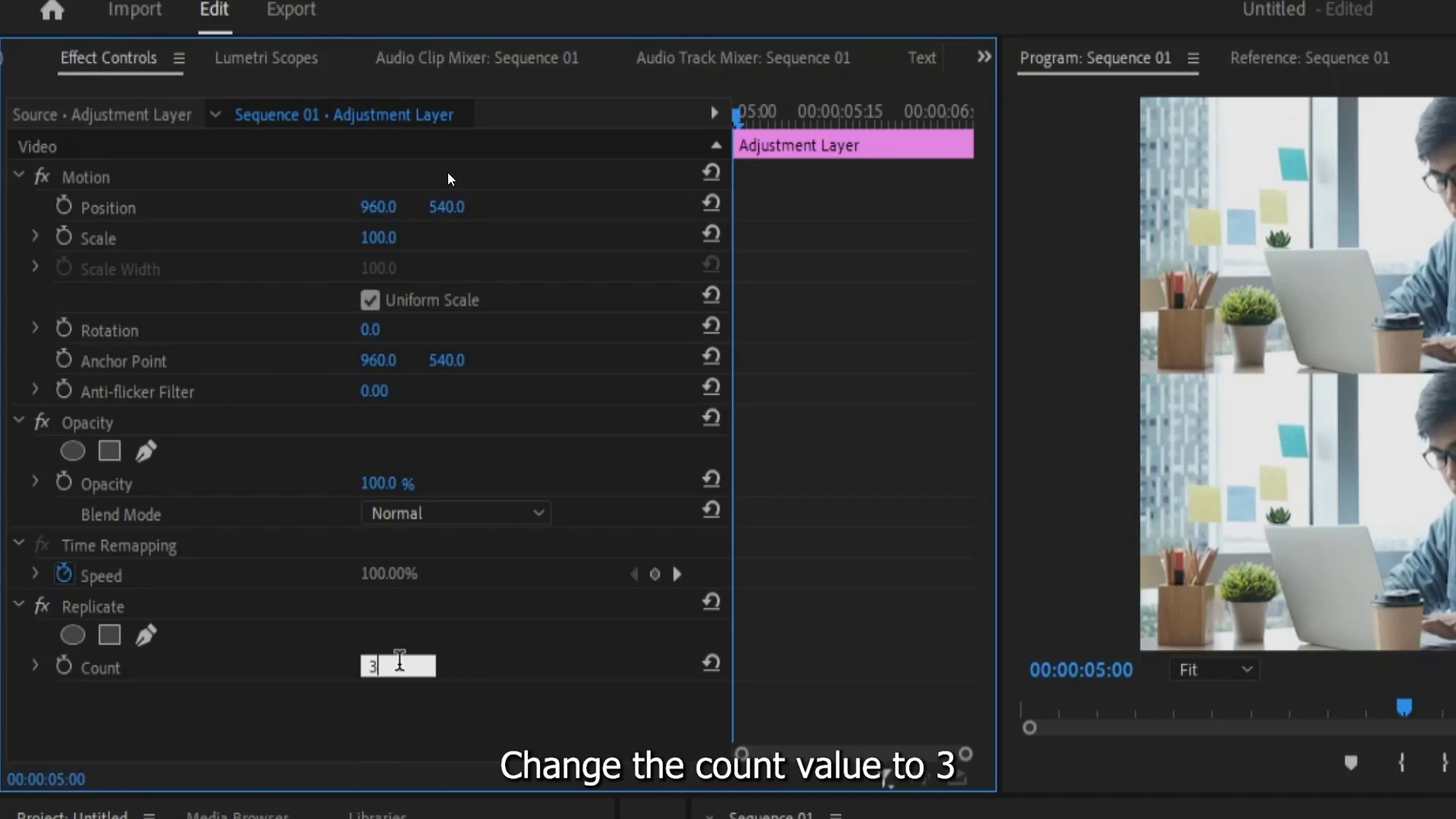 
key(Space)
 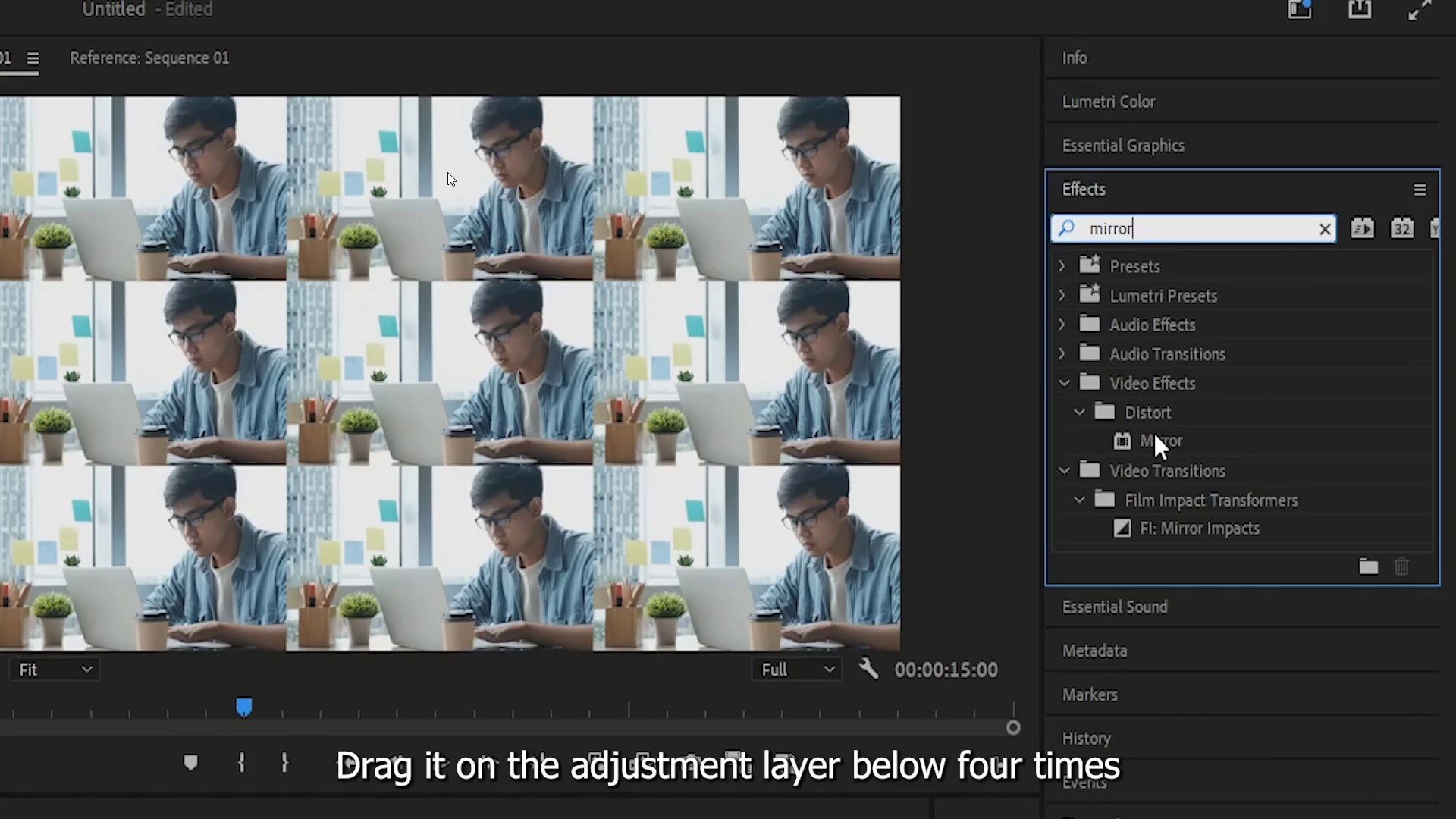 
key(Control+ControlLeft)
 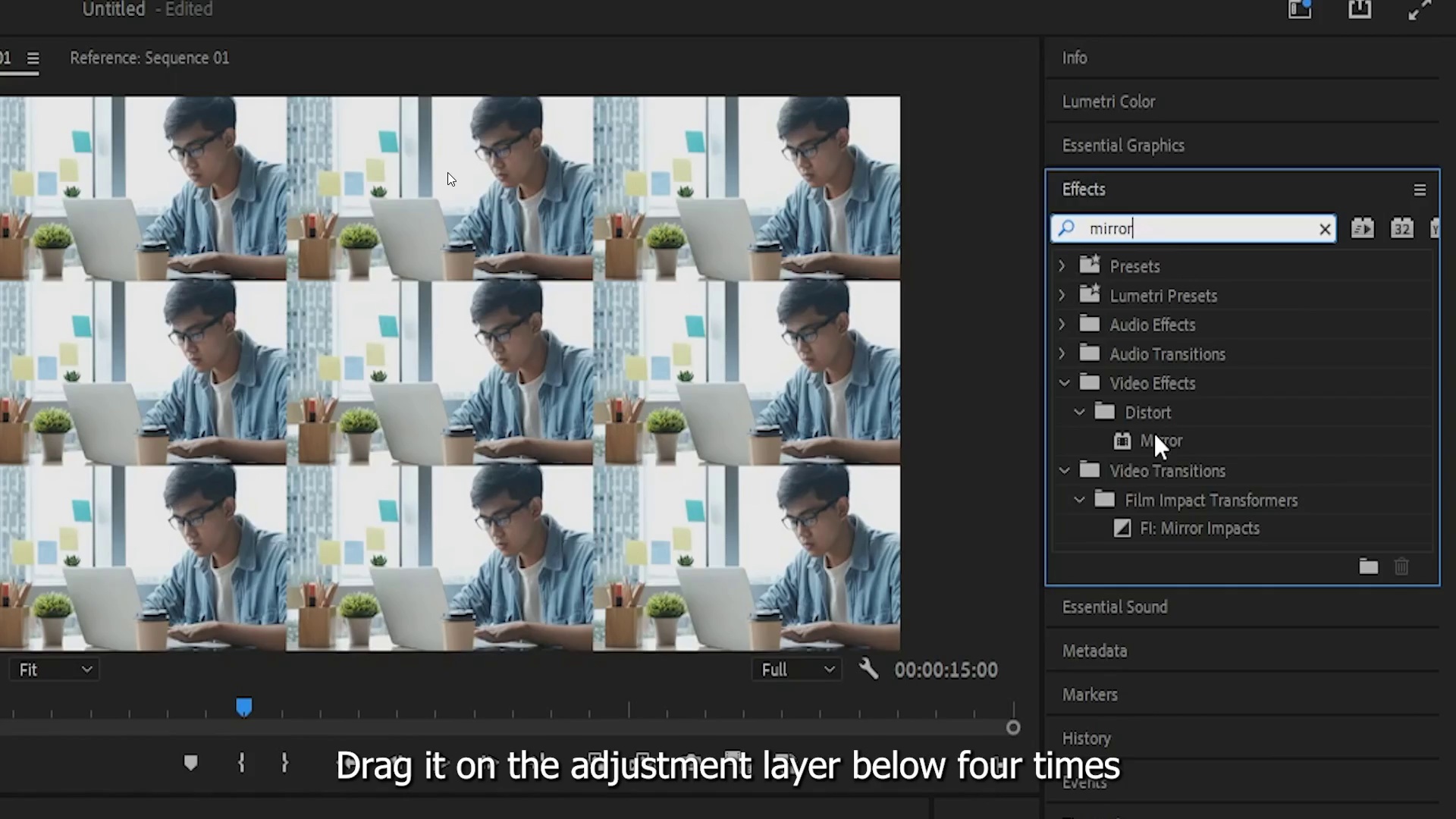 
key(Control+Backquote)
 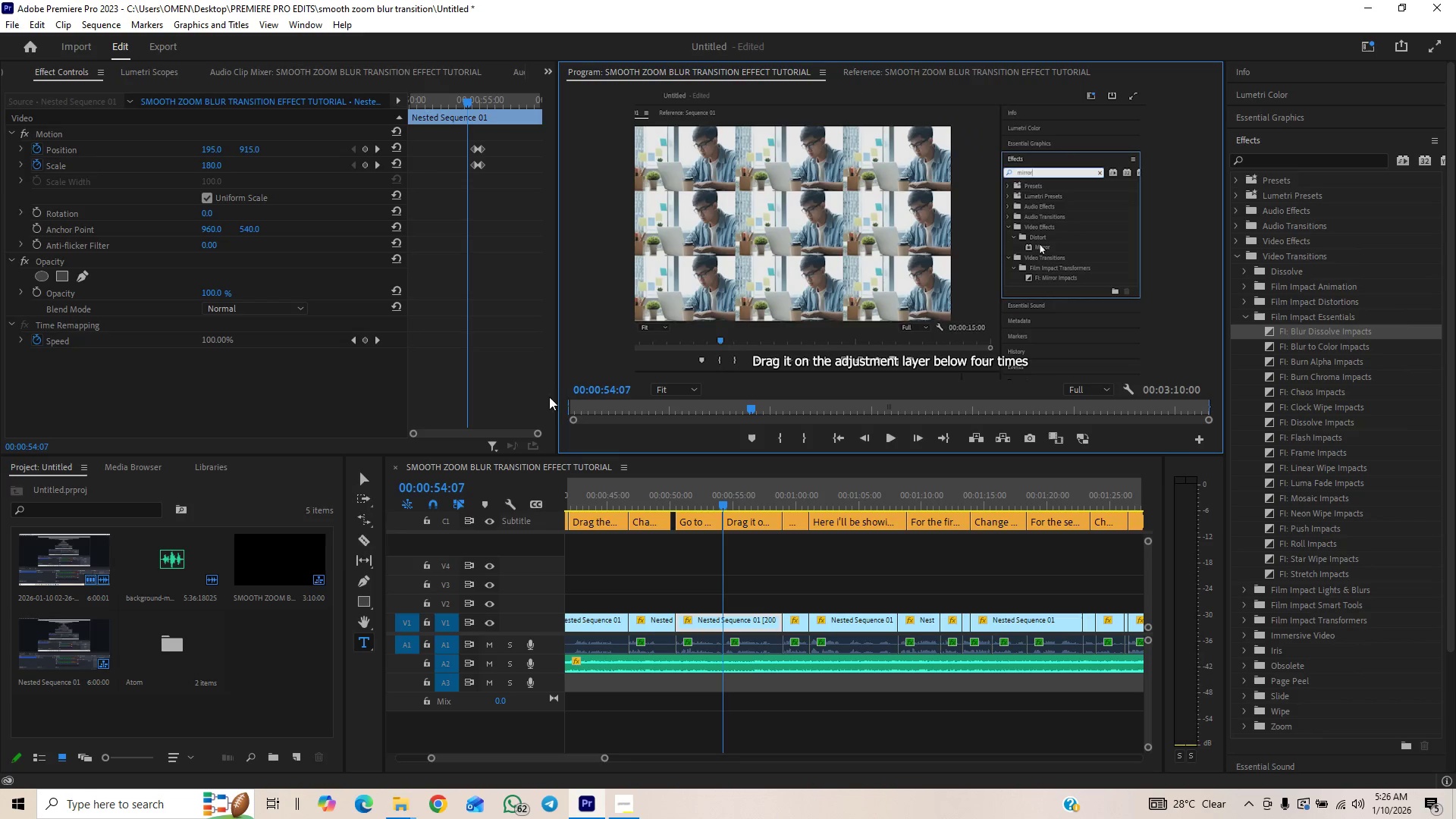 
left_click([639, 492])
 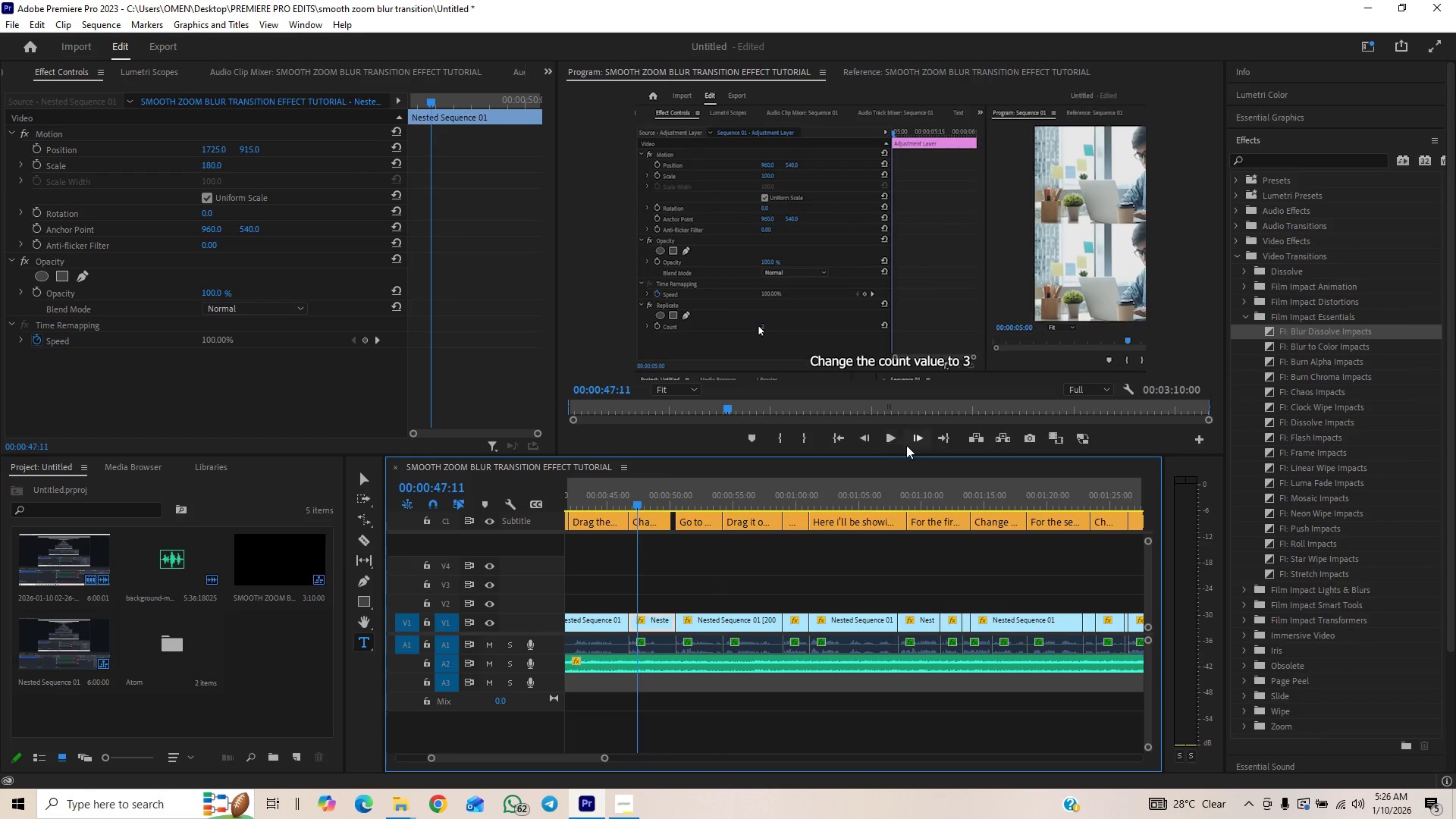 
left_click([896, 441])
 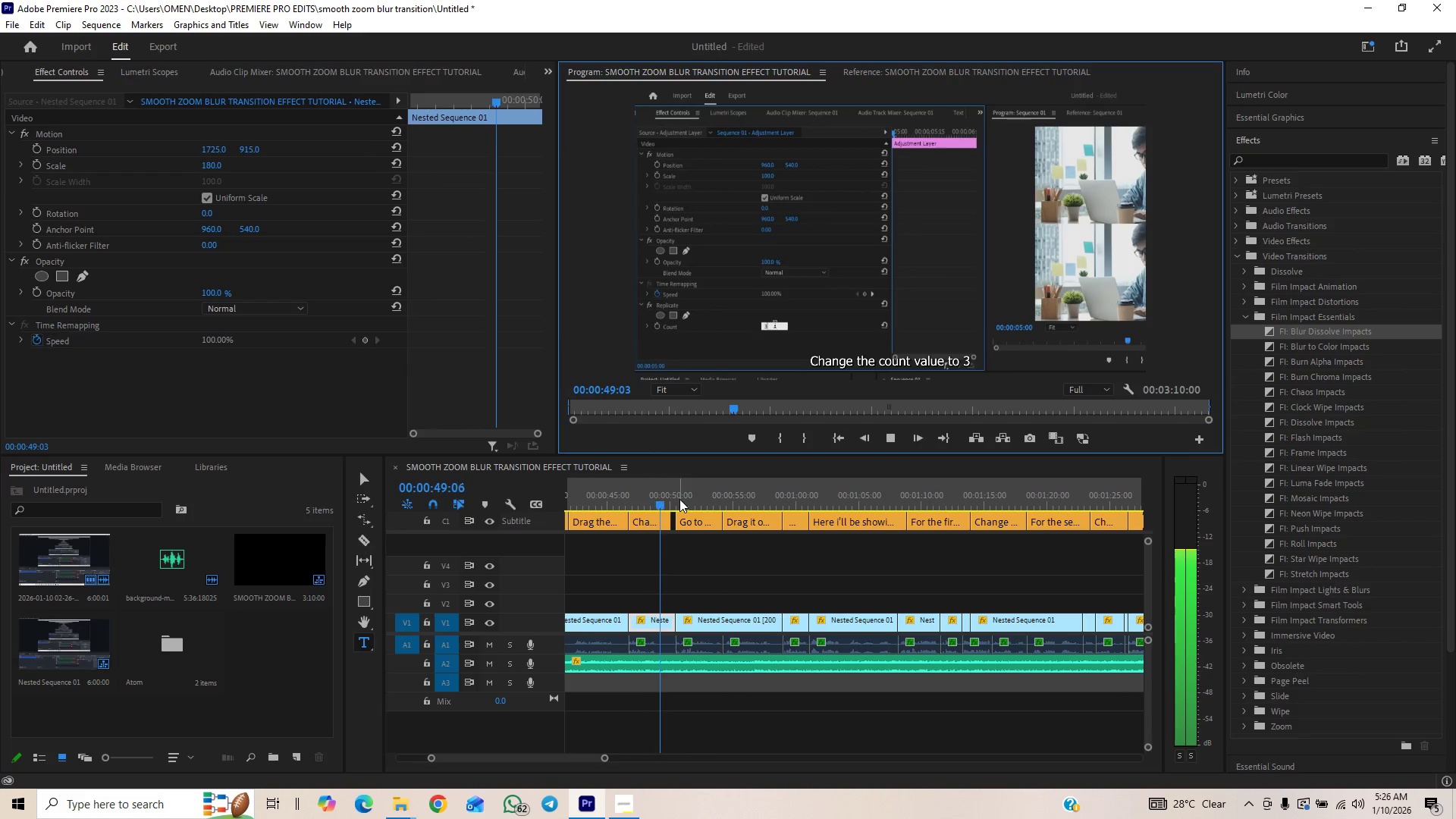 
scroll: coordinate [231, 513], scroll_direction: up, amount: 1.0
 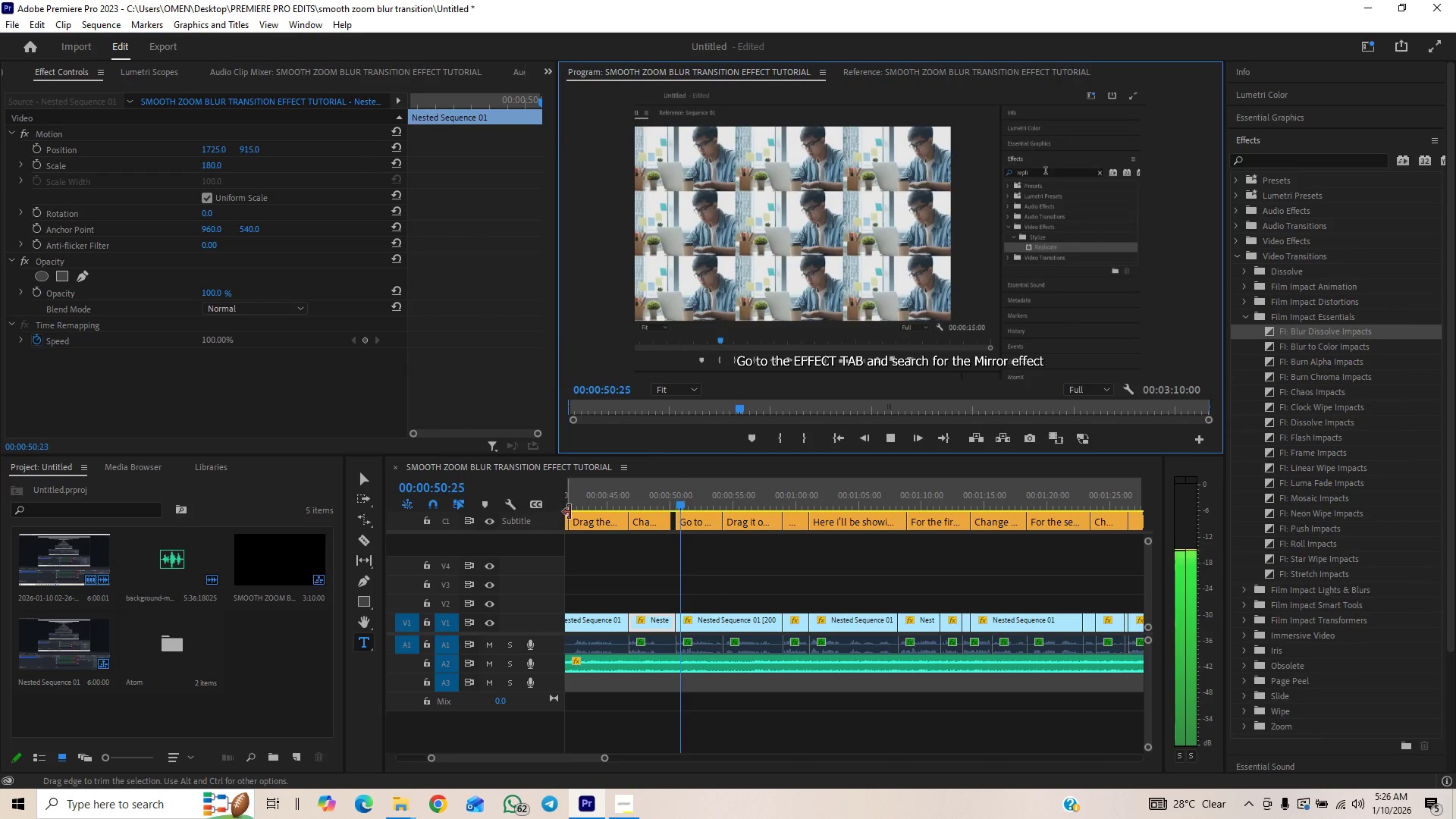 
left_click([592, 500])
 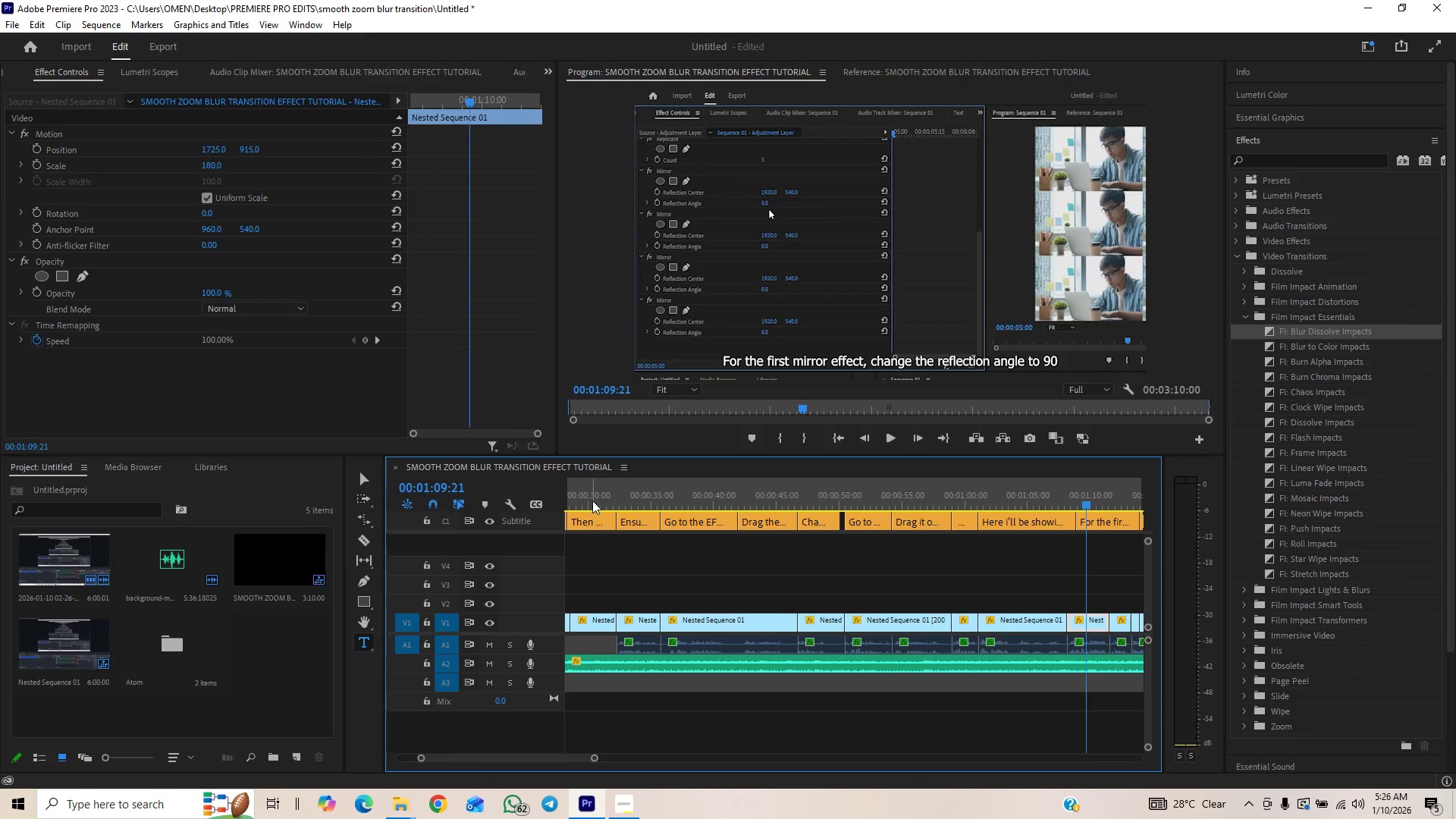 
left_click_drag(start_coordinate=[592, 501], to_coordinate=[557, 519])
 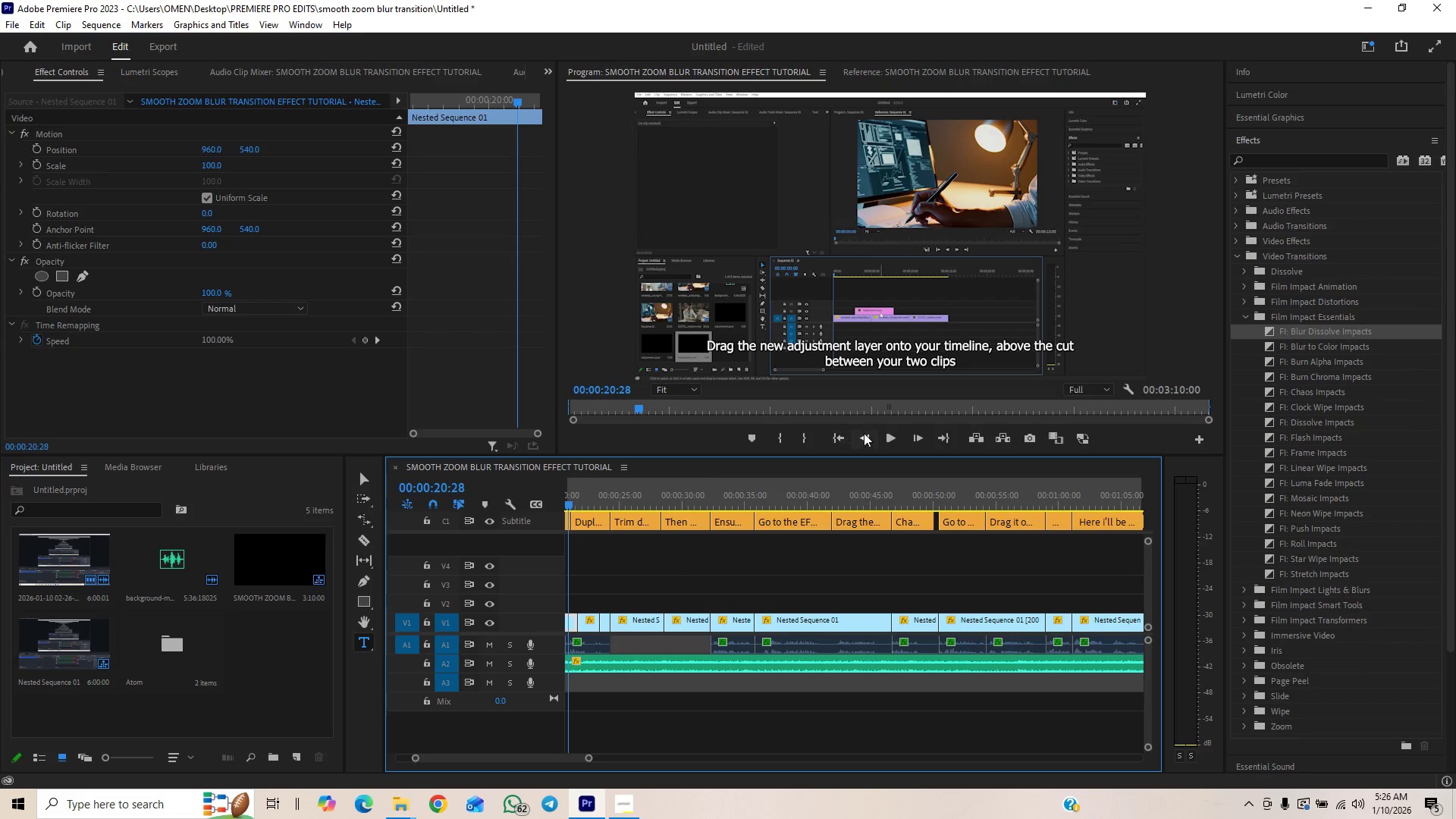 
left_click([885, 437])
 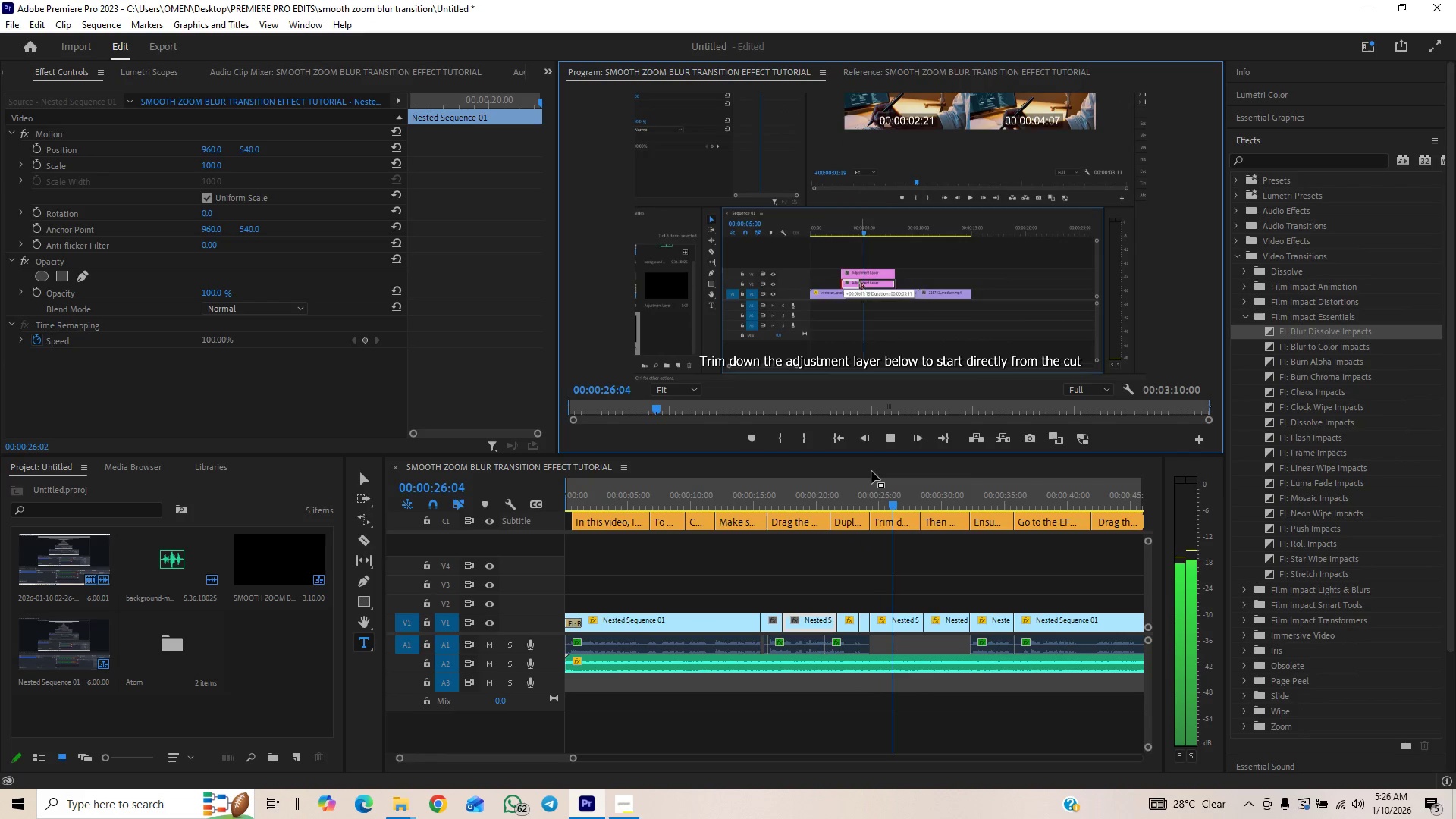 
wait(7.44)
 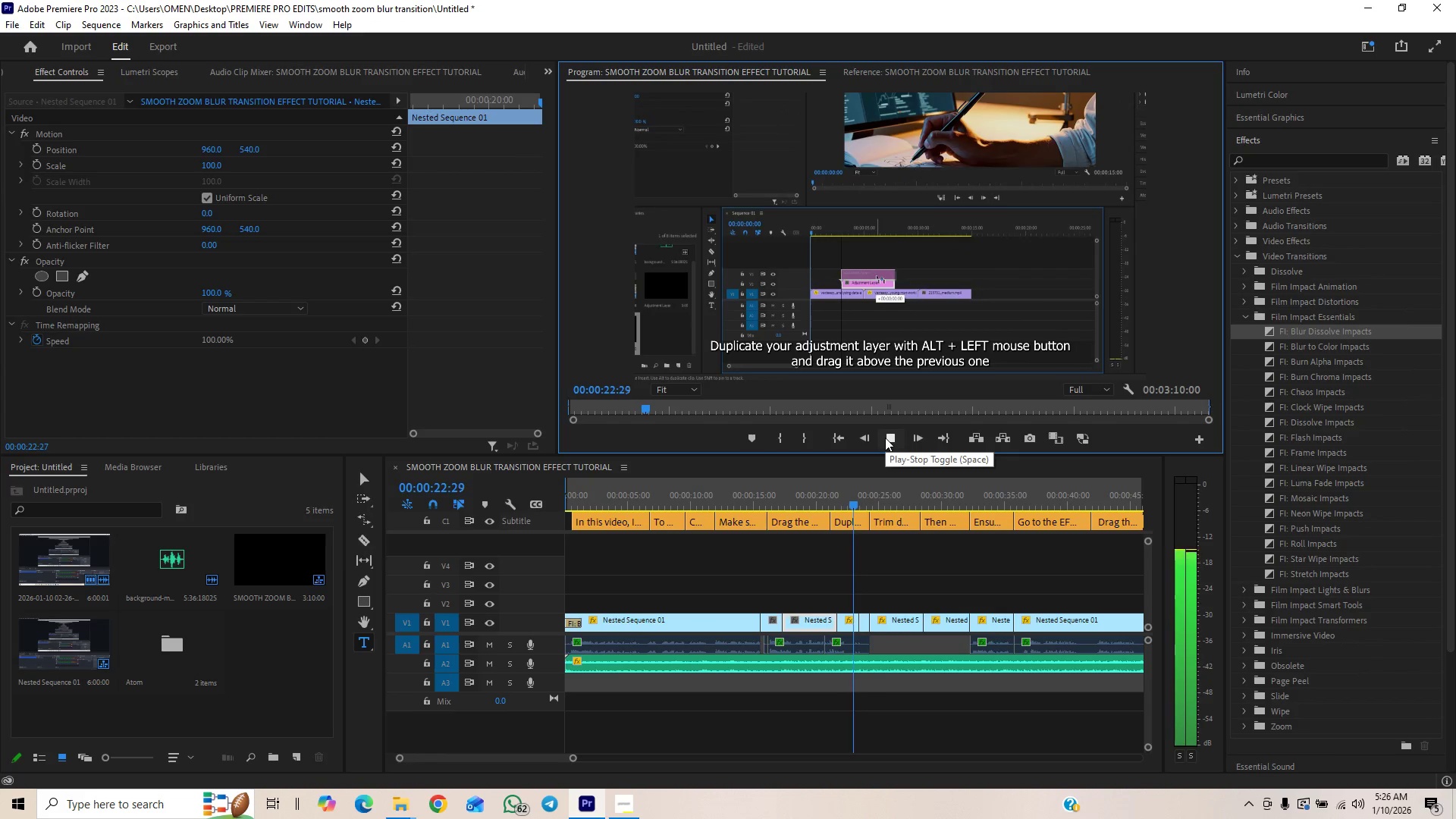 
left_click_drag(start_coordinate=[576, 758], to_coordinate=[595, 753])
 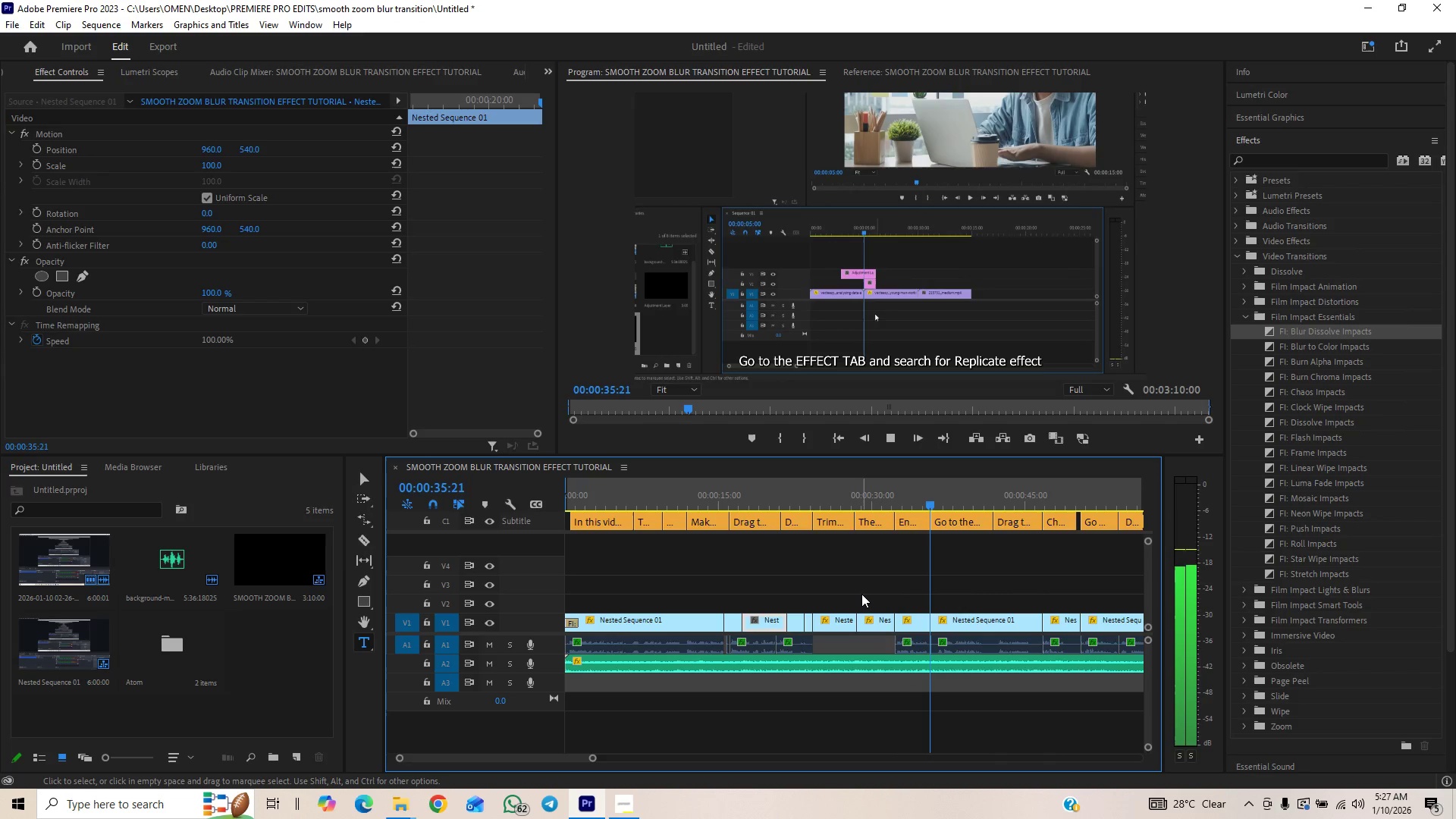 
wait(12.38)
 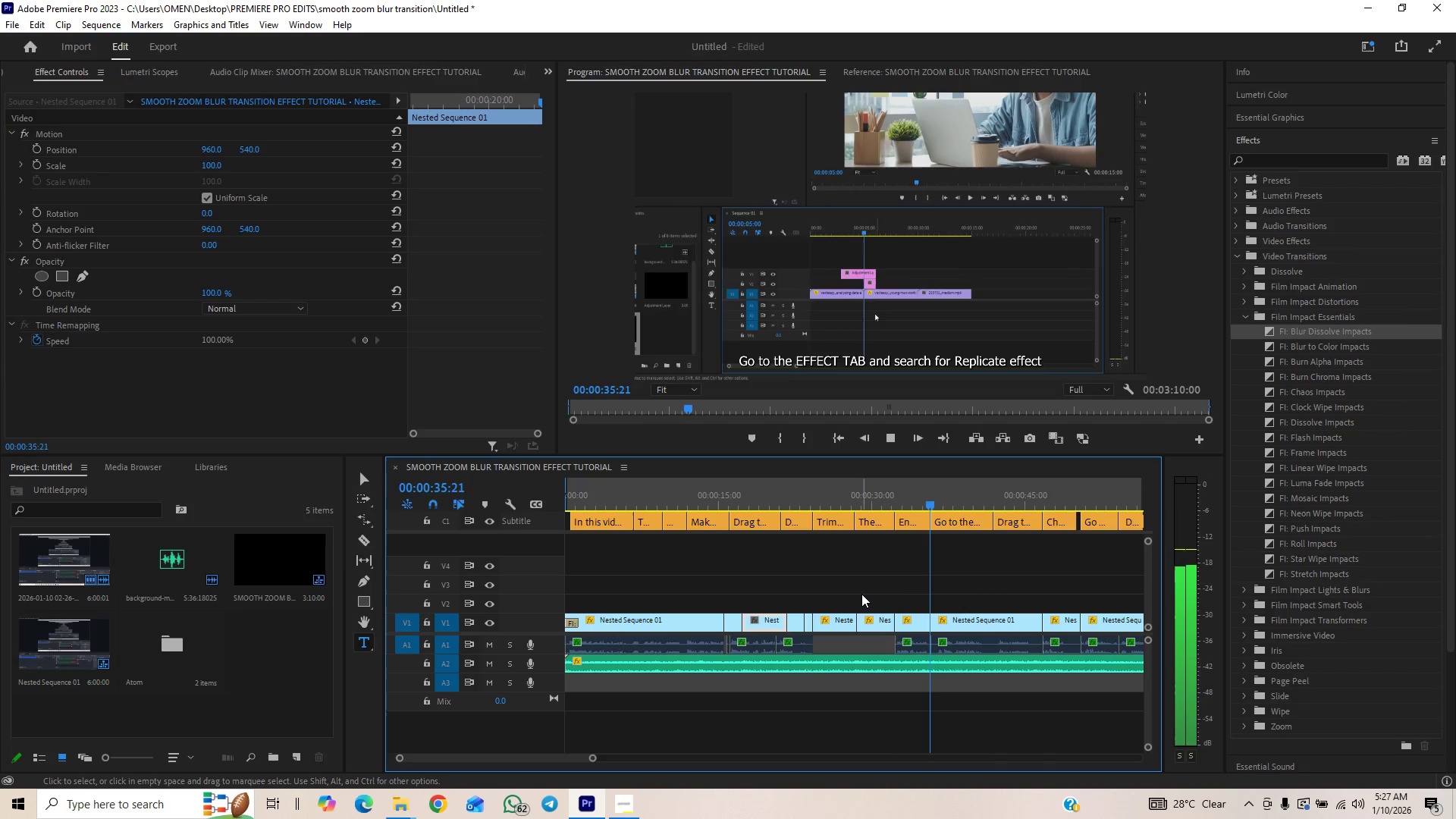 
left_click_drag(start_coordinate=[916, 494], to_coordinate=[911, 504])
 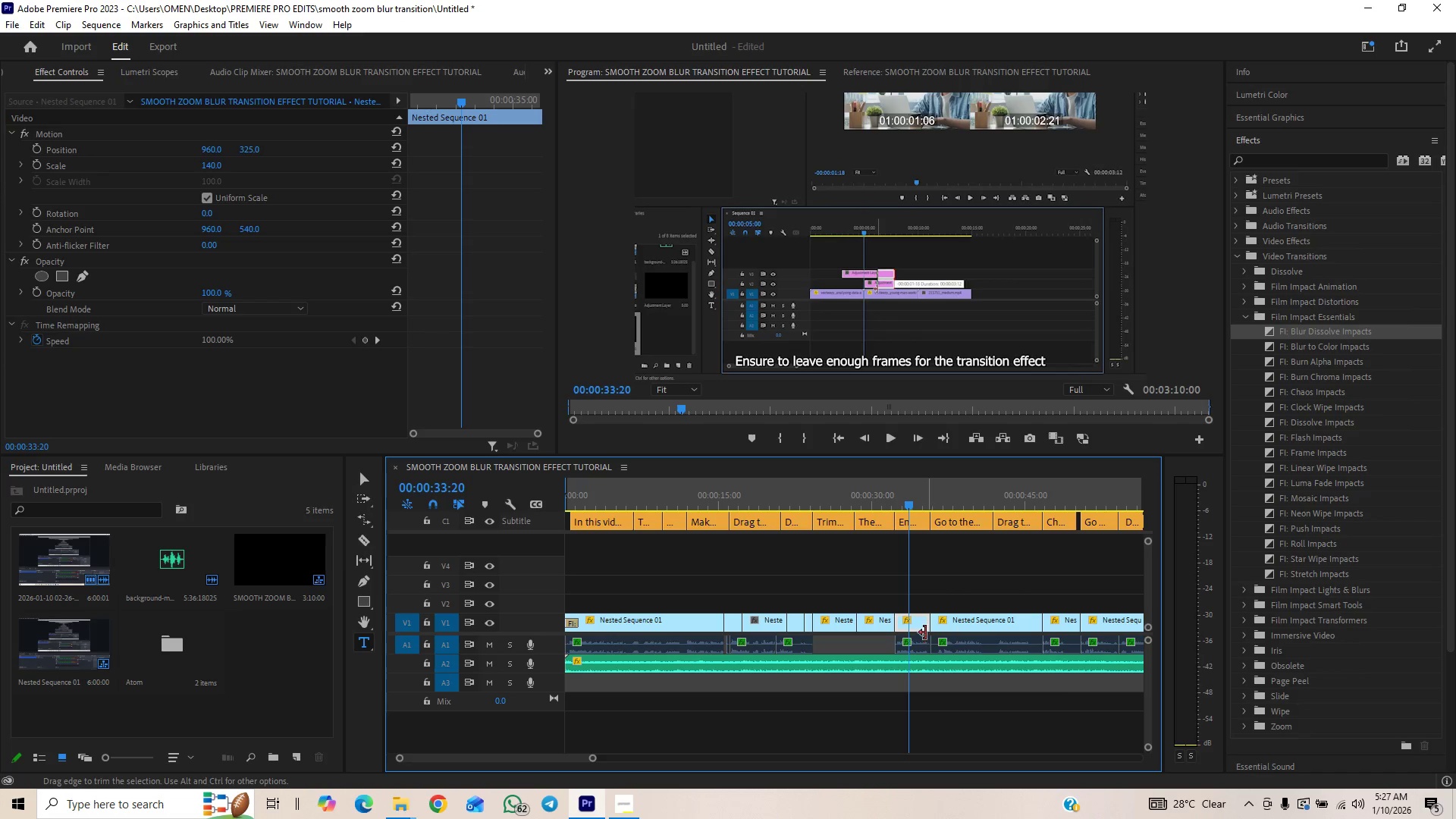 
left_click([924, 629])
 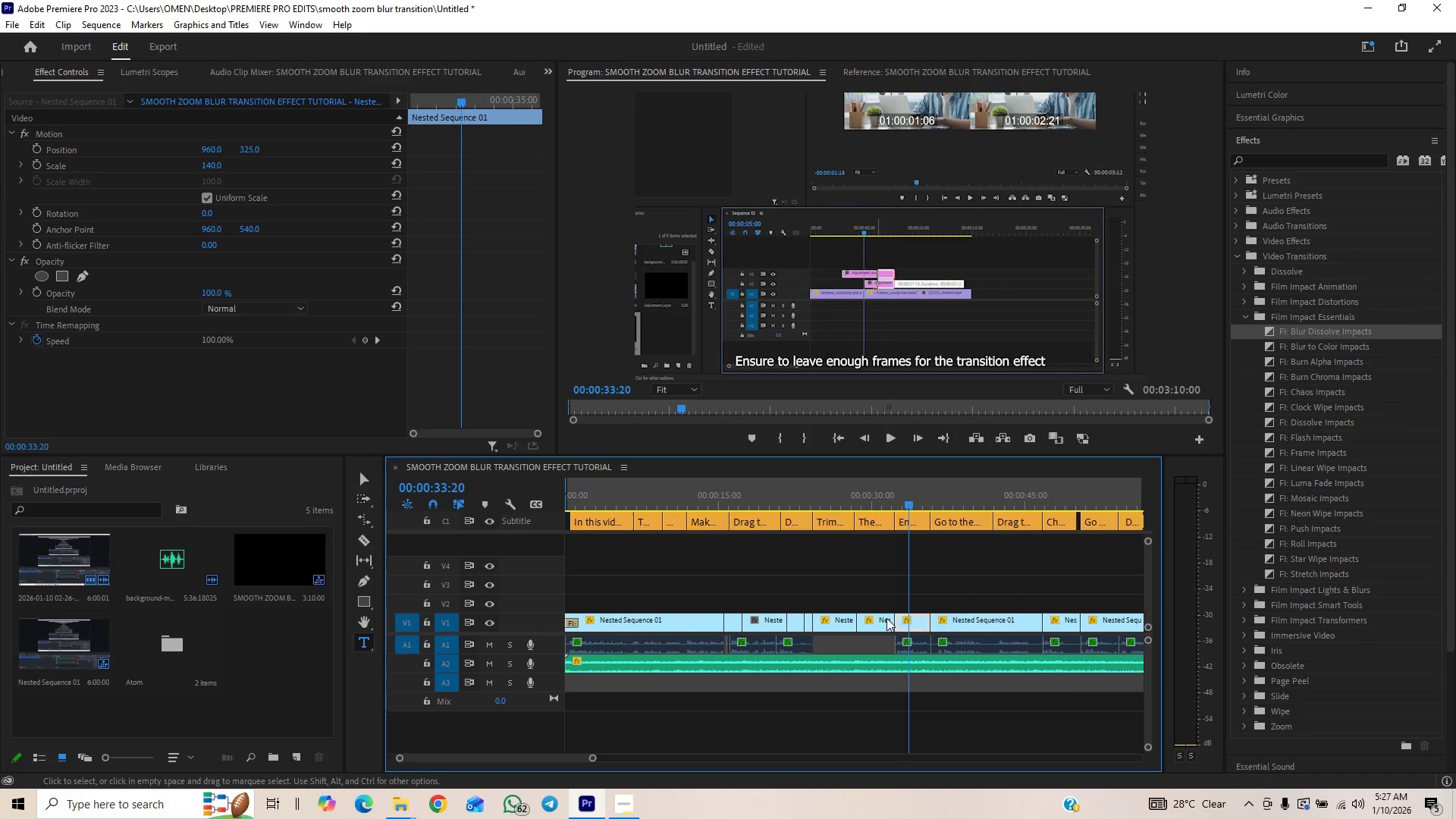 
left_click([871, 618])
 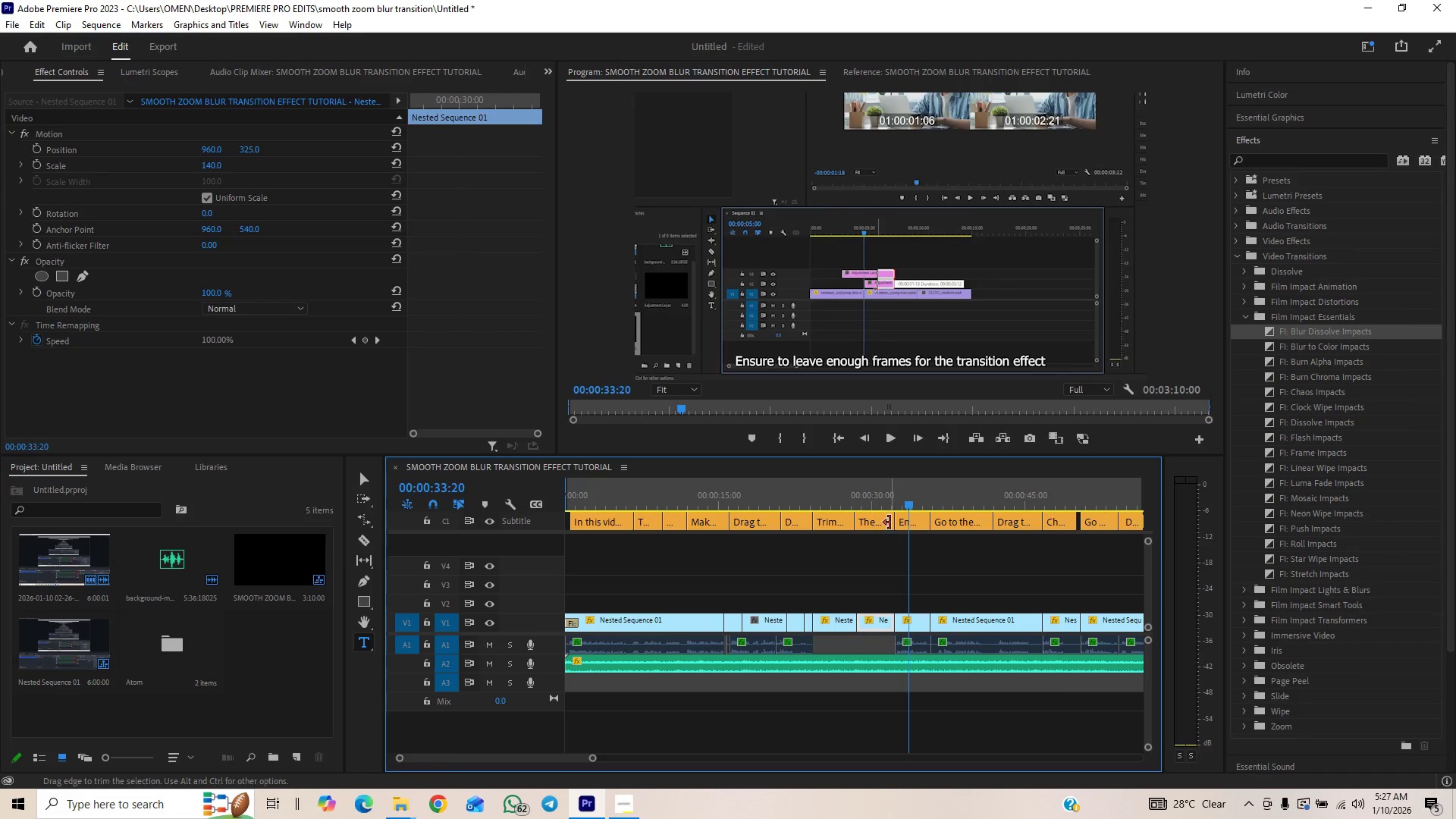 
left_click_drag(start_coordinate=[900, 505], to_coordinate=[945, 494])
 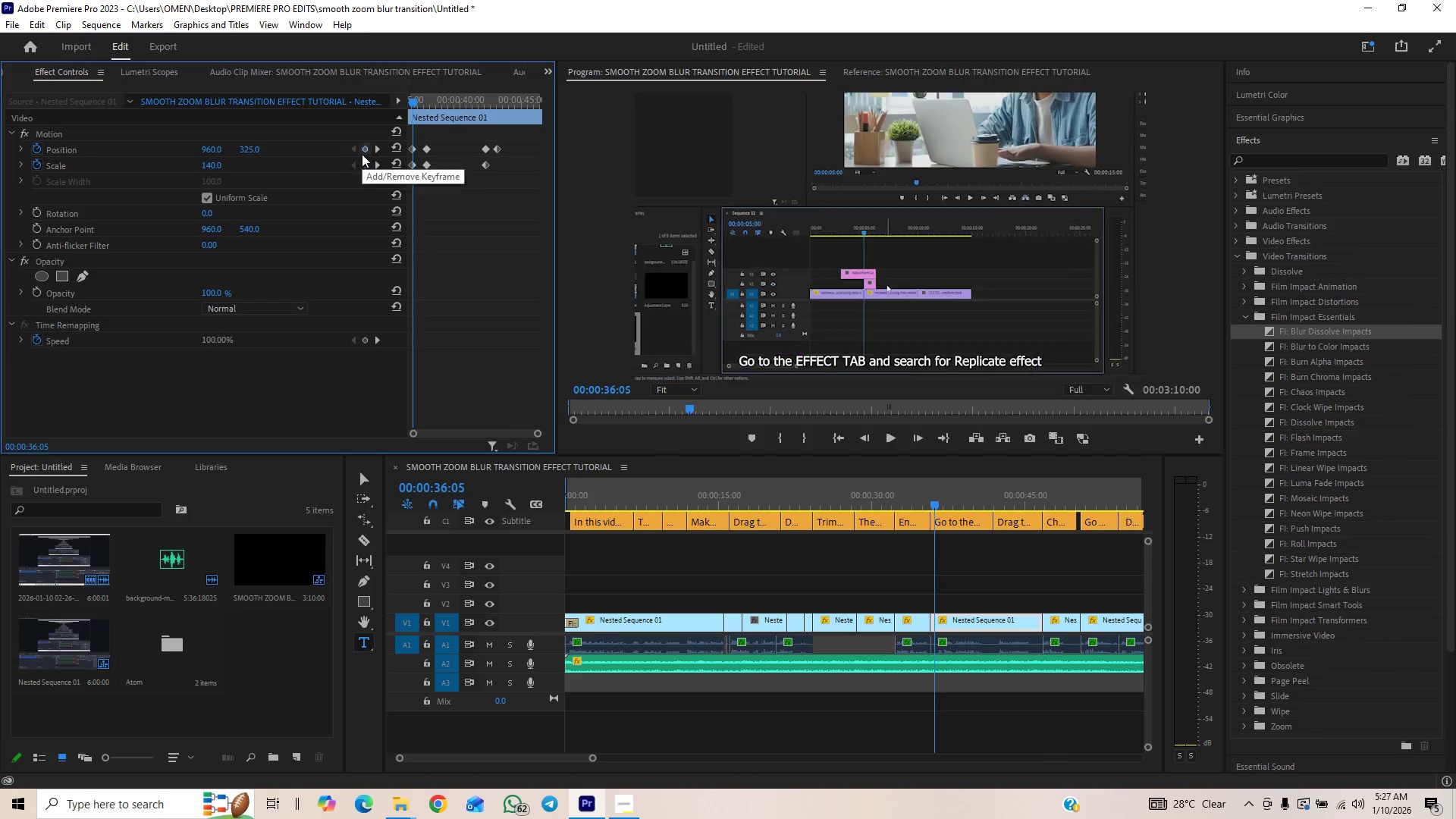 
wait(5.69)
 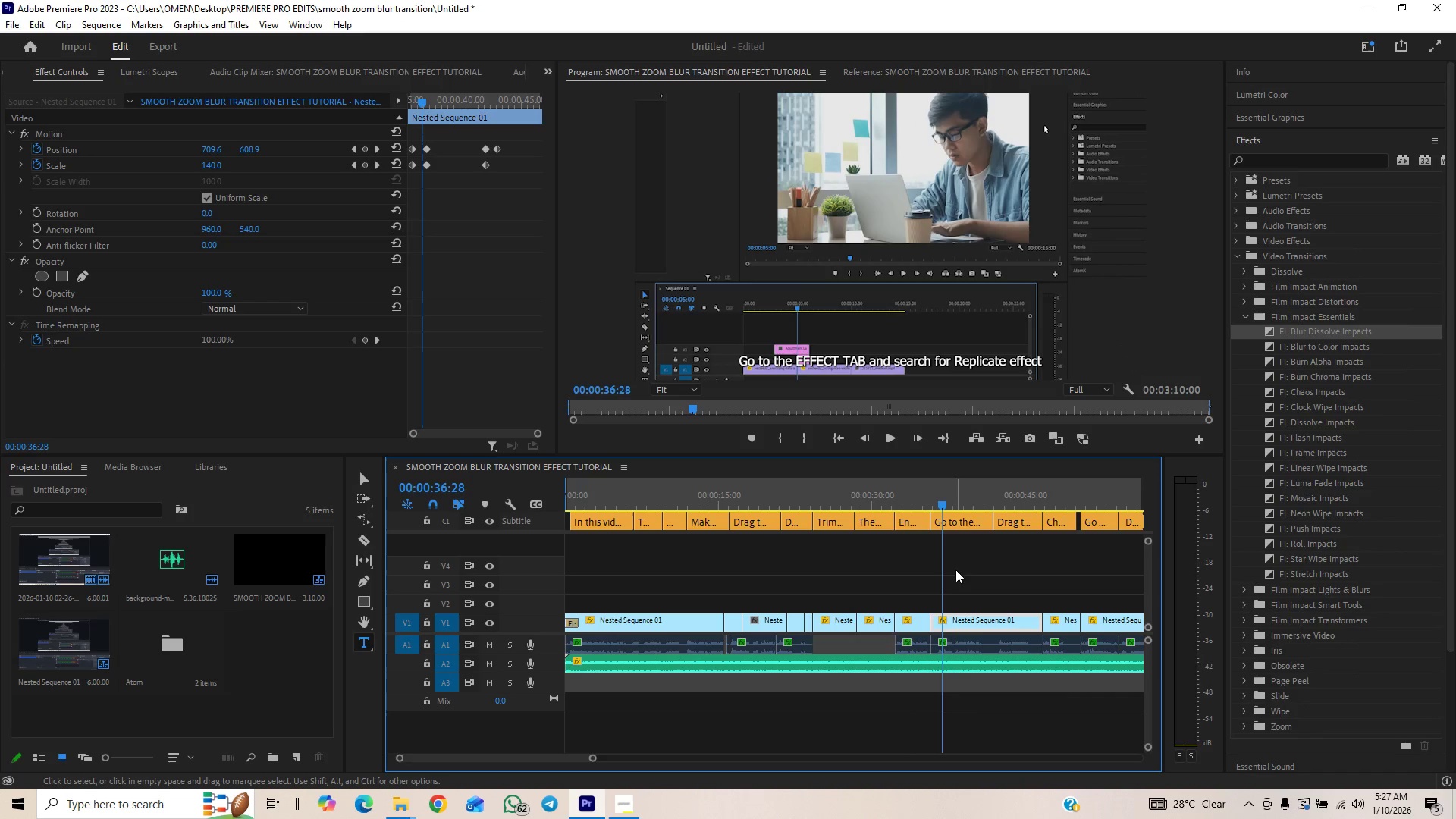 
left_click_drag(start_coordinate=[413, 108], to_coordinate=[383, 113])
 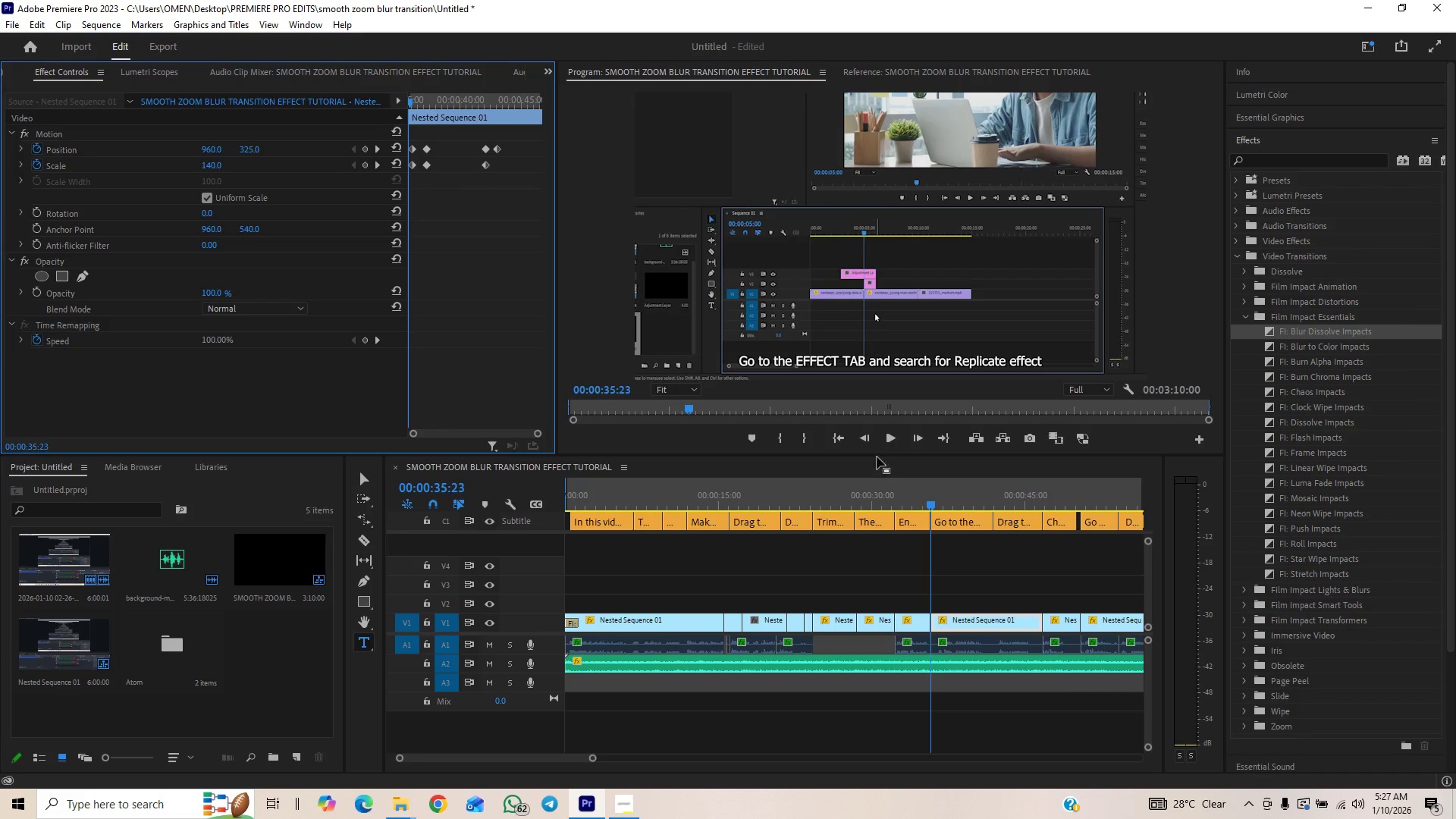 
left_click([883, 442])
 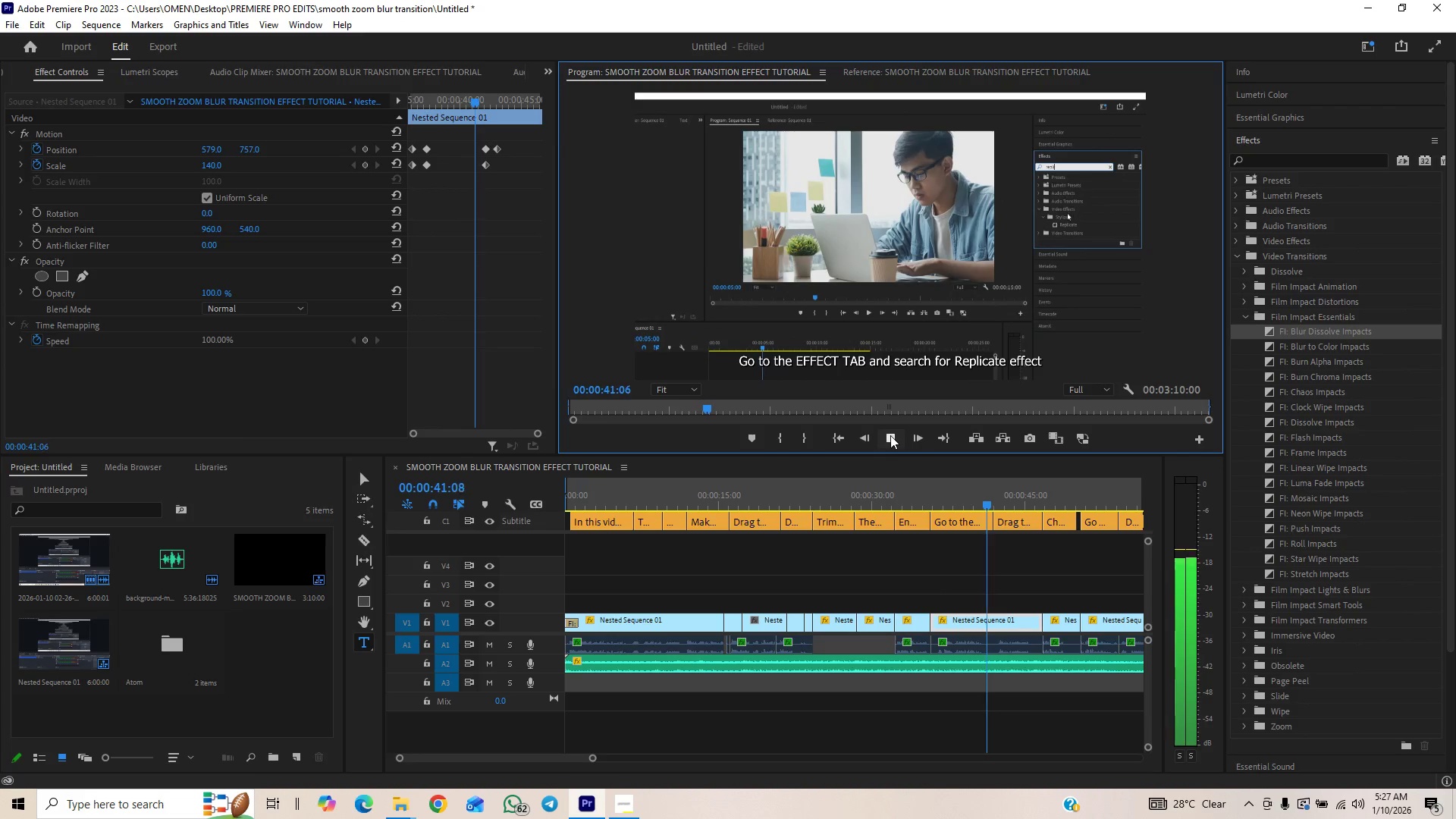 
wait(10.81)
 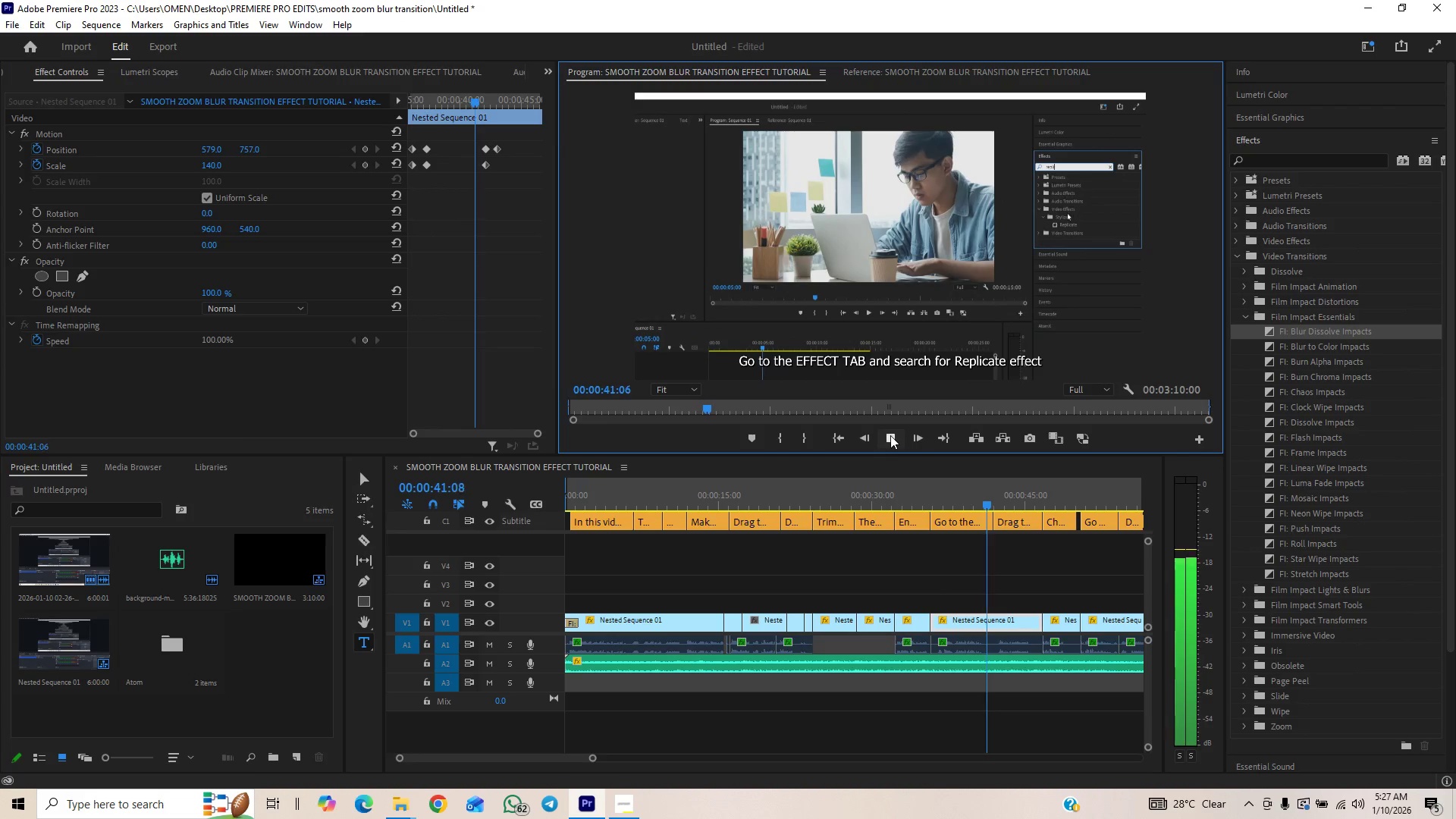 
left_click([890, 436])
 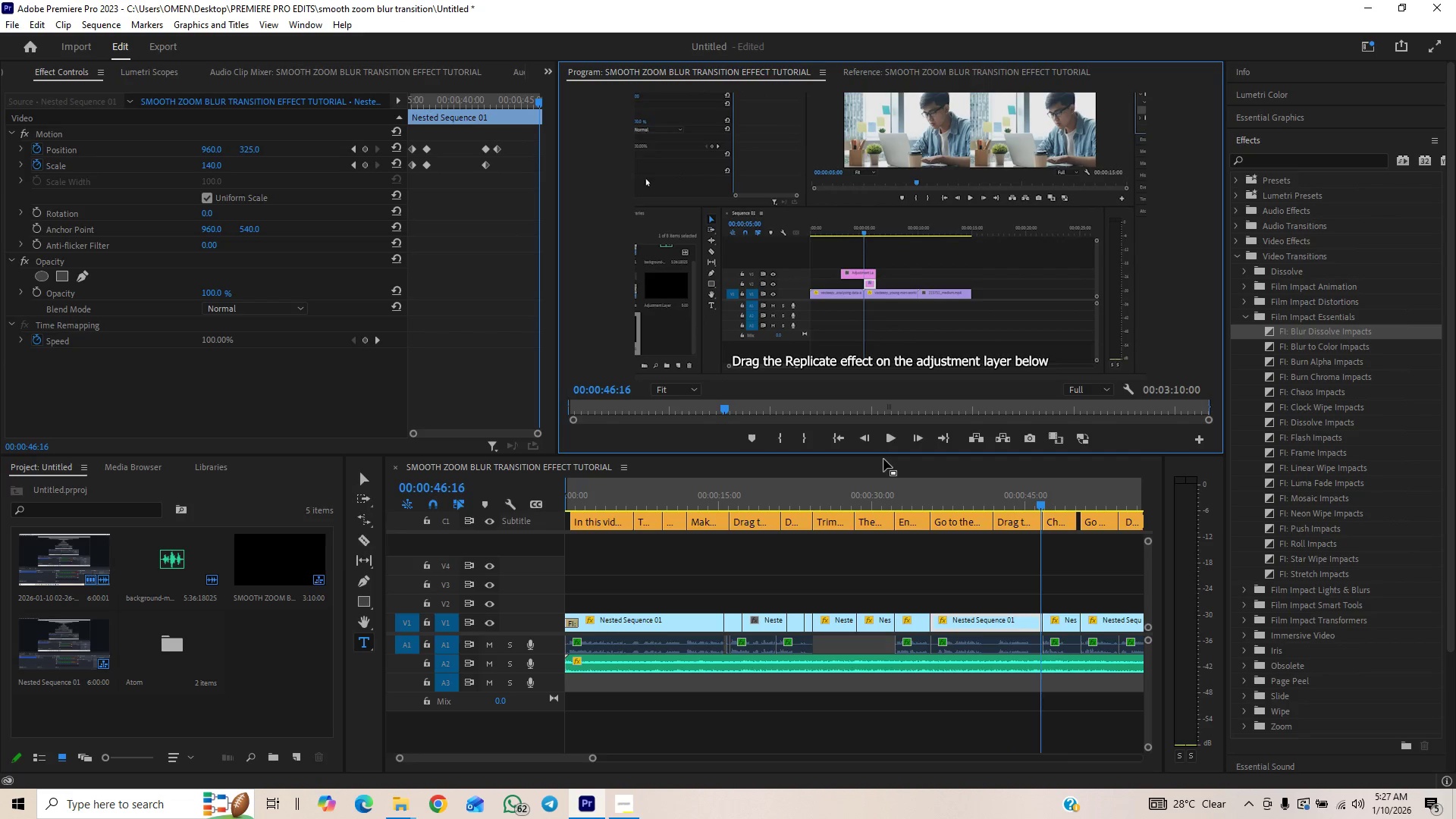 
wait(8.73)
 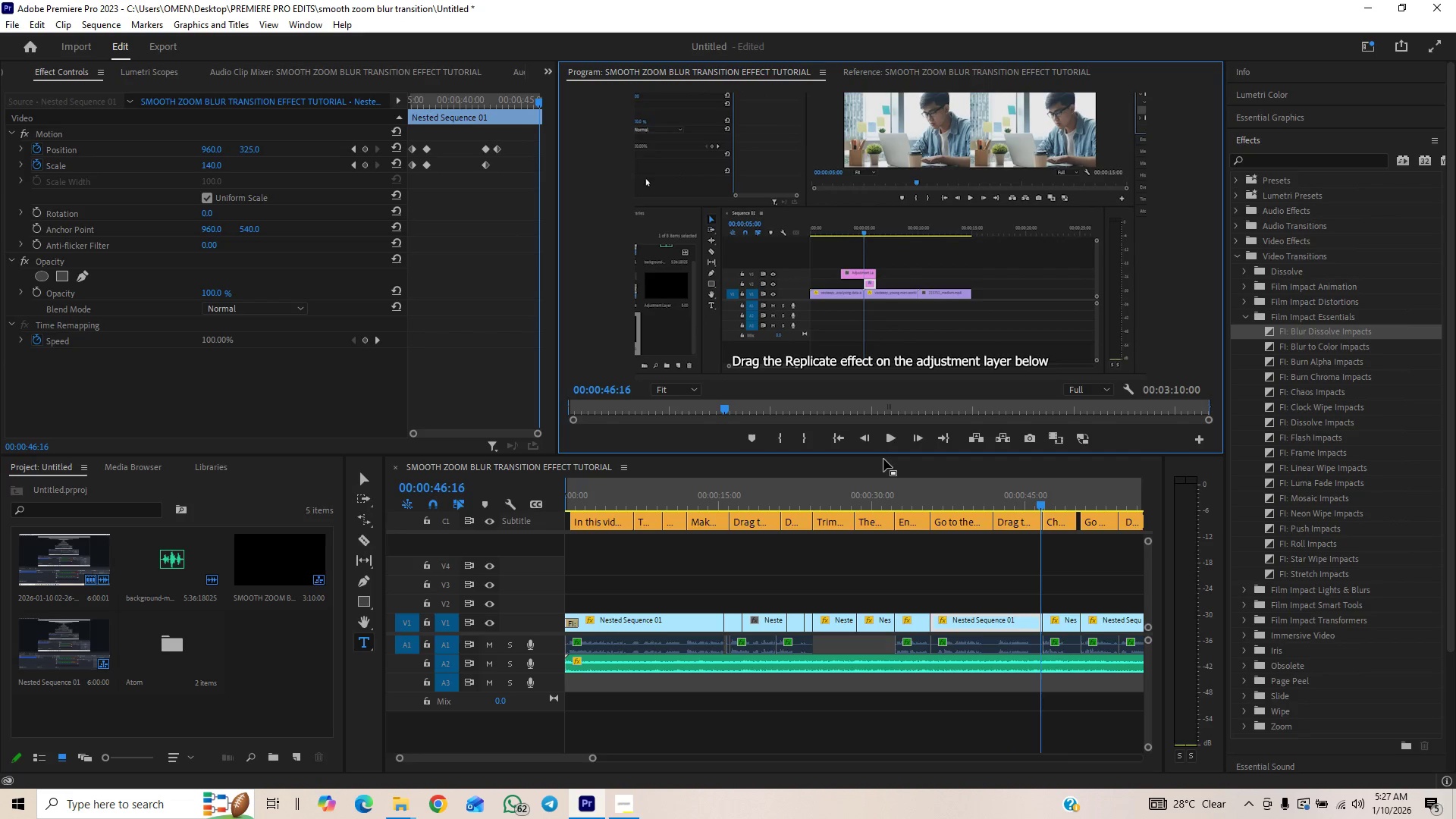 
left_click([893, 436])
 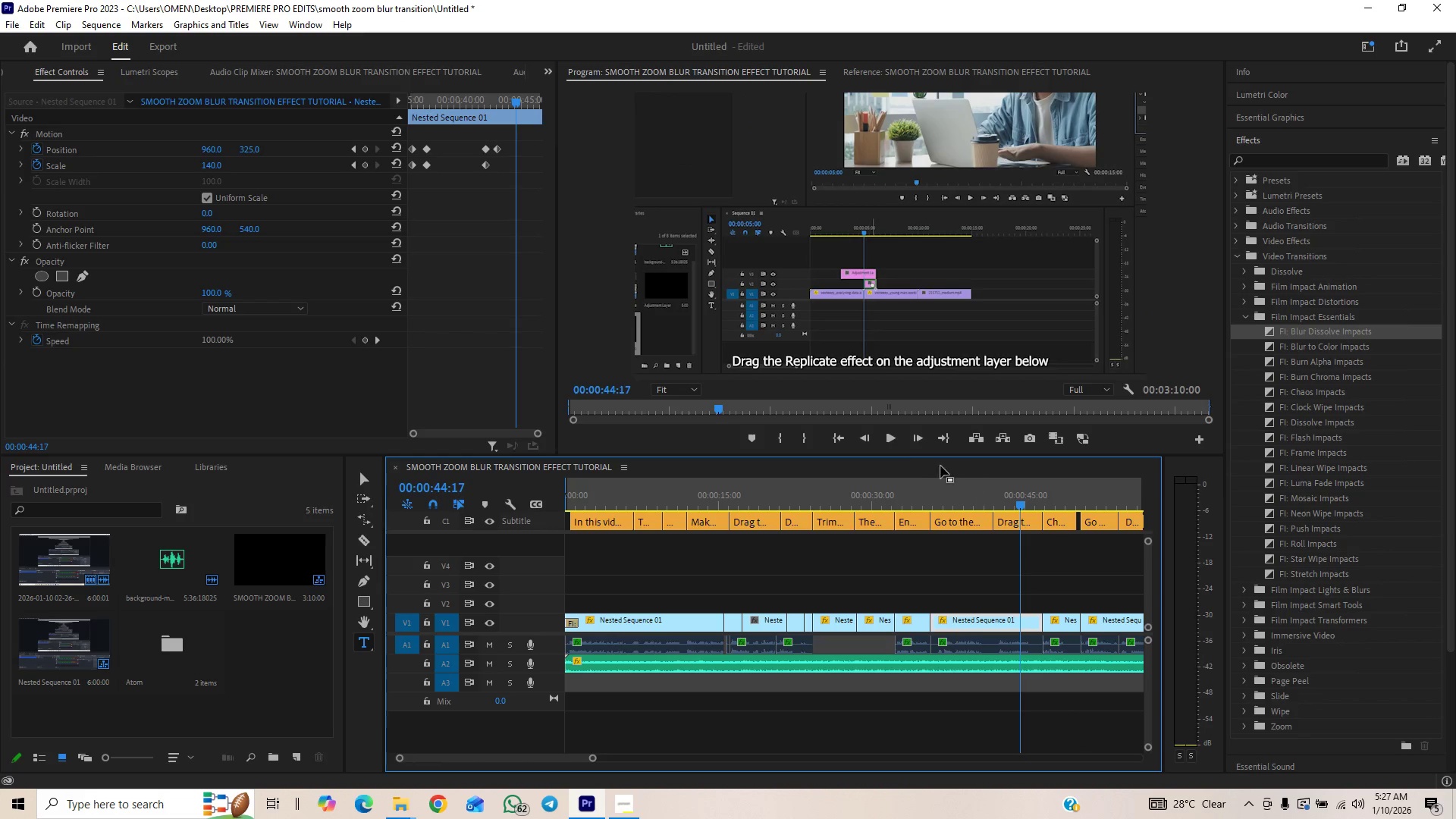 
wait(5.38)
 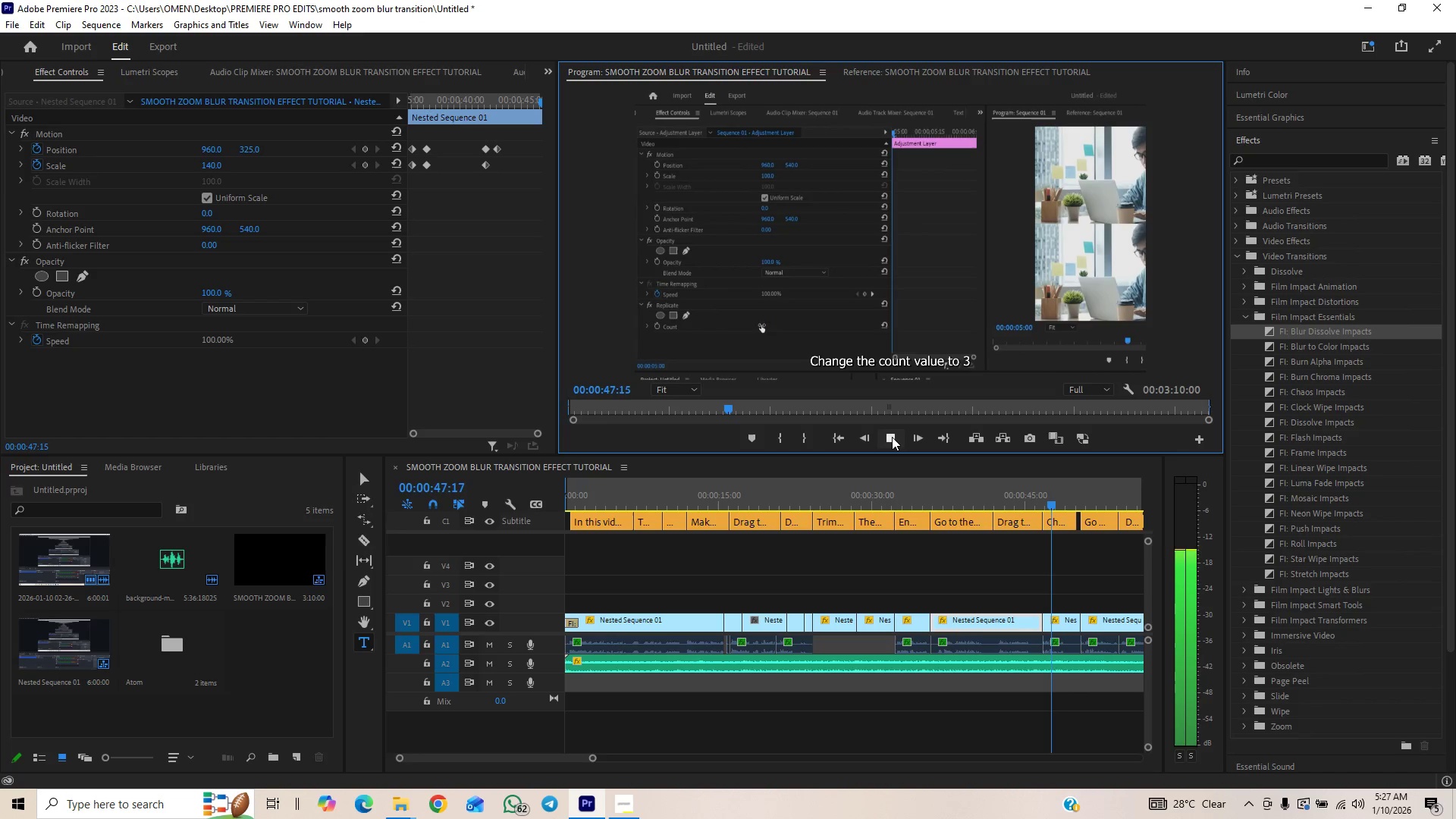 
left_click_drag(start_coordinate=[1337, 330], to_coordinate=[1041, 619])
 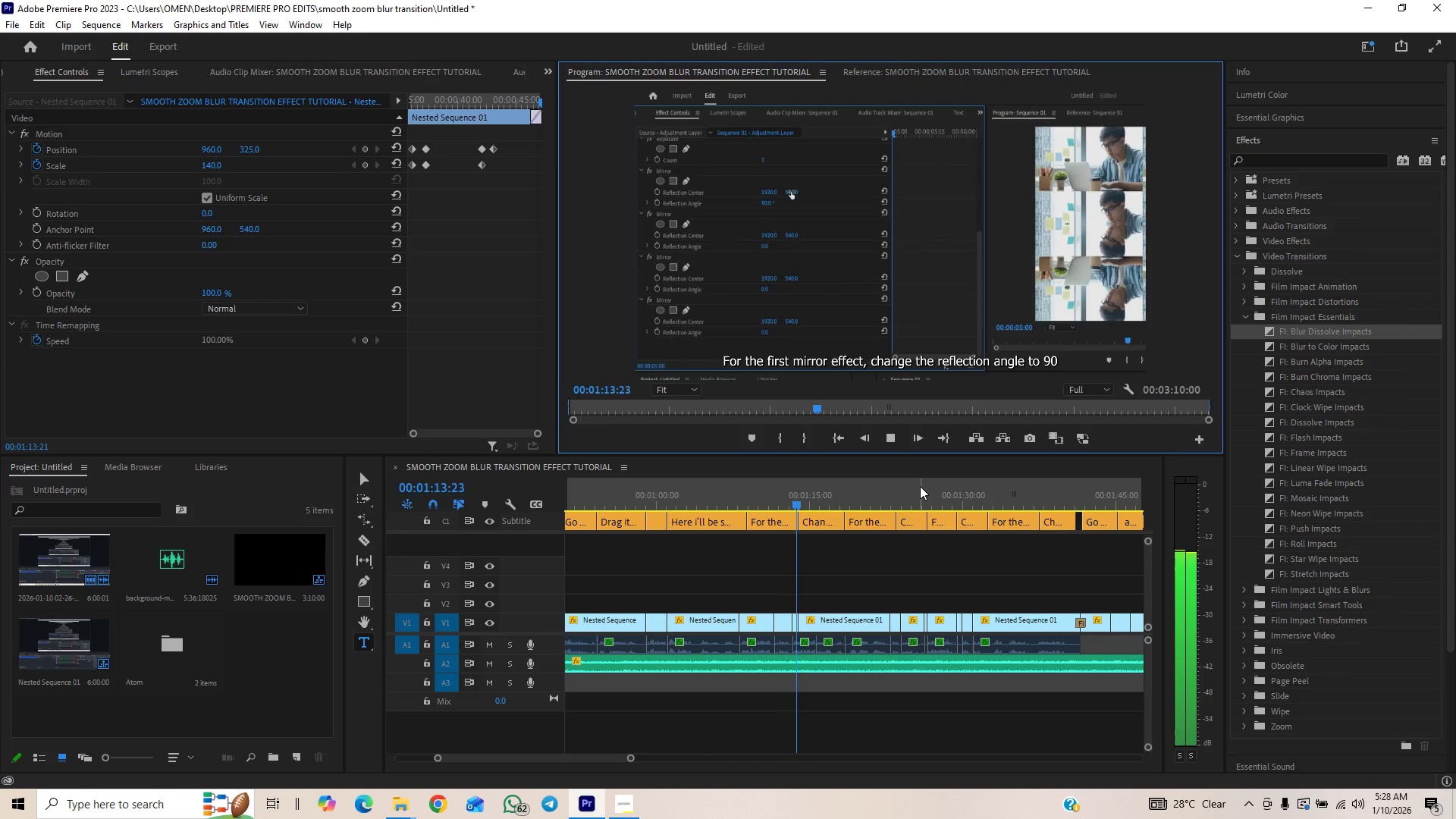 
wait(35.67)
 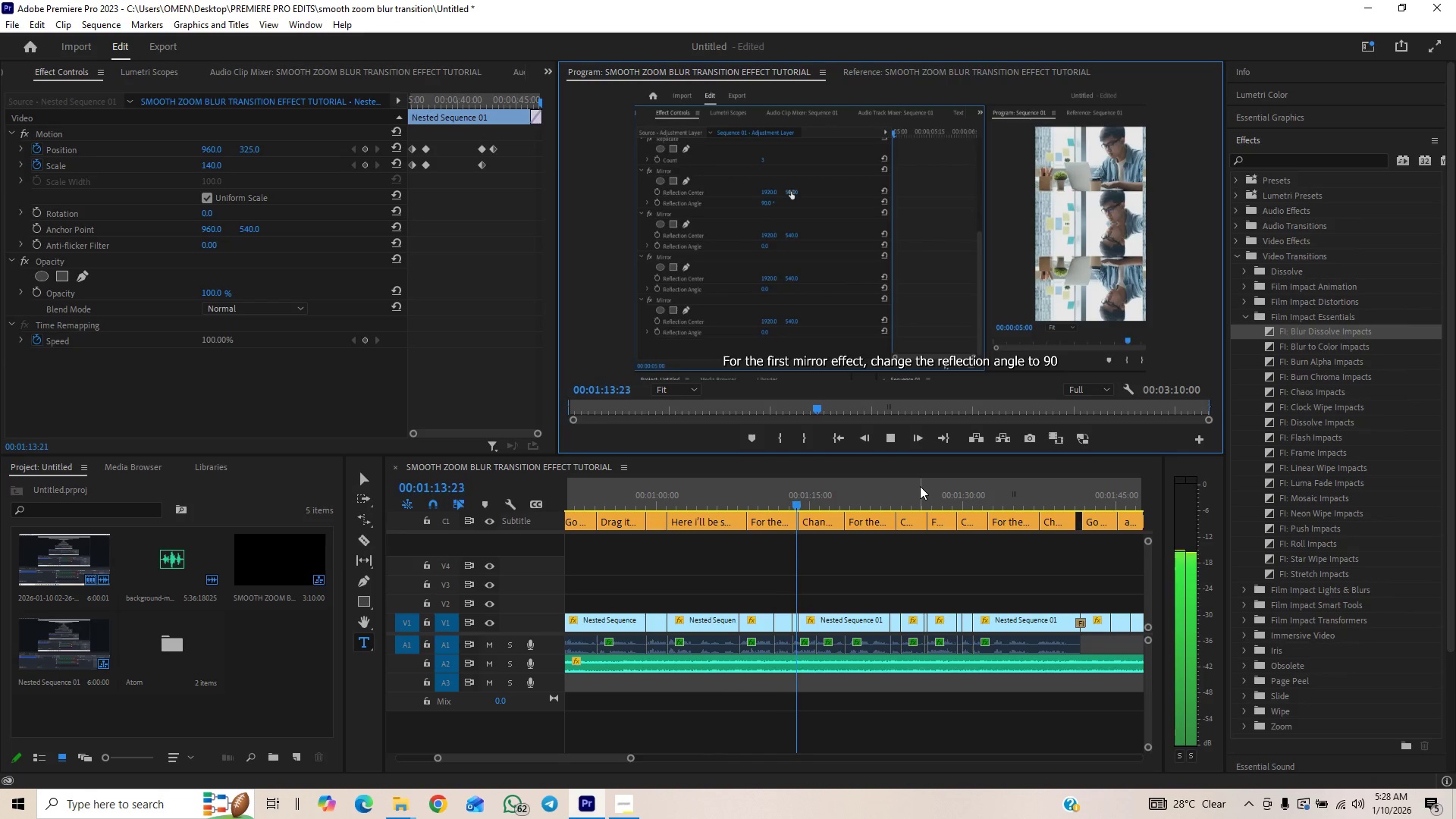 
key(Control+ControlLeft)
 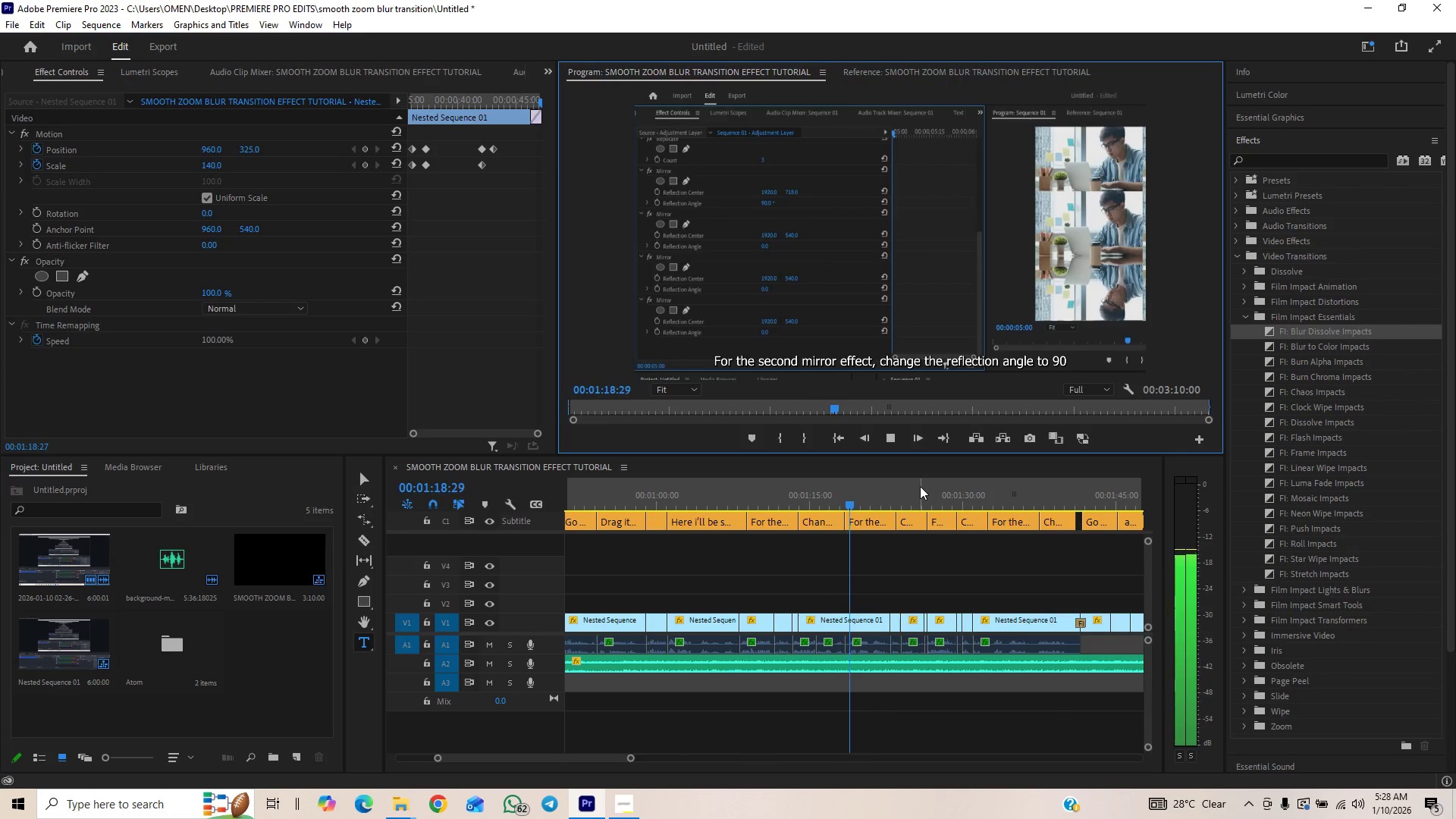 
key(Control+ControlLeft)
 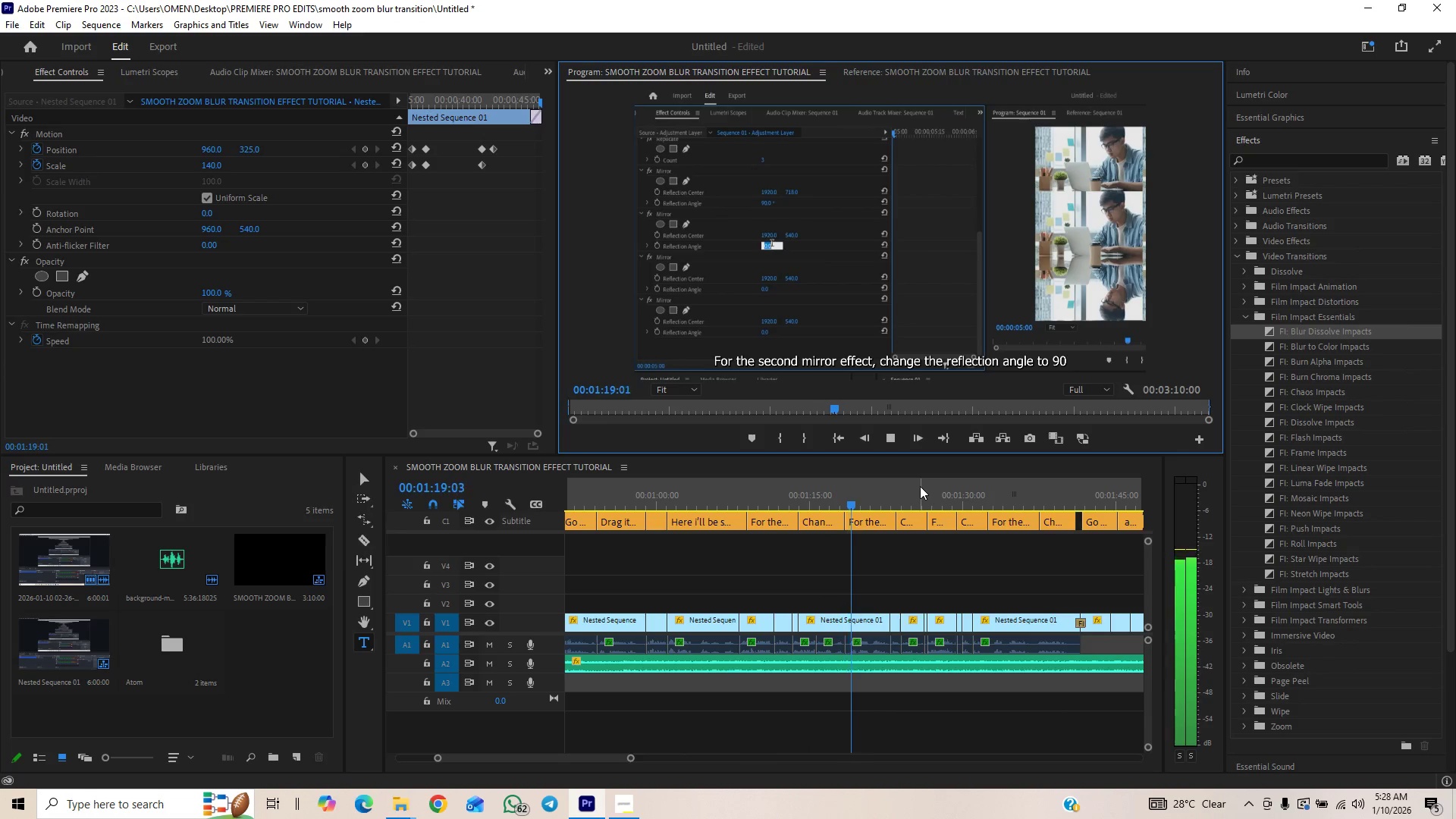 
key(Control+Backquote)
 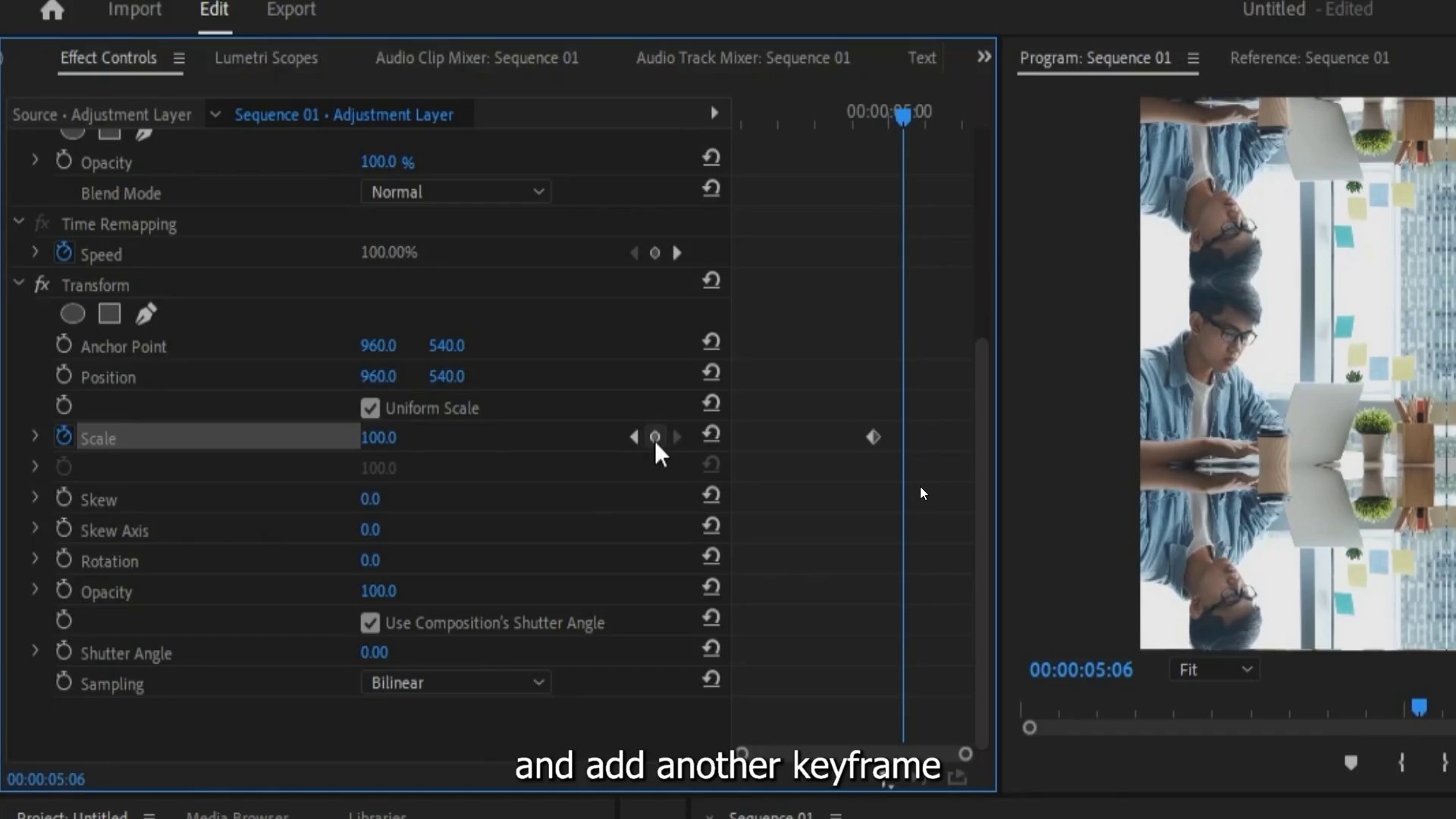 
wait(45.39)
 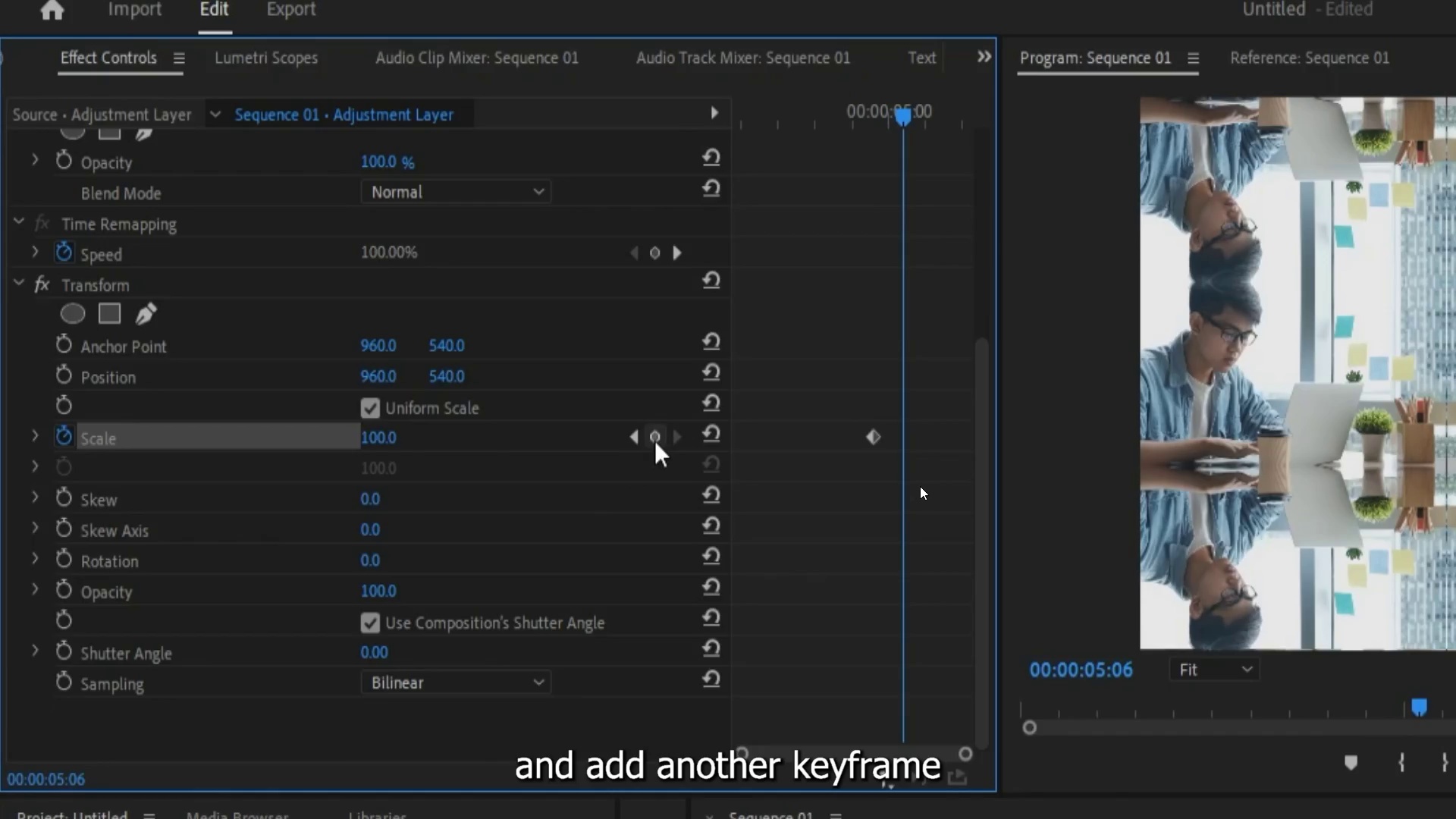 
key(Space)
 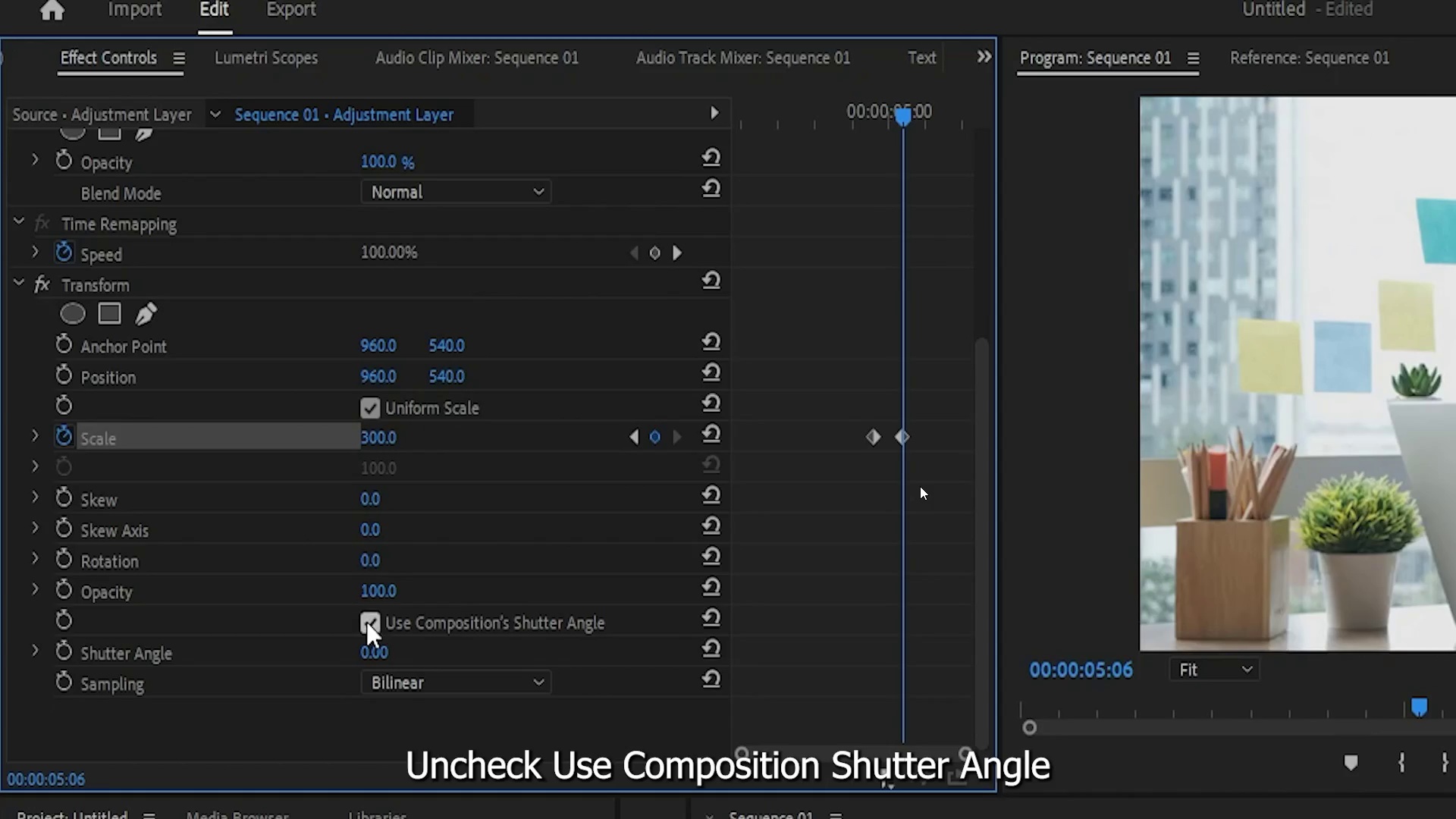 
key(Control+Backquote)
 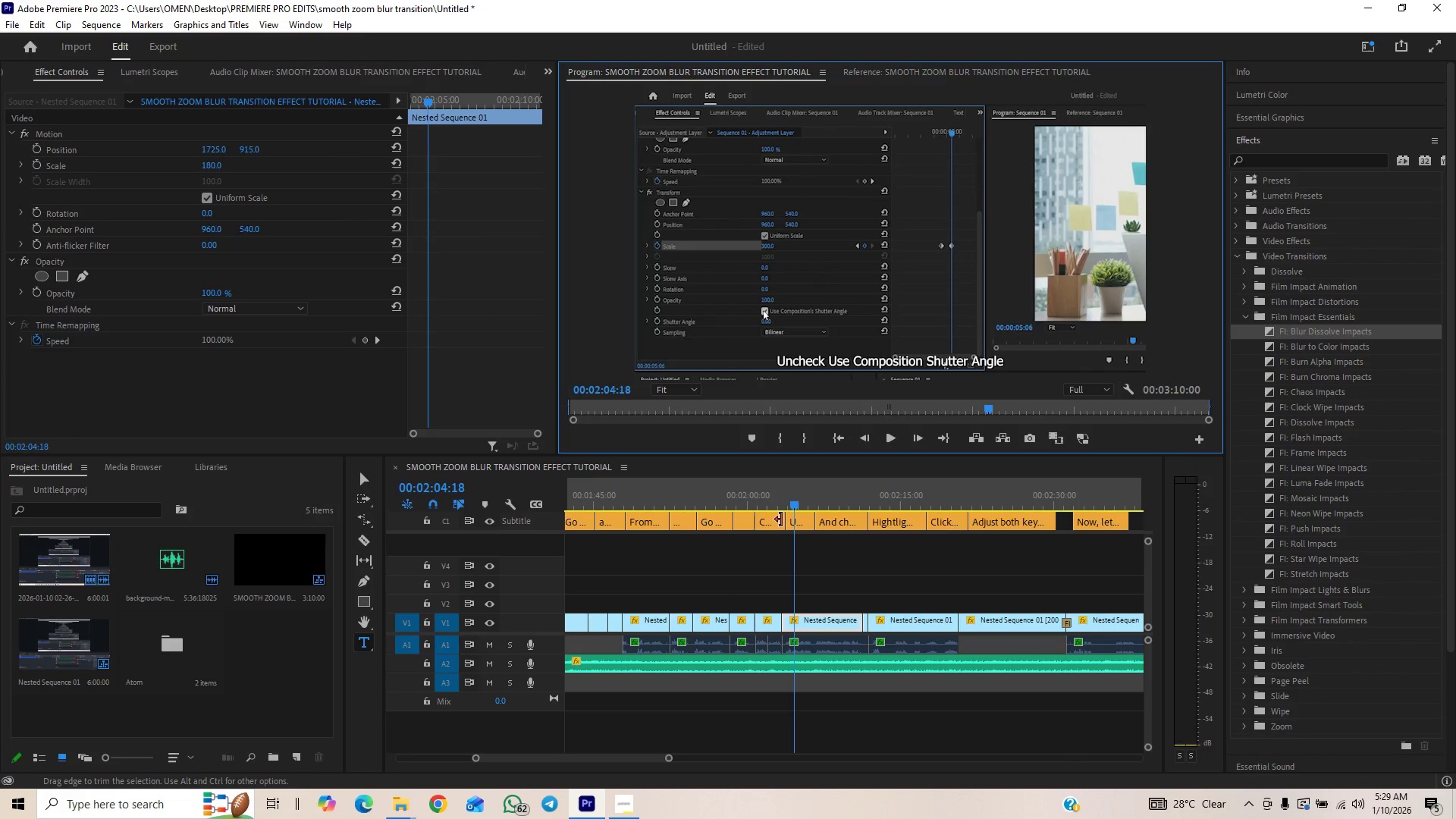 
left_click([776, 498])
 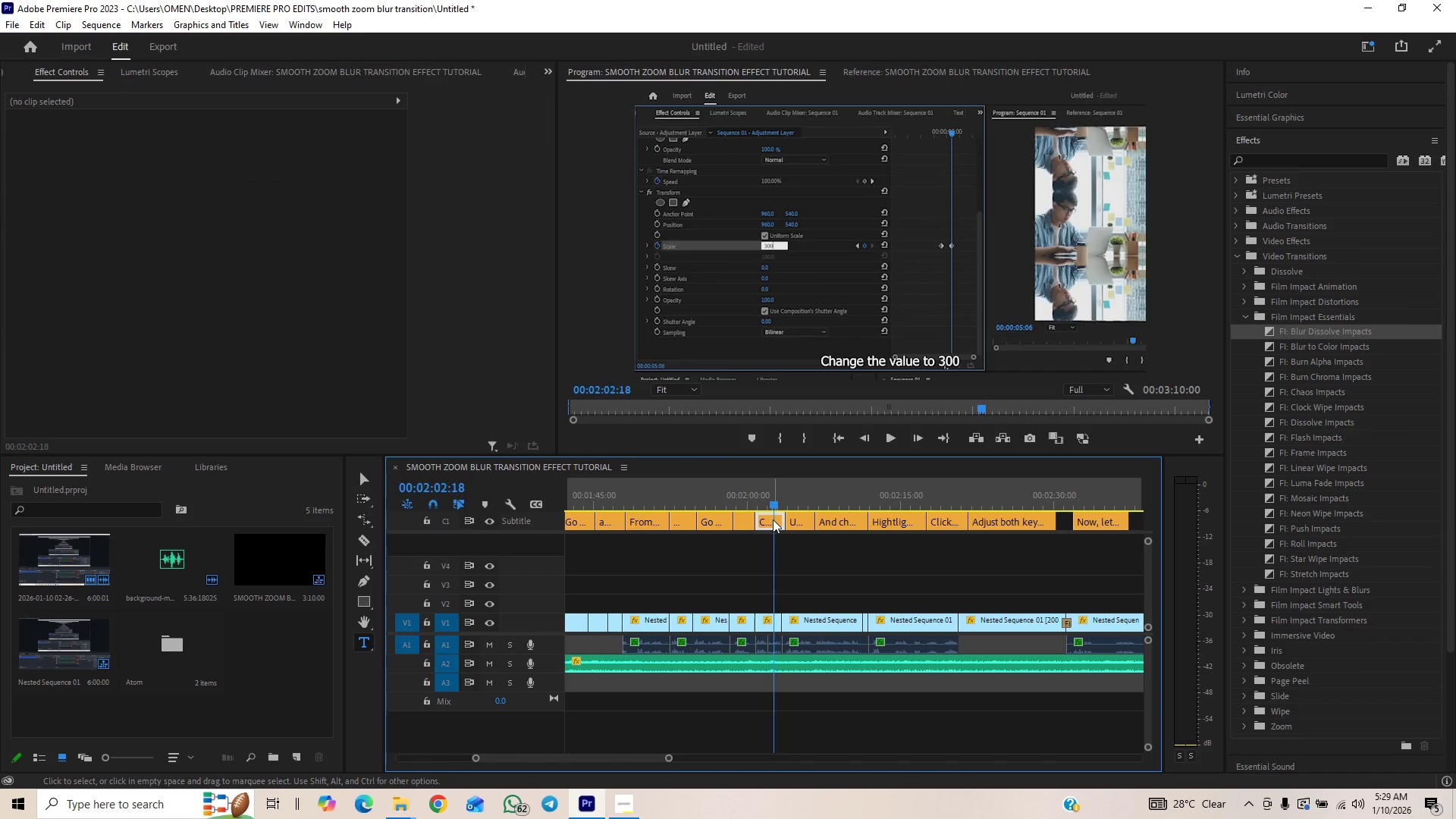 
double_click([773, 519])
 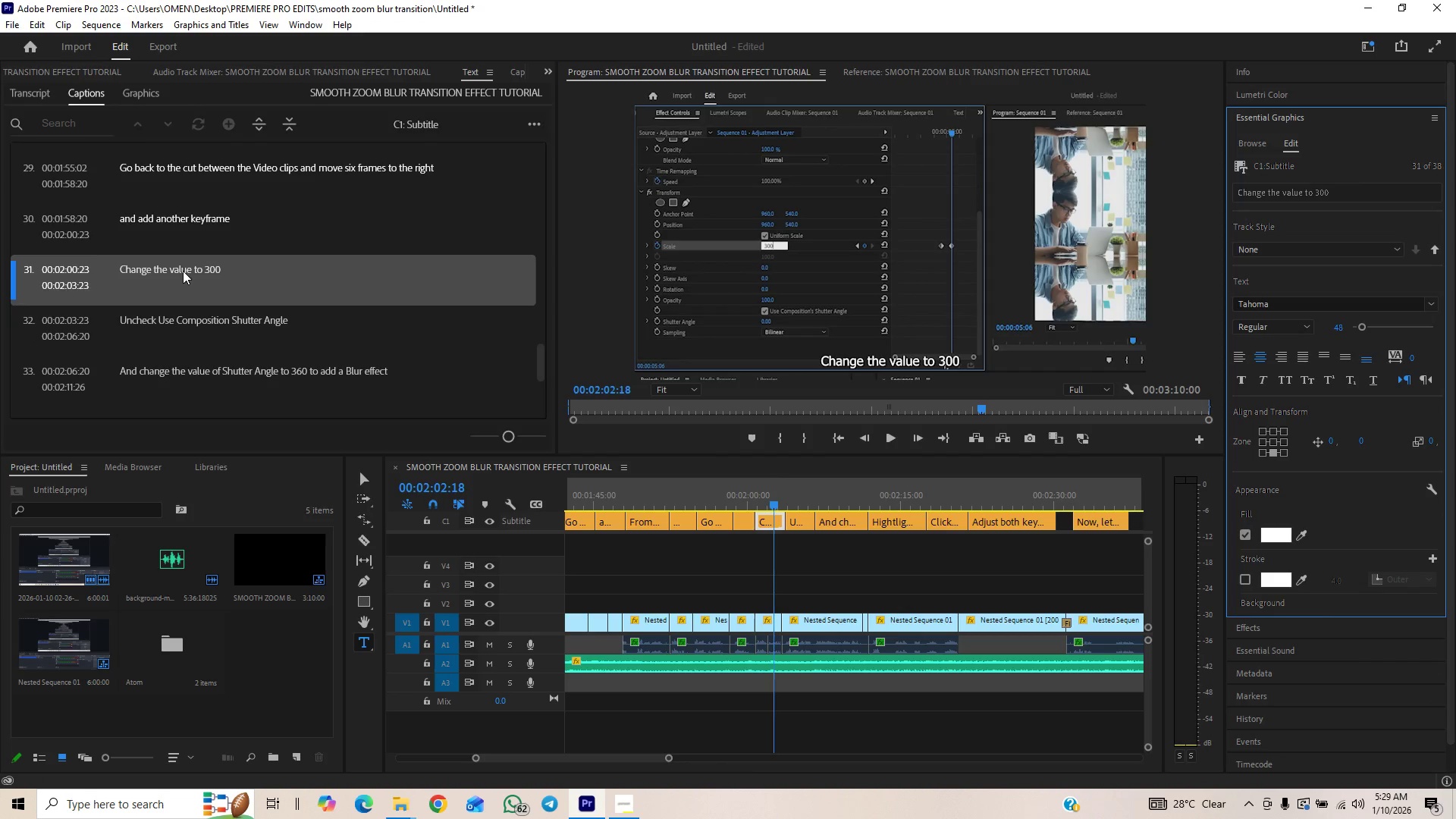 
double_click([187, 270])
 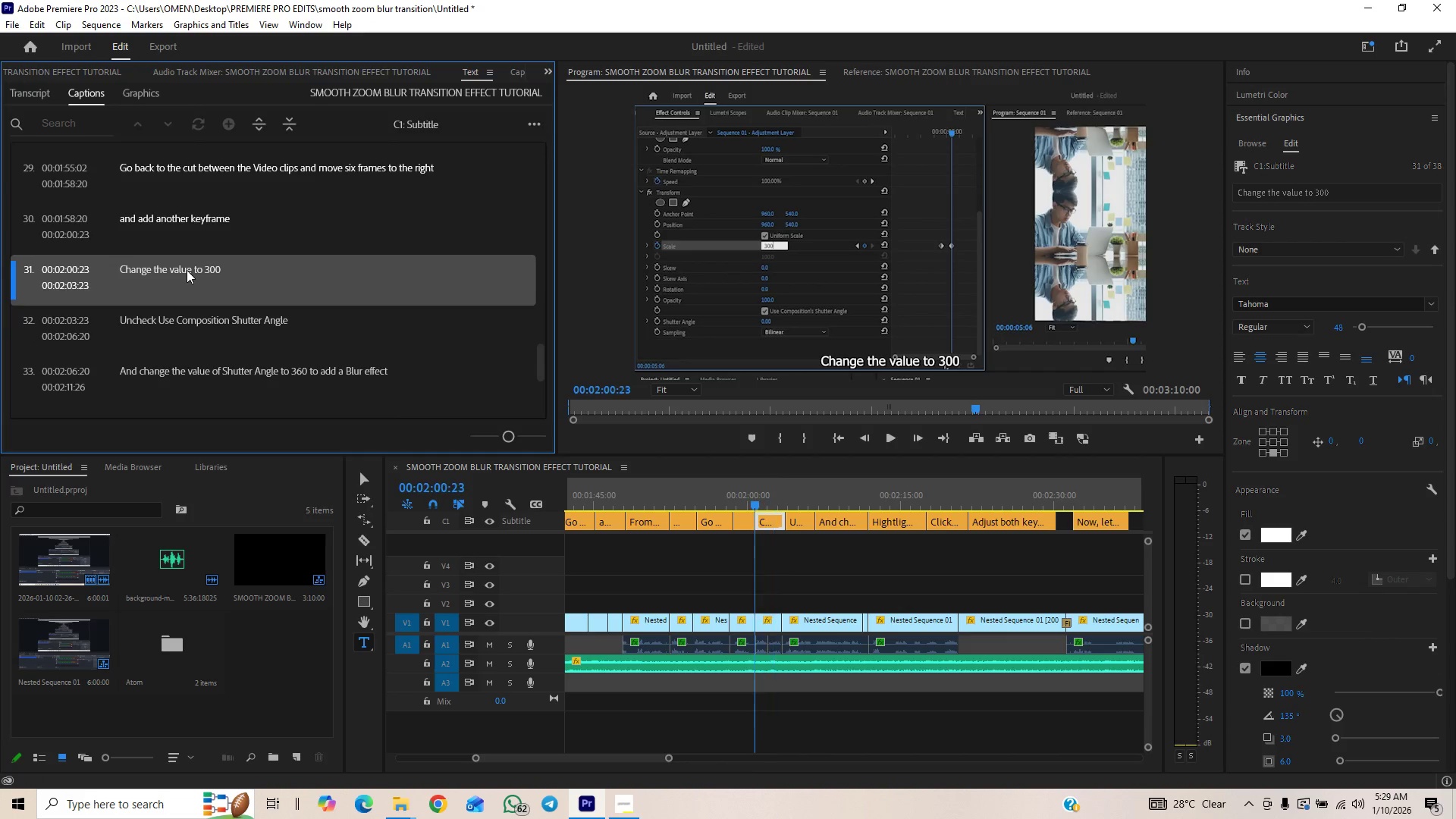 
triple_click([187, 270])
 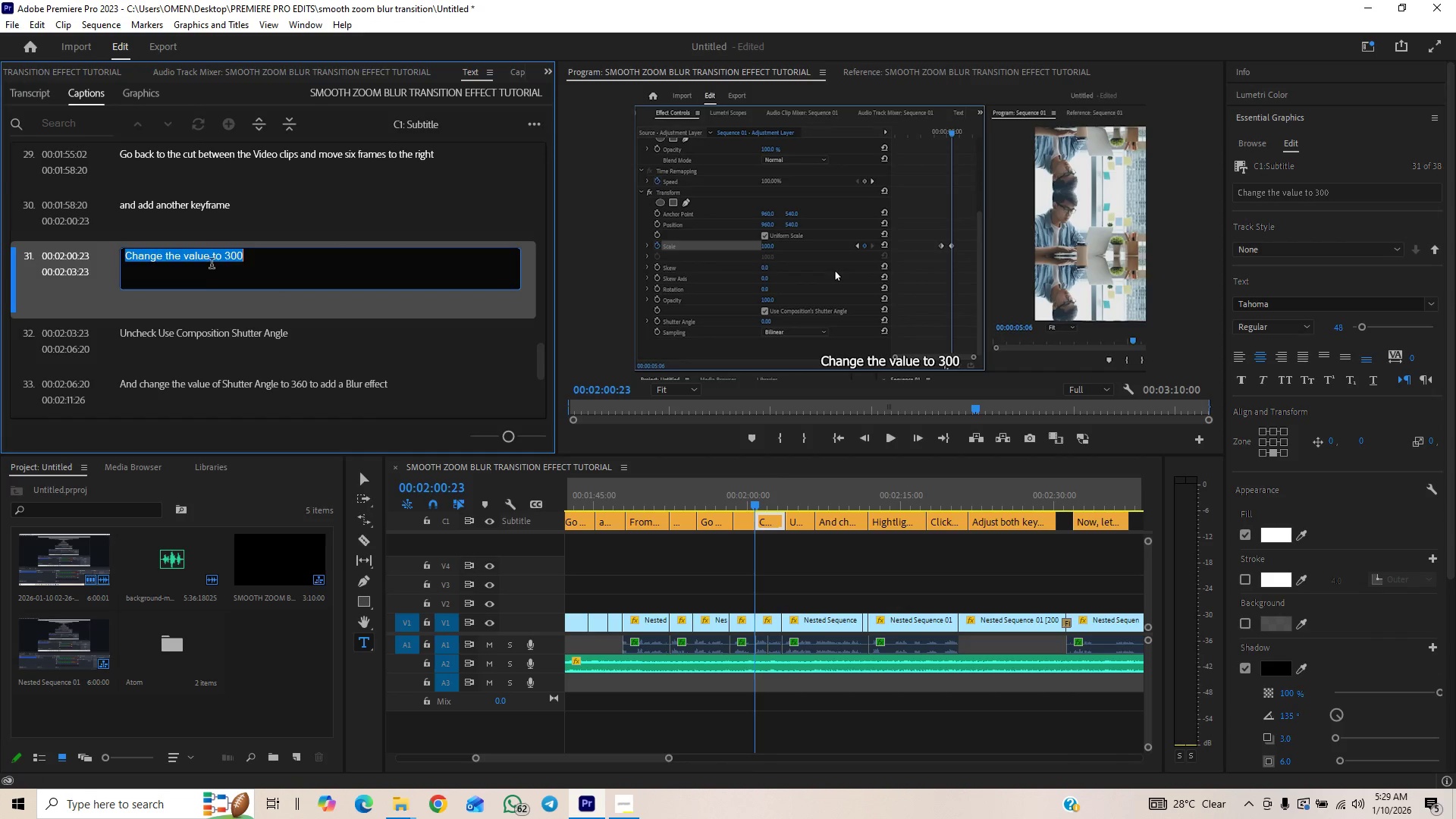 
left_click([207, 255])
 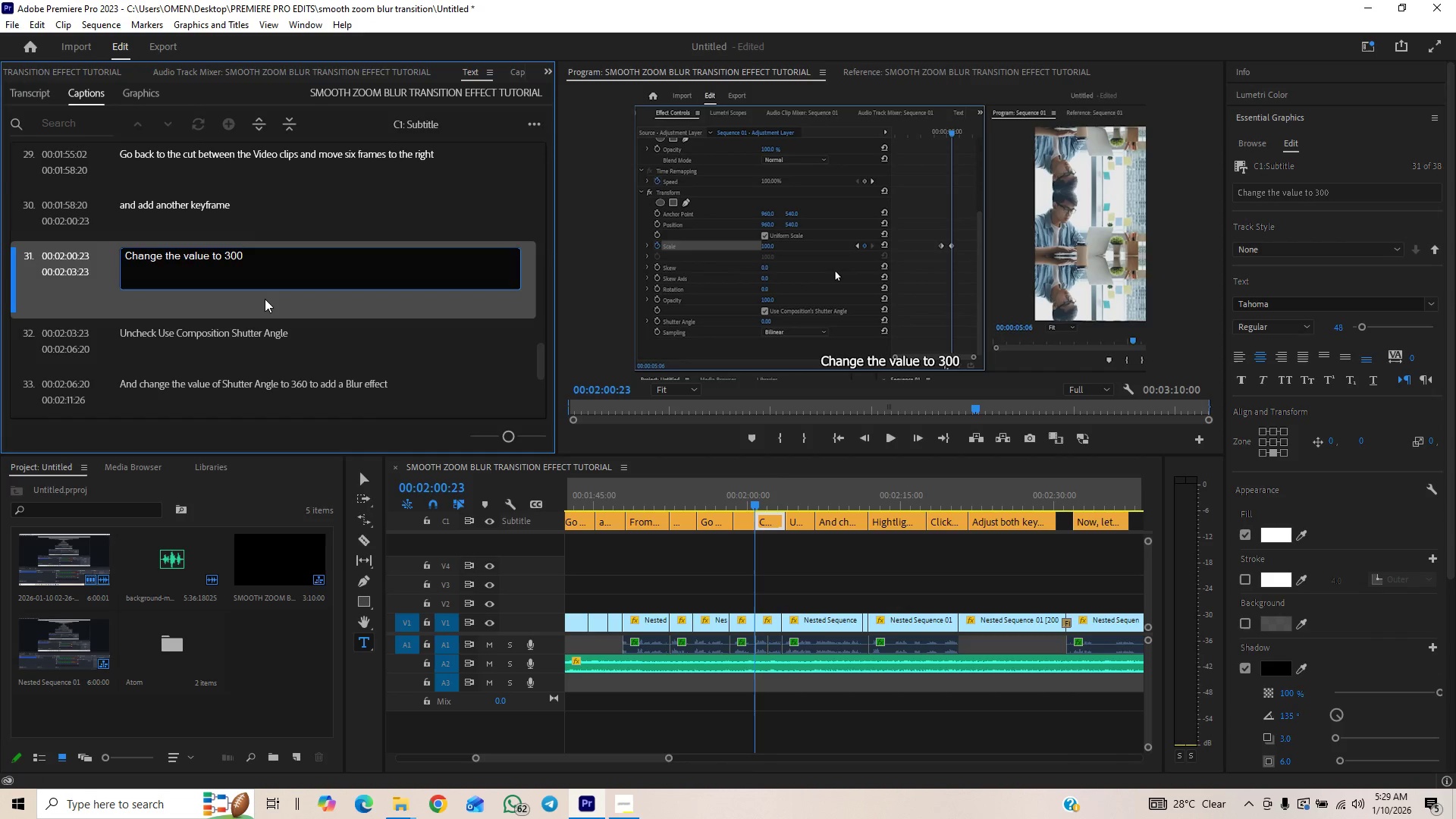 
type( OF SCALE)
 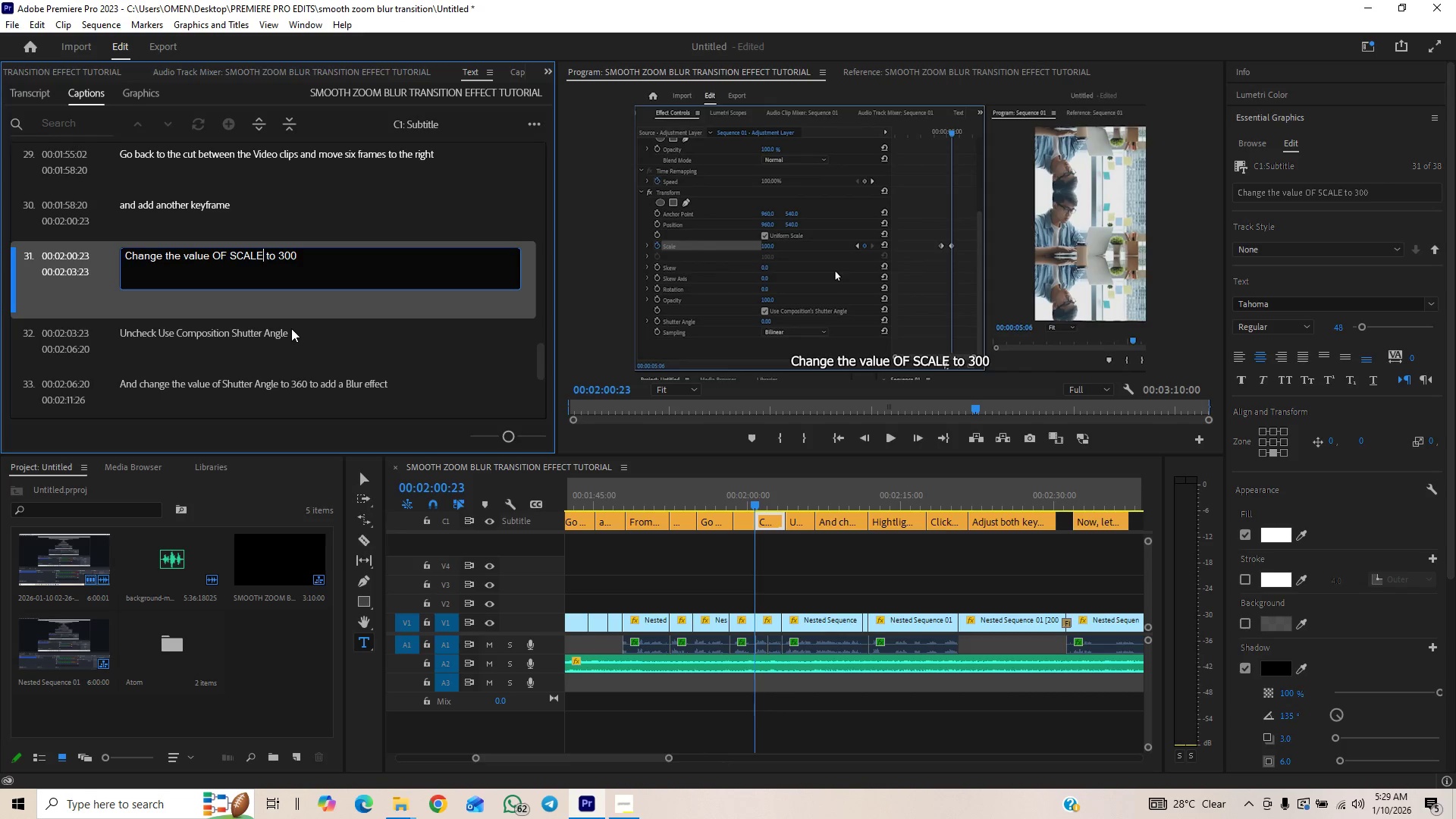 
key(Backspace)
key(Backspace)
key(Backspace)
key(Backspace)
key(Backspace)
key(Backspace)
key(Backspace)
key(Backspace)
type(of scale)
 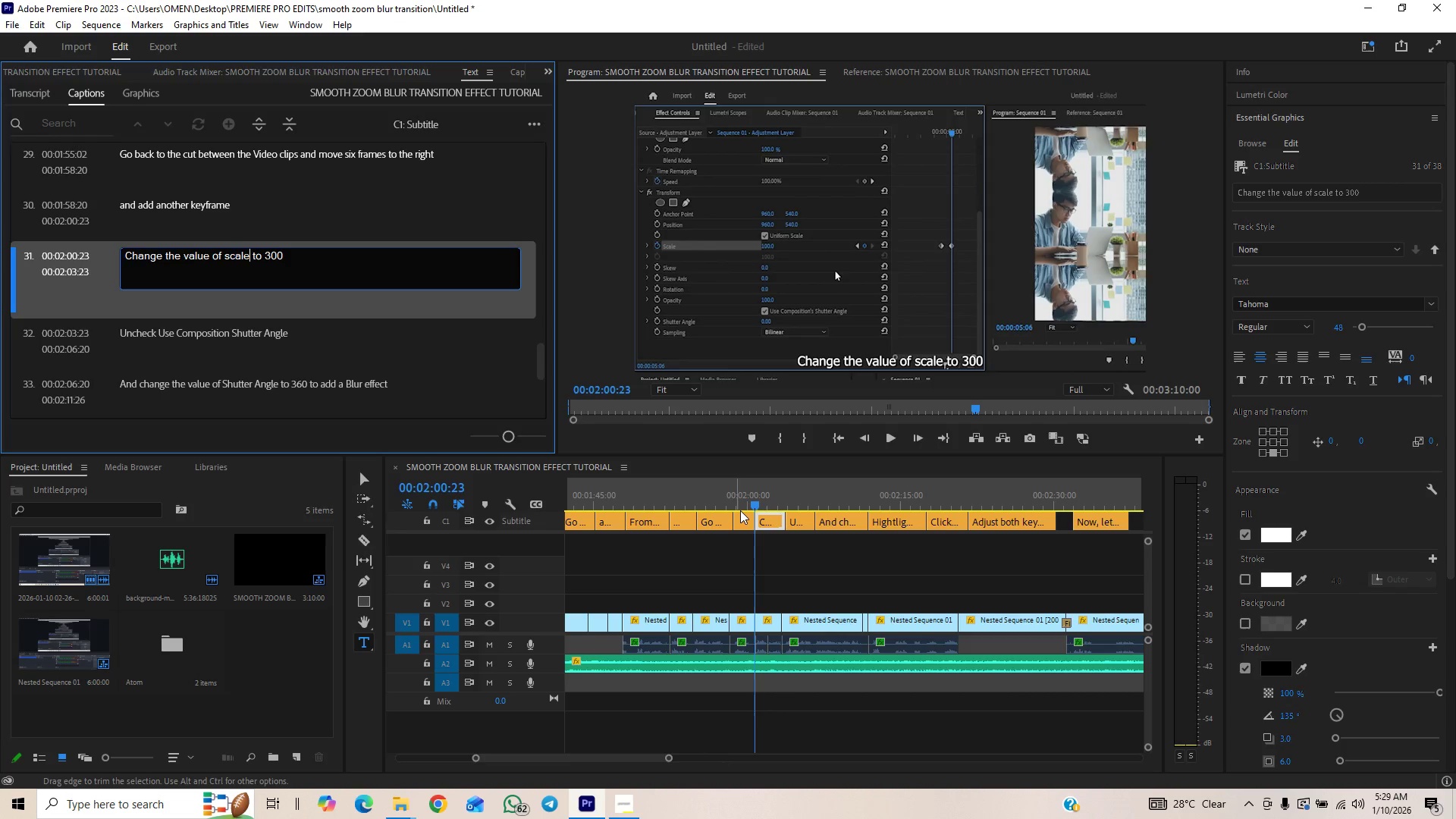 
left_click([740, 499])
 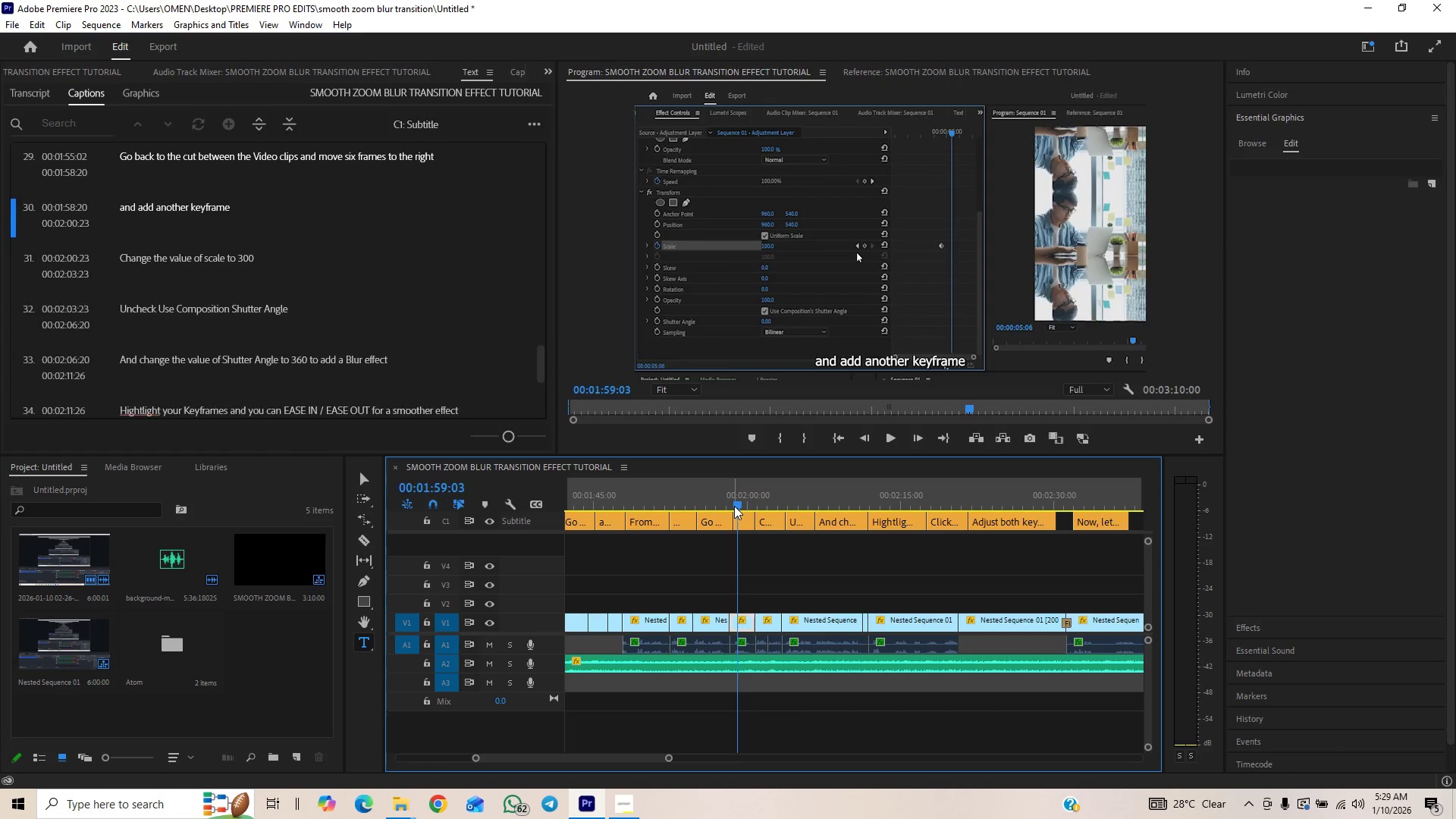 
key(Control+Backquote)
 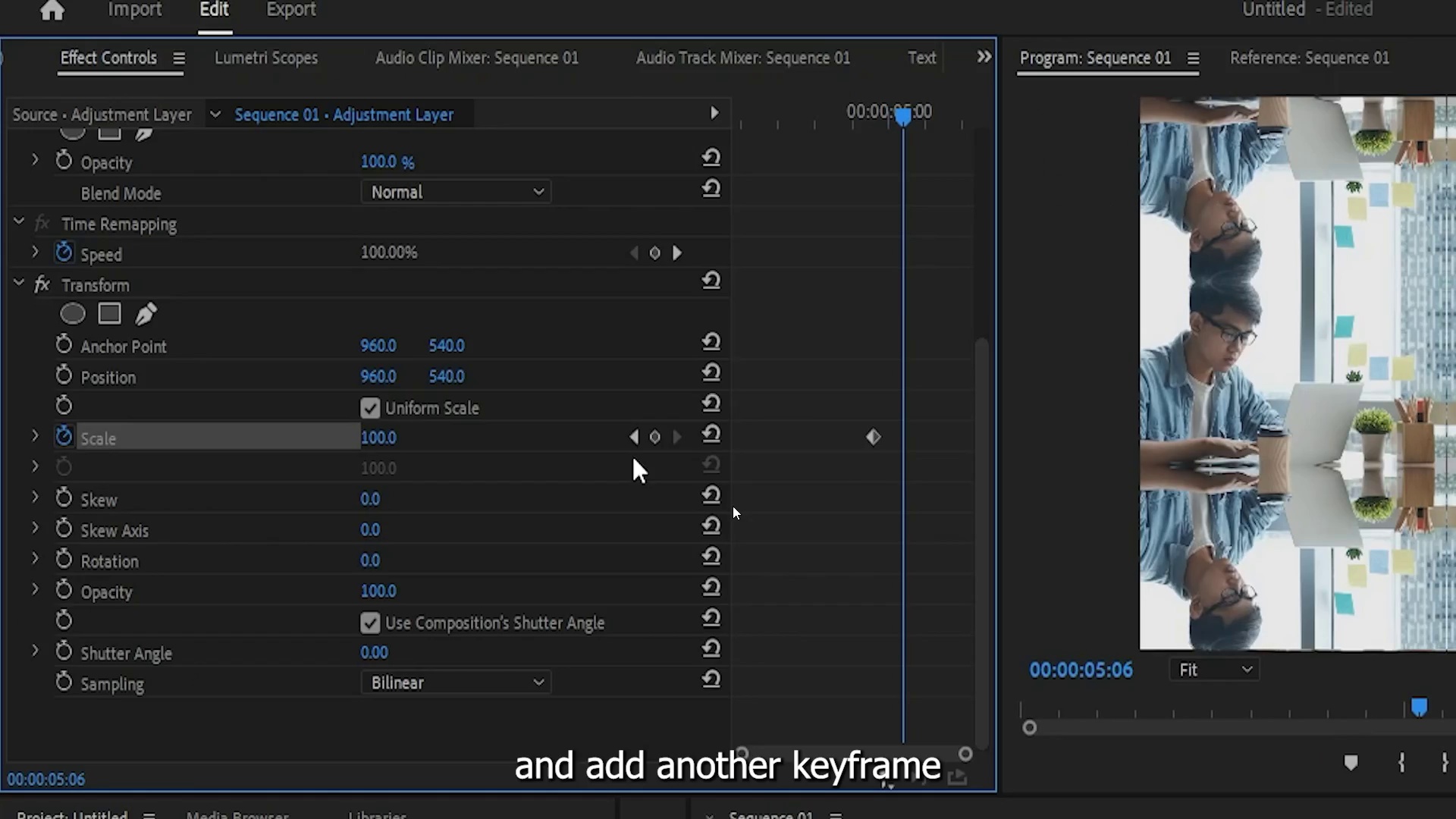 
key(Space)
 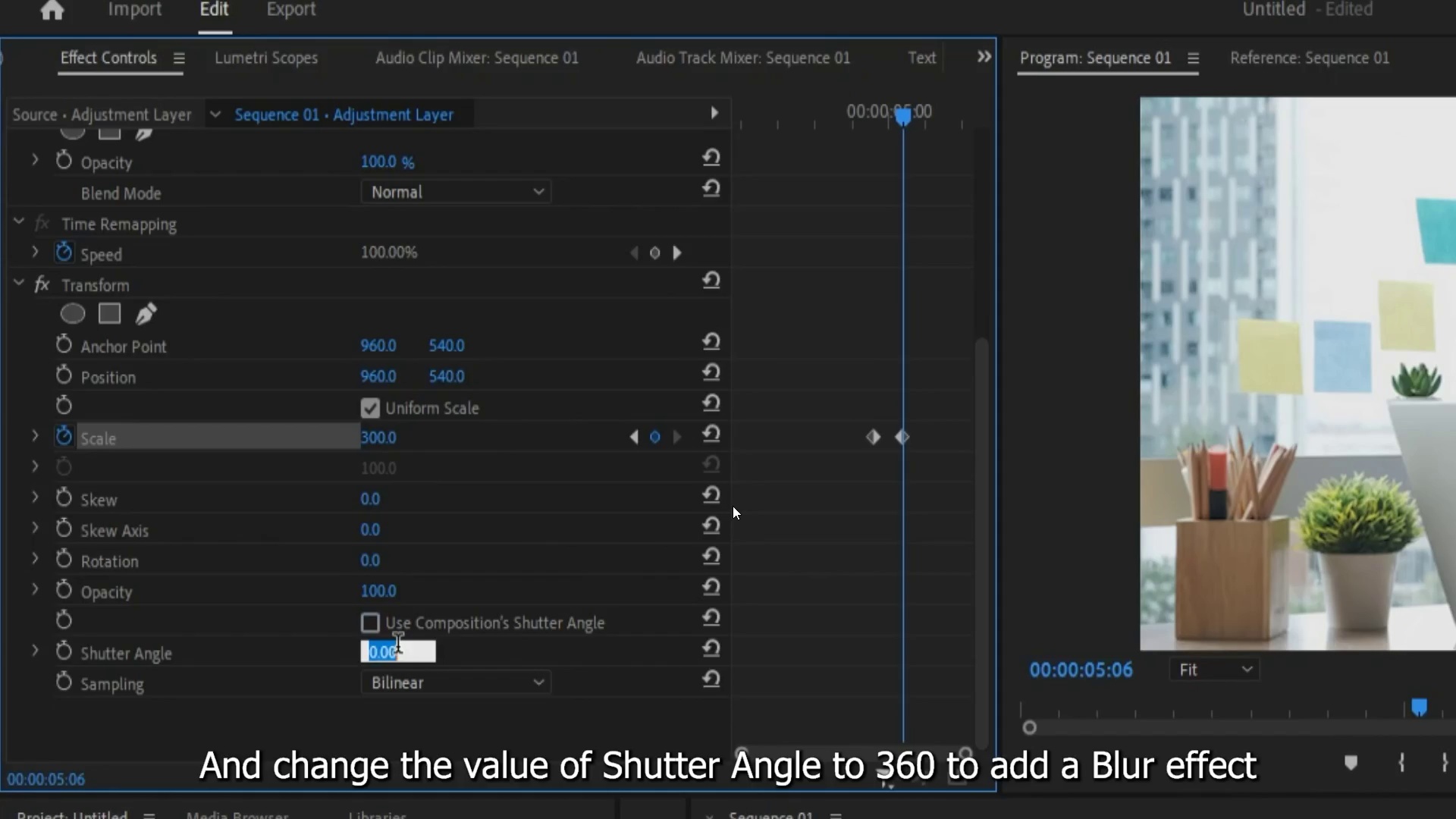 
wait(12.84)
 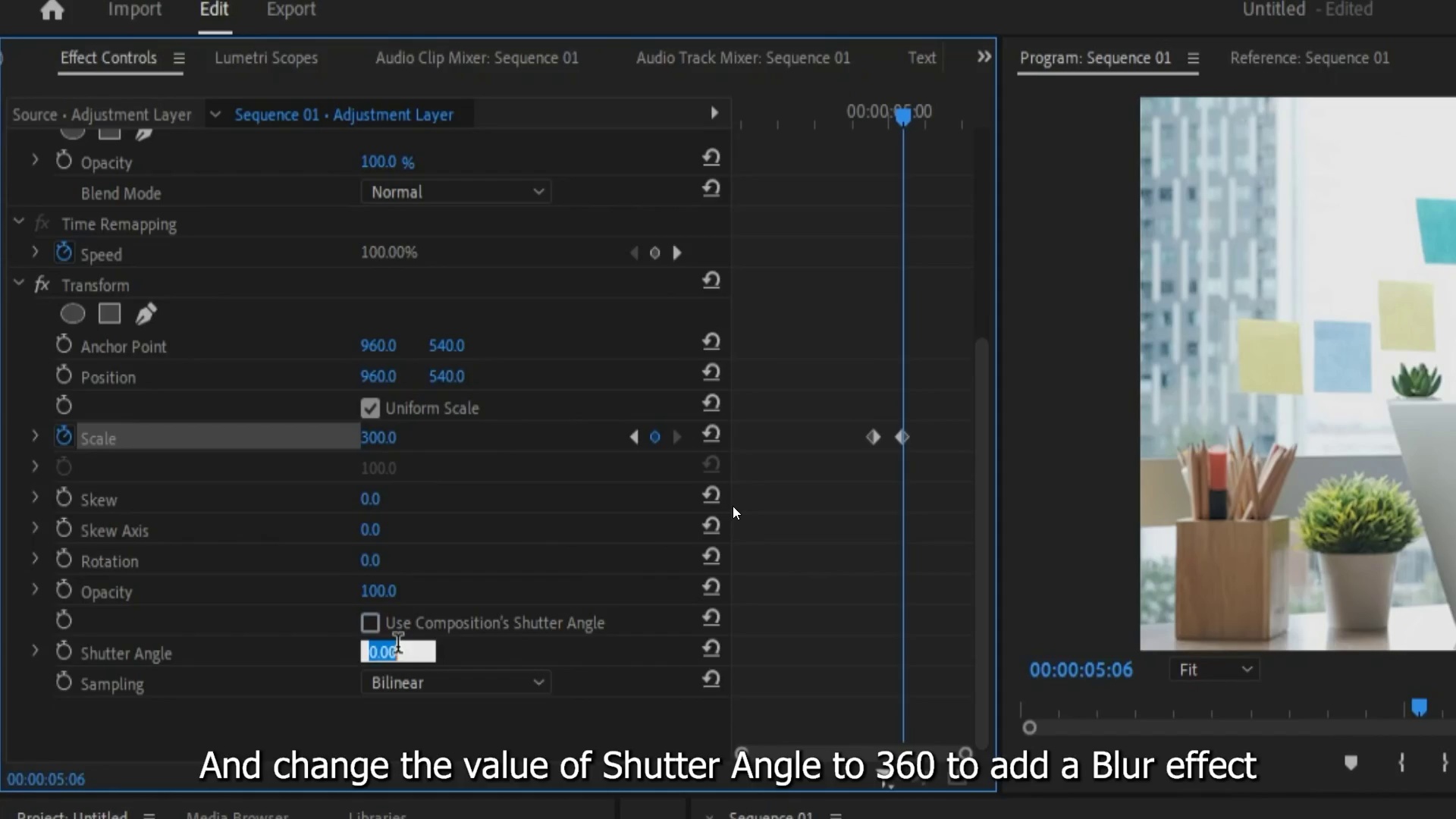 
key(Space)
 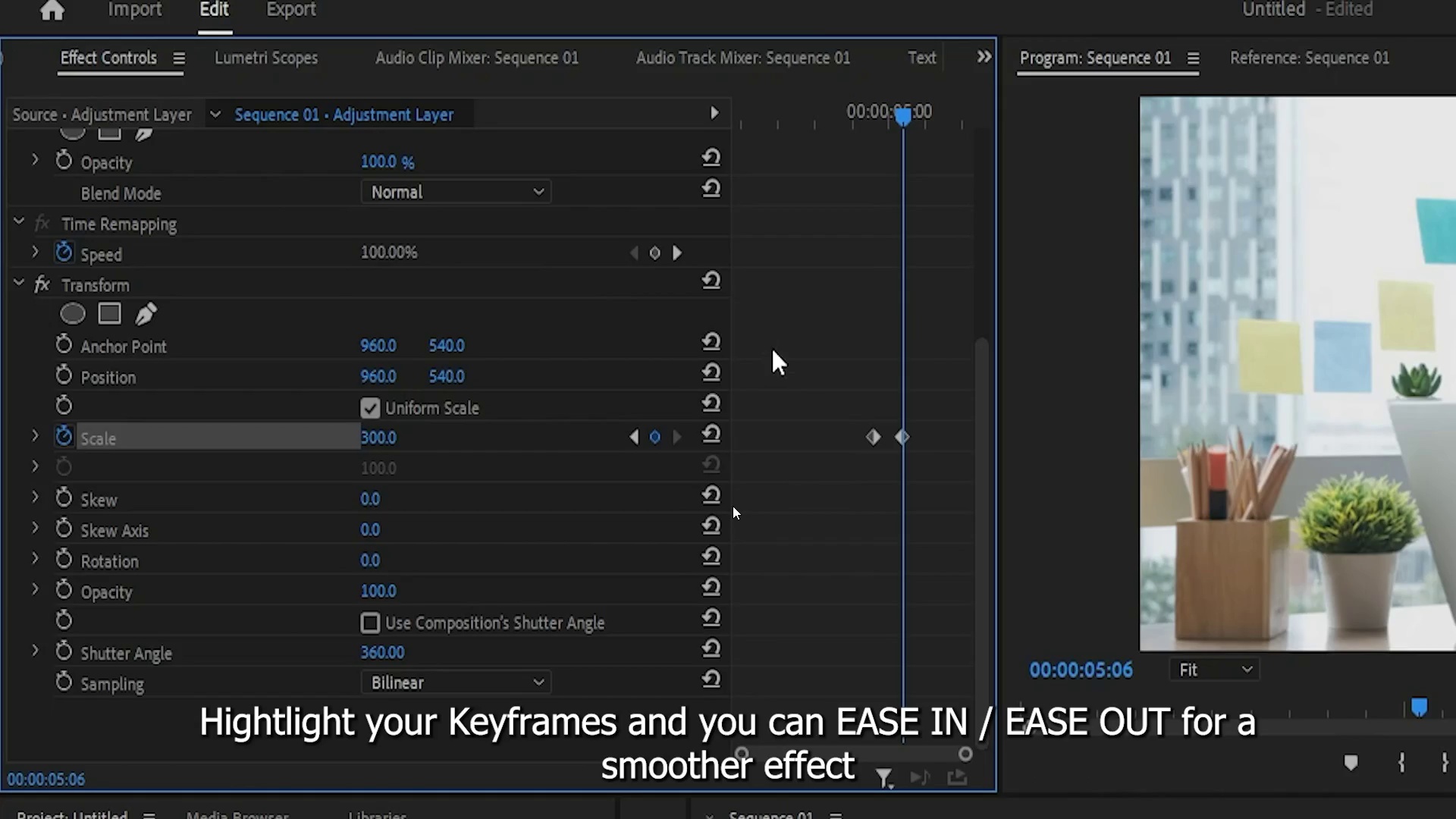 
key(Control+Backquote)
 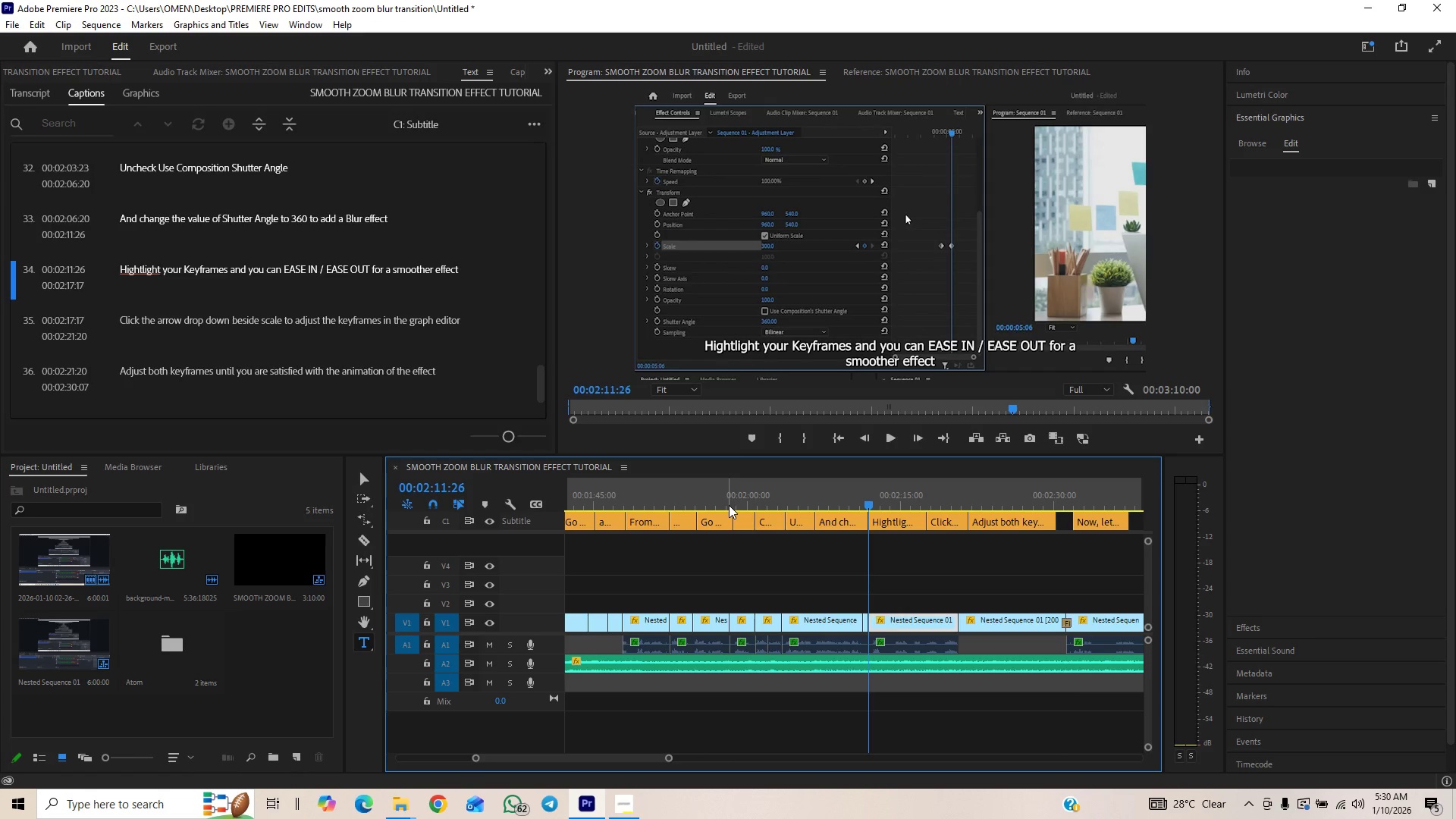 
left_click([742, 499])
 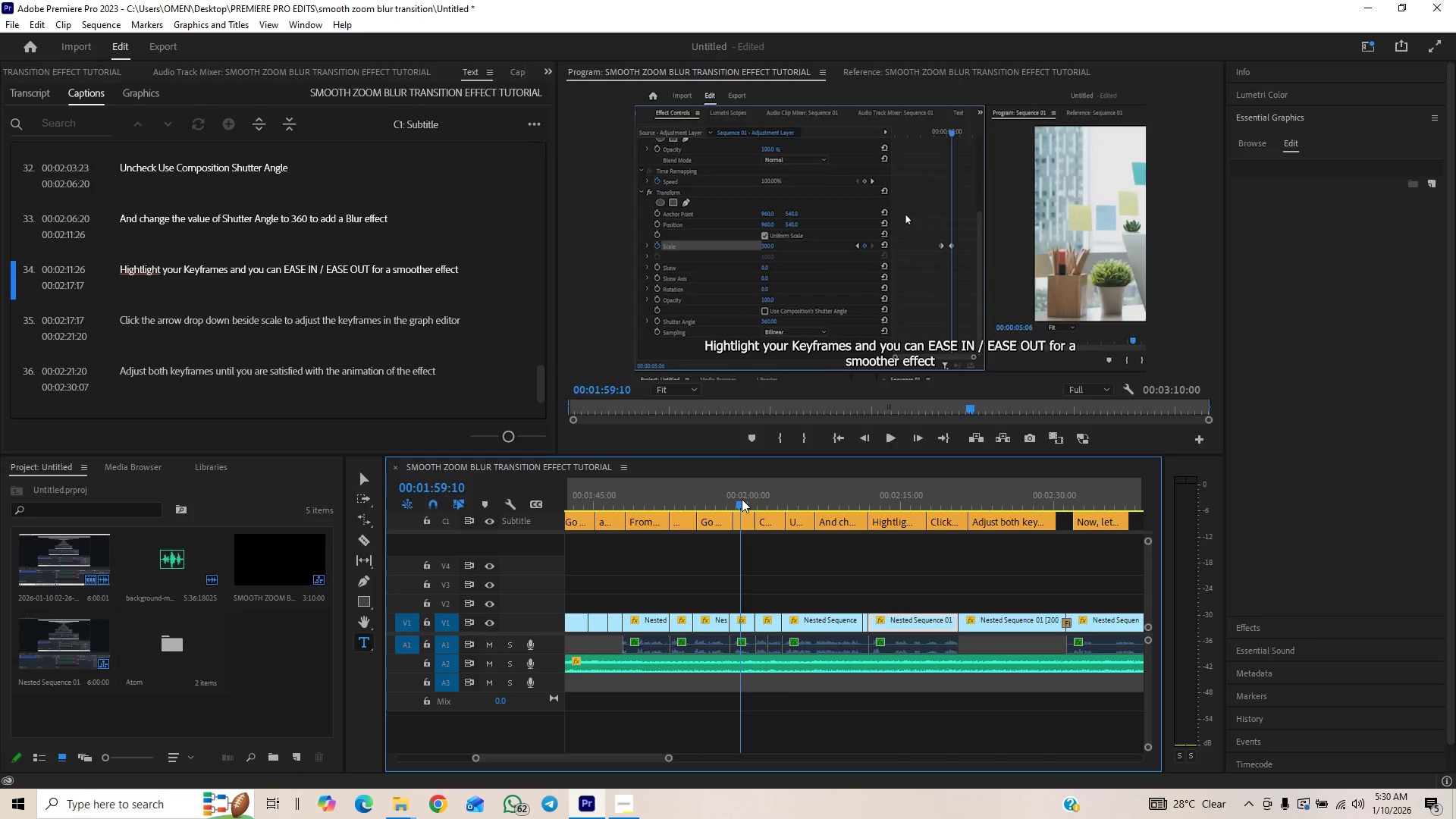 
key(Control+Backquote)
 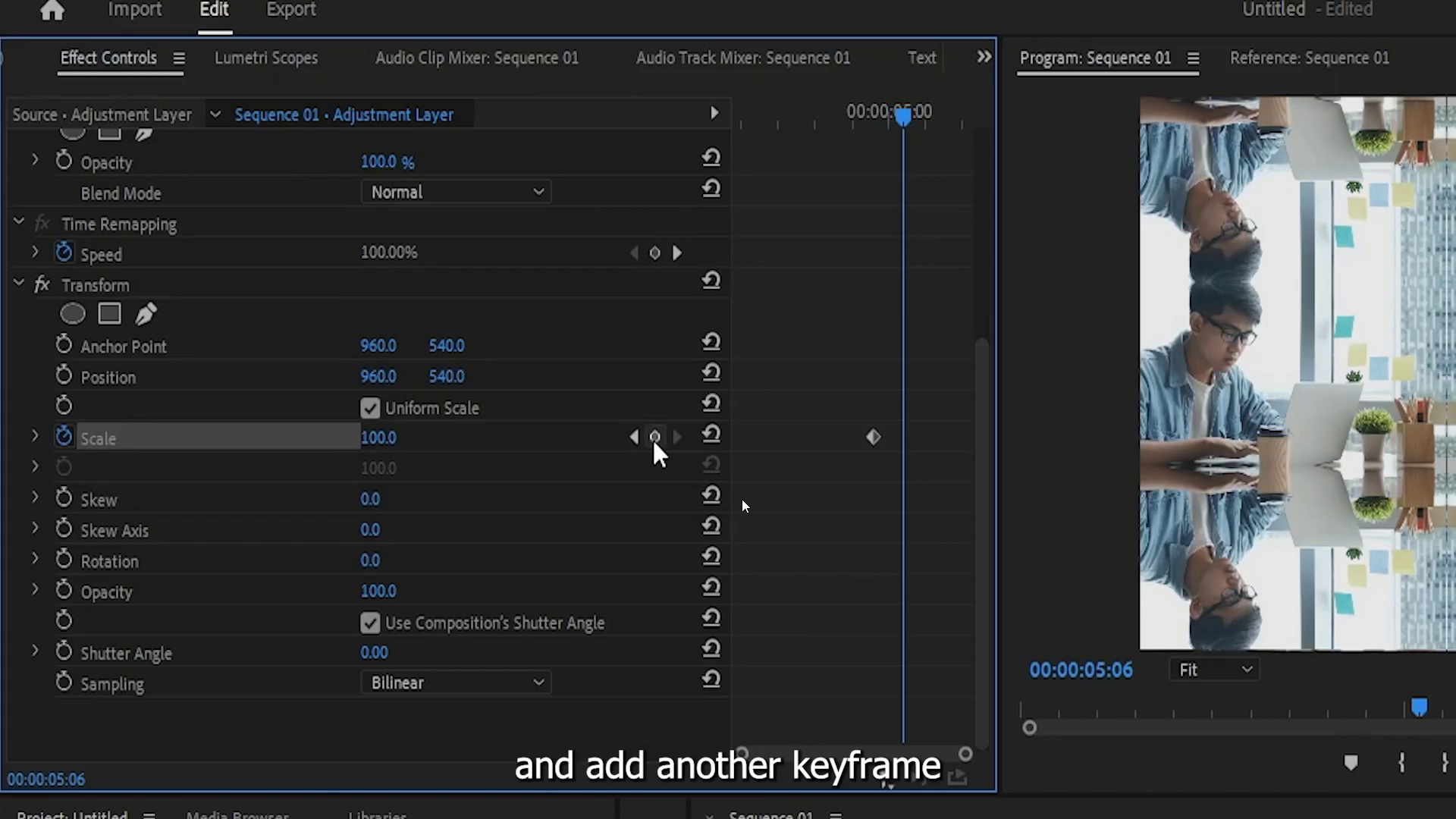 
key(Space)
 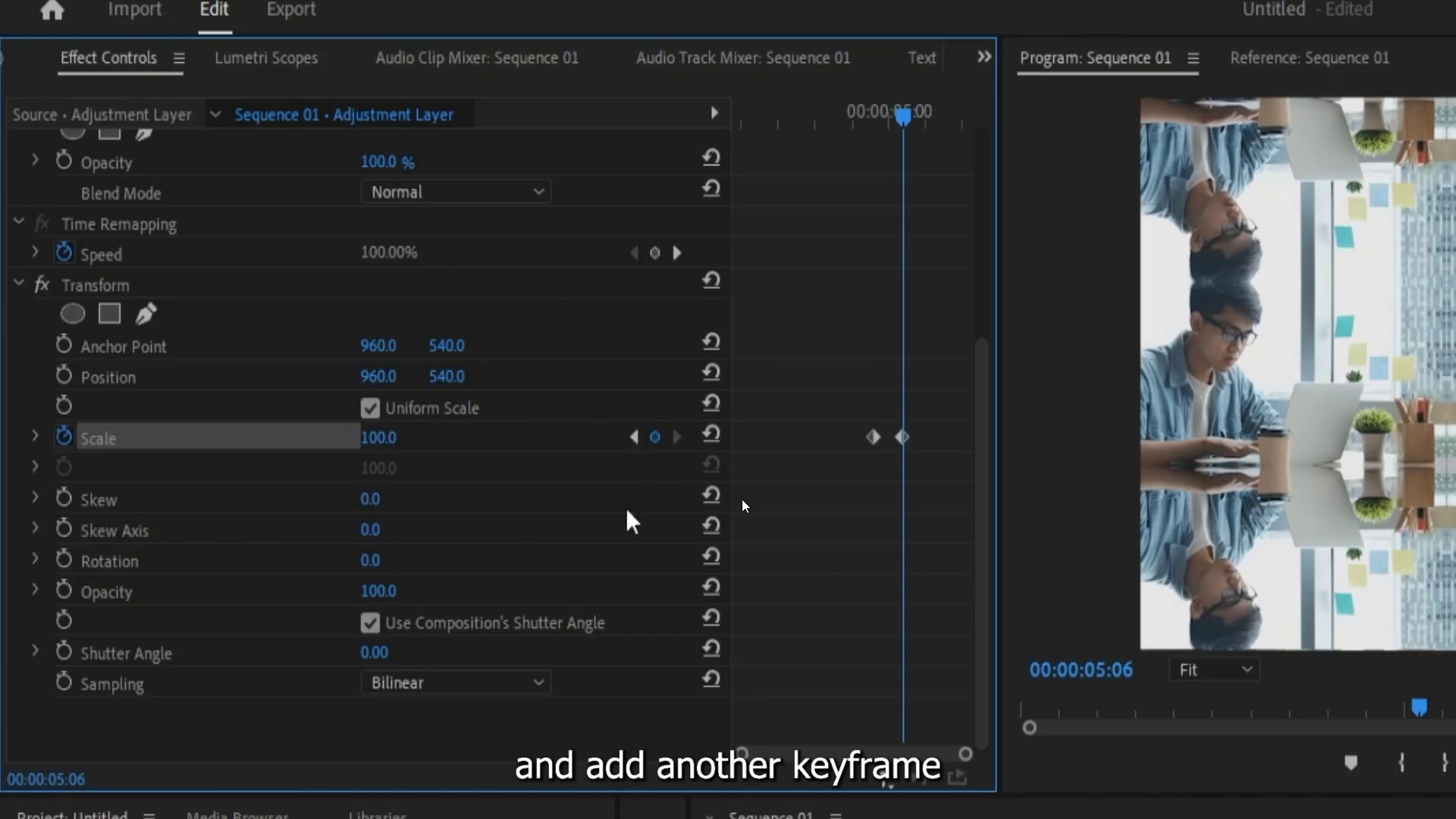 
key(Space)
 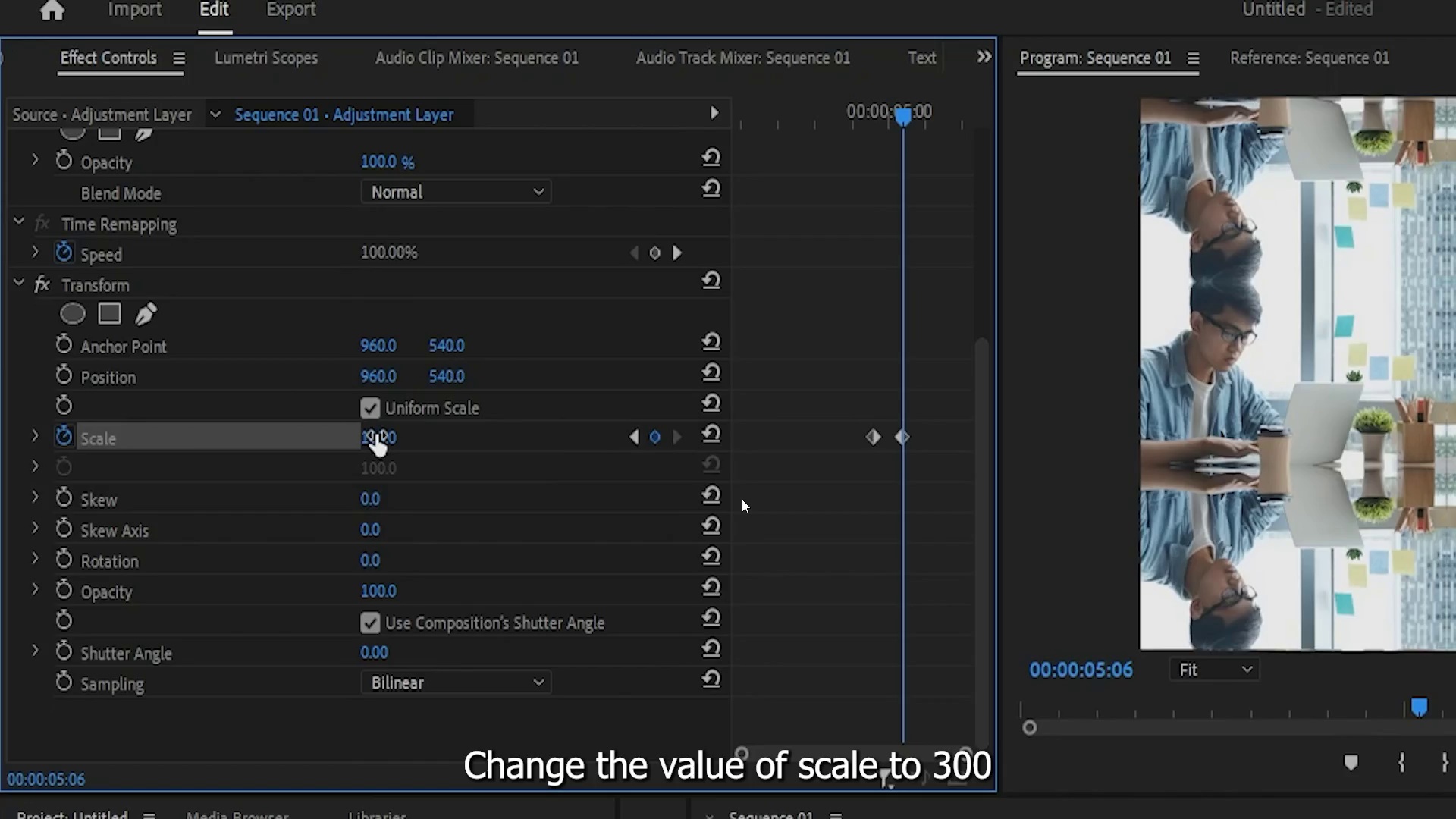 
wait(5.34)
 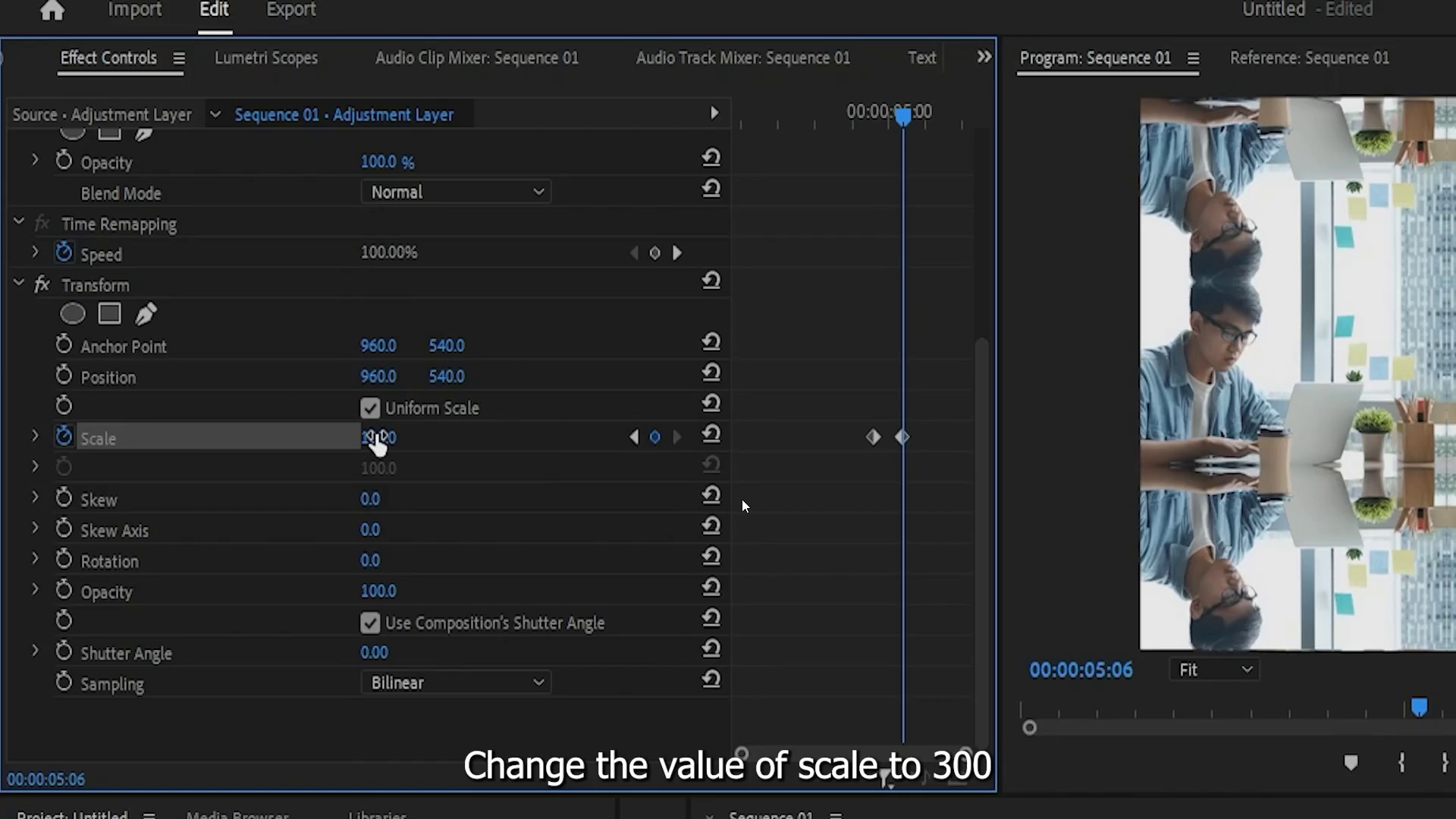 
key(Space)
 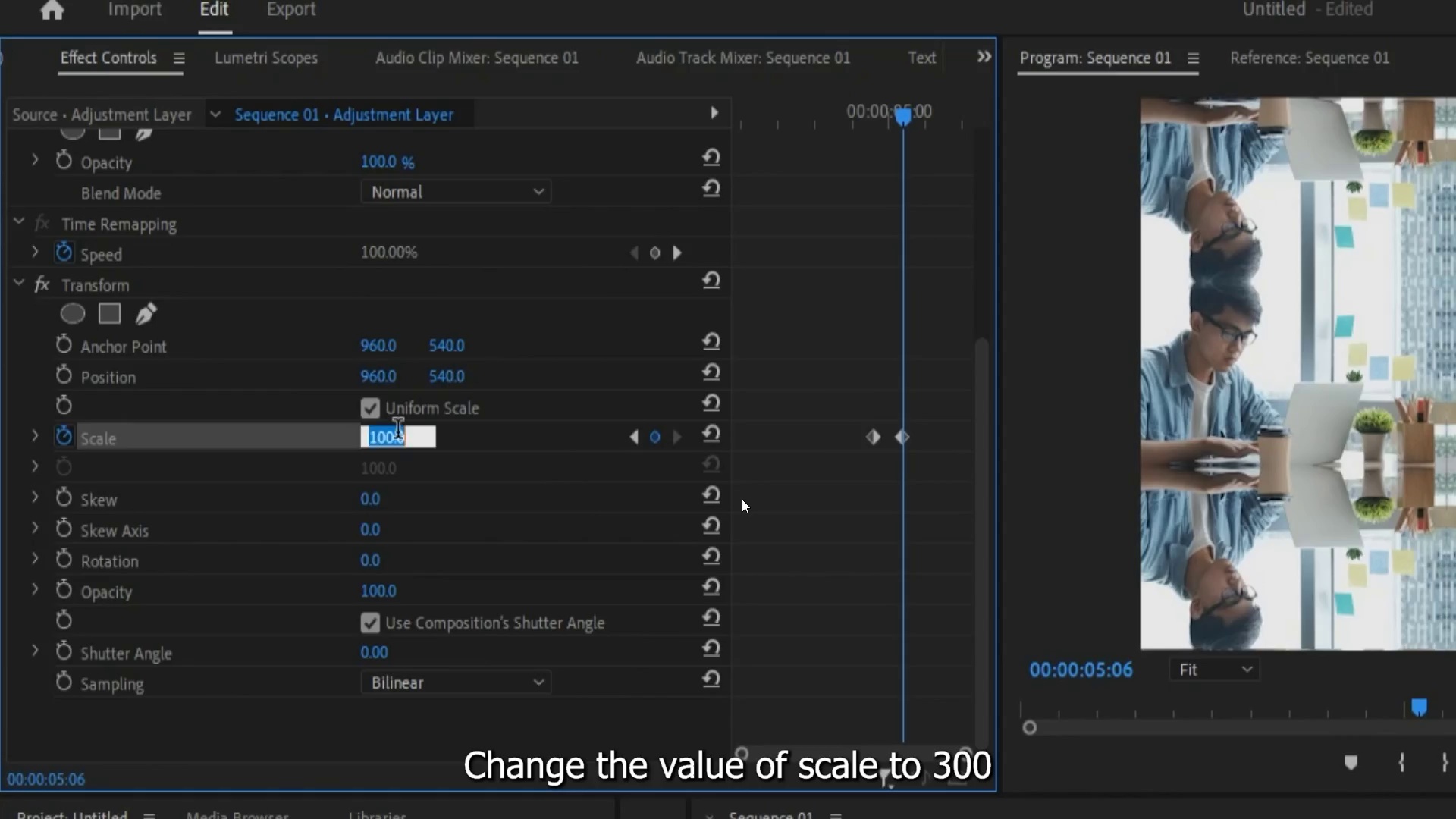 
key(Space)
 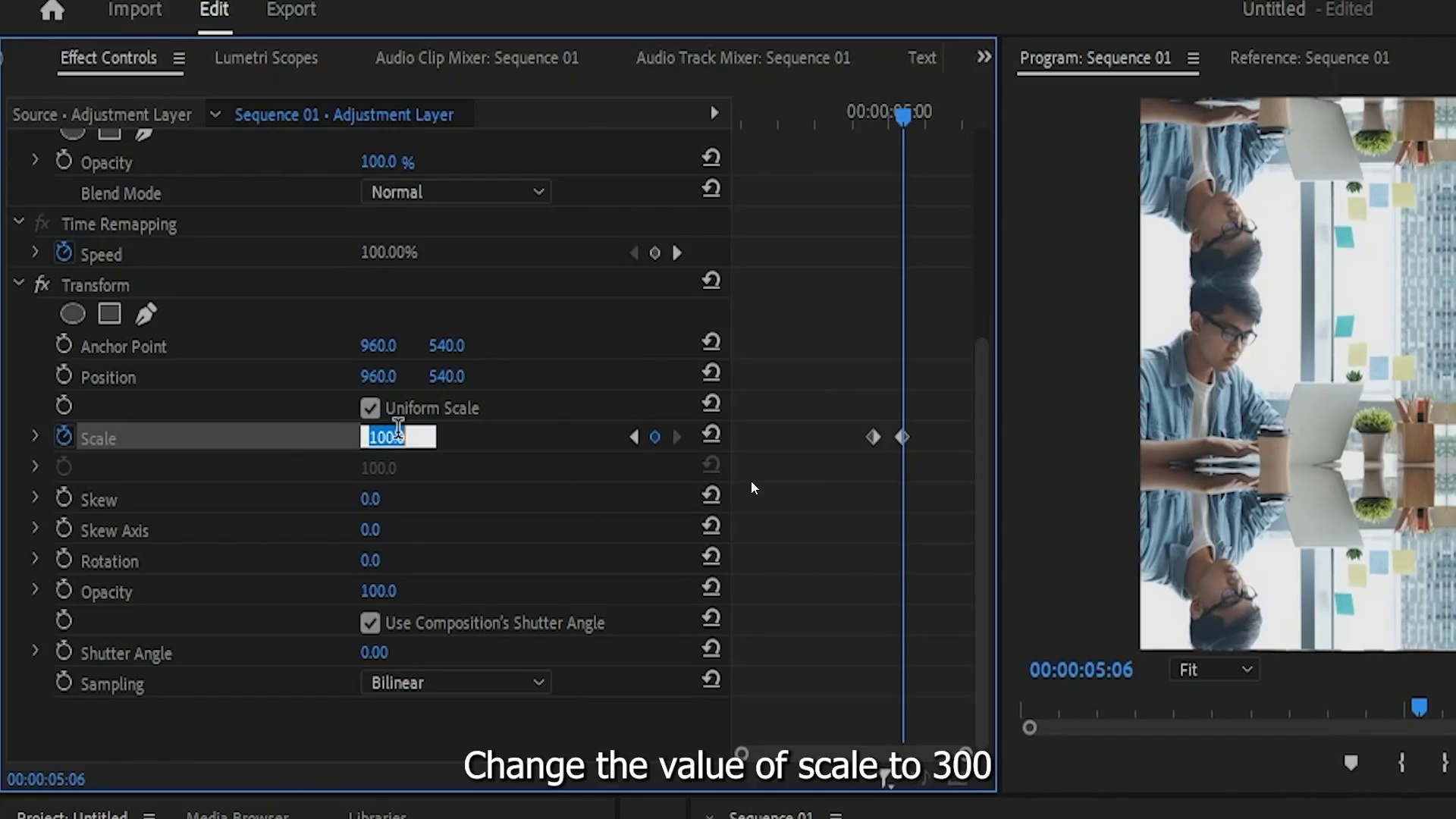 
key(Control+Backquote)
 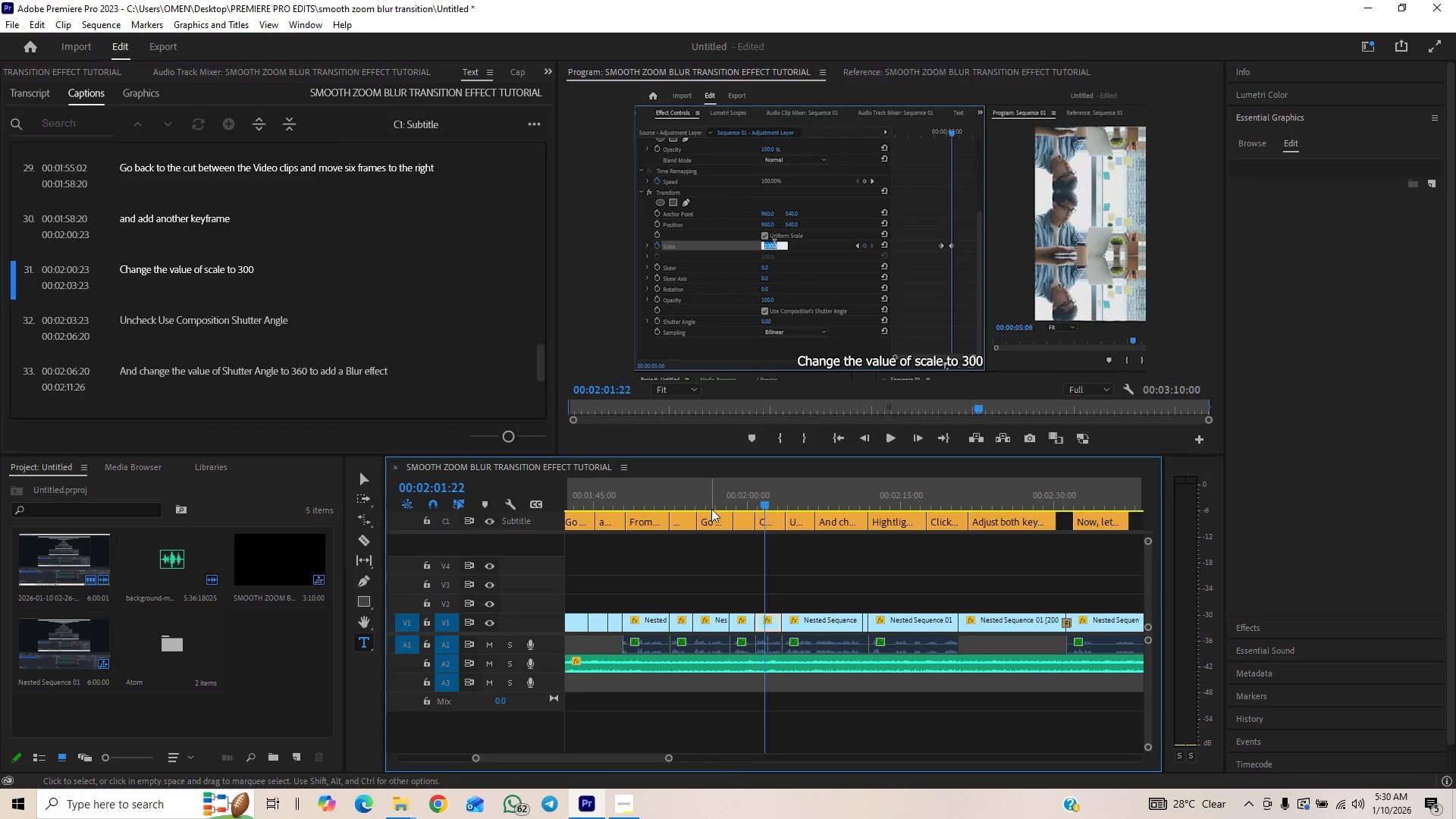 
left_click([713, 503])
 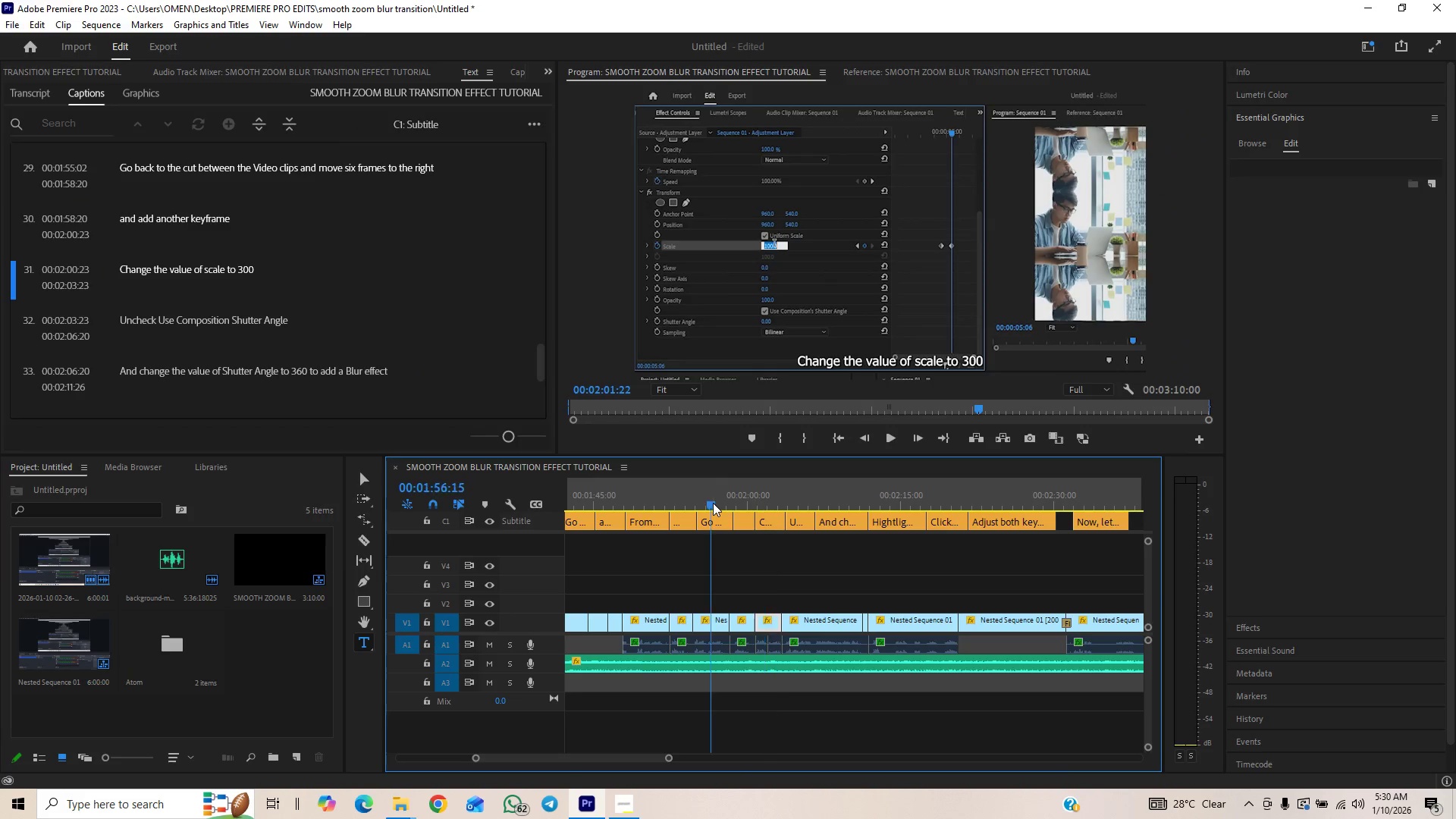 
key(Control+Backquote)
 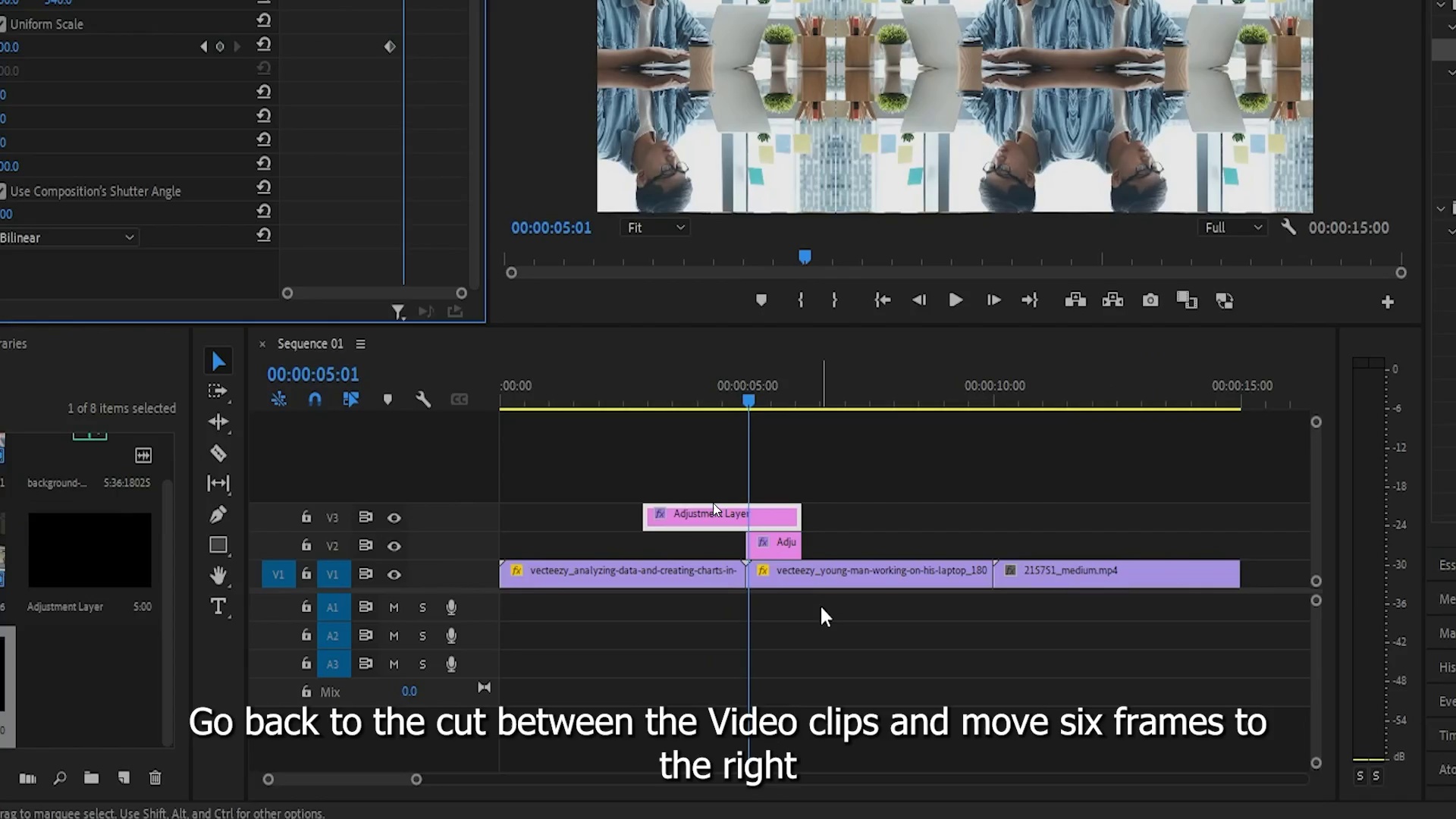 
key(Space)
 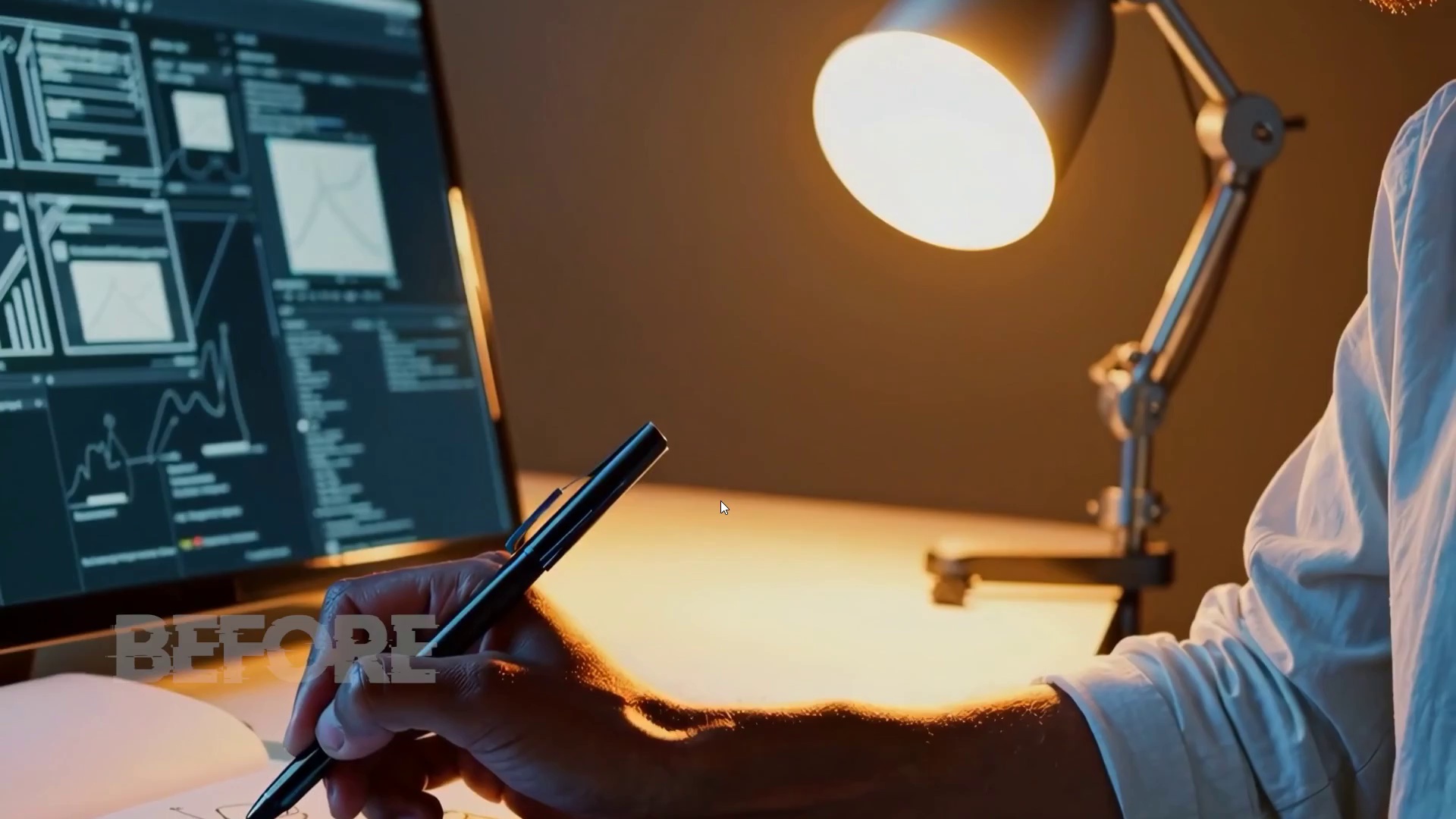 
wait(58.97)
 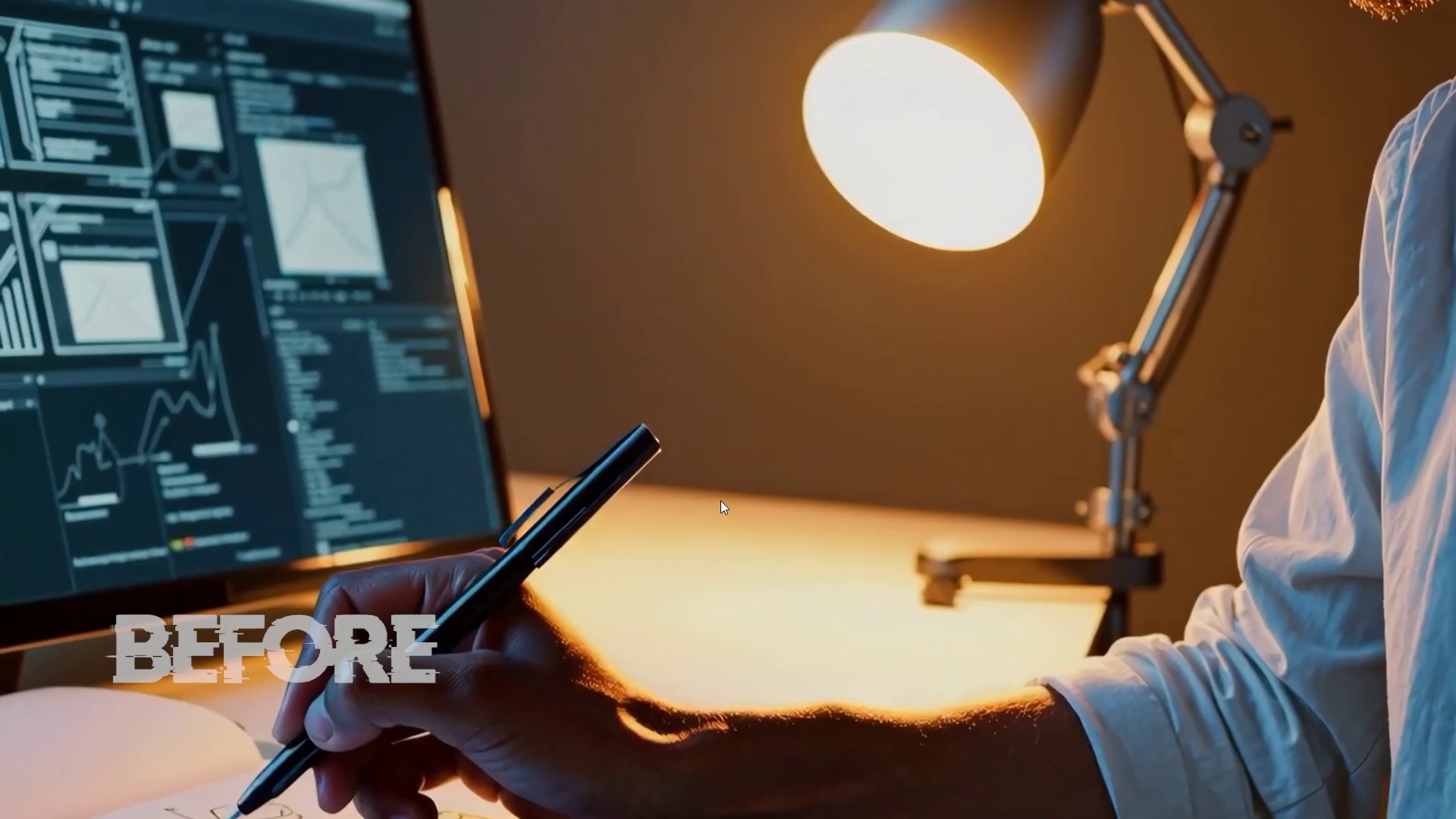 
key(Control+Backquote)
 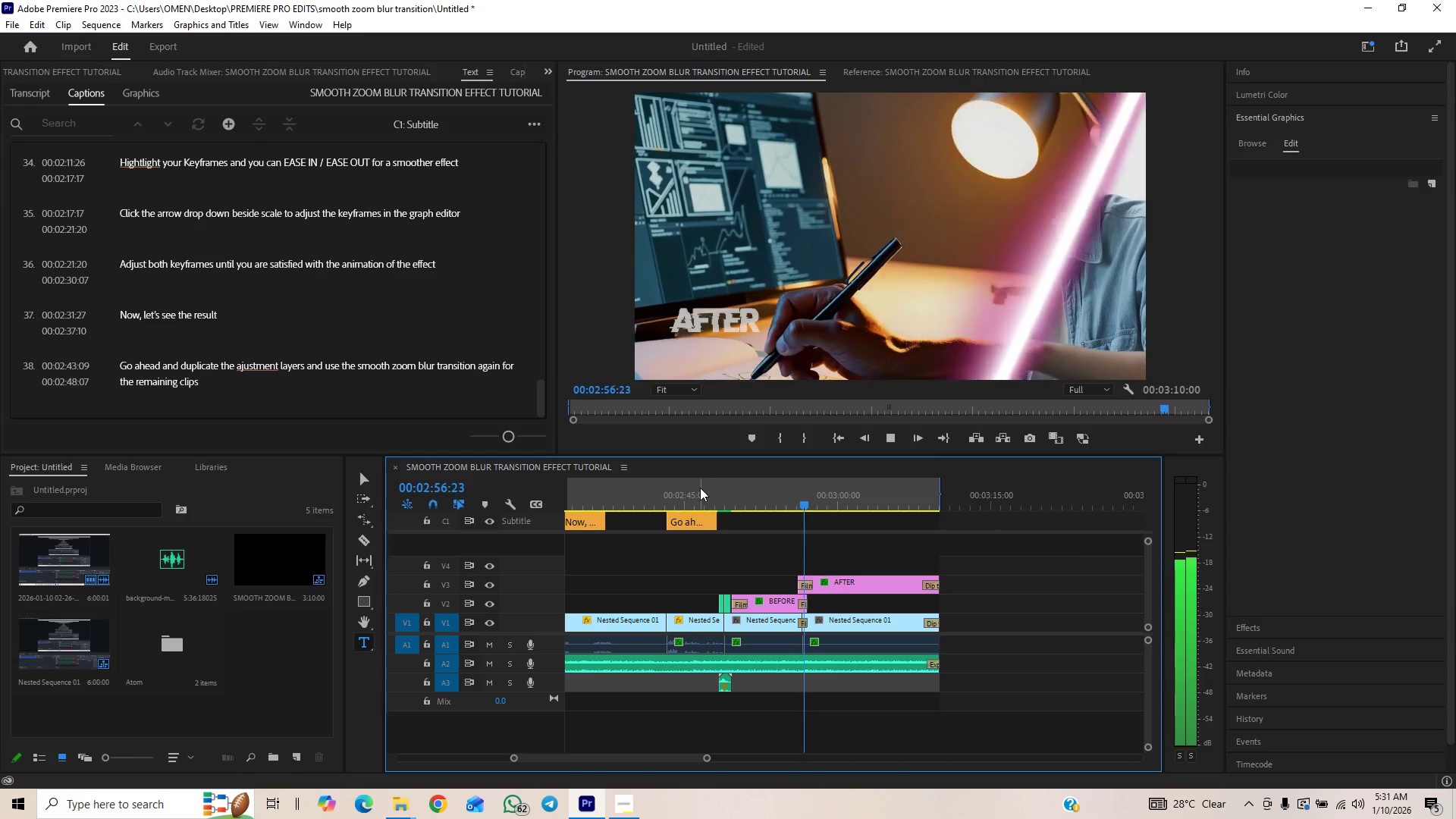 
left_click([712, 495])
 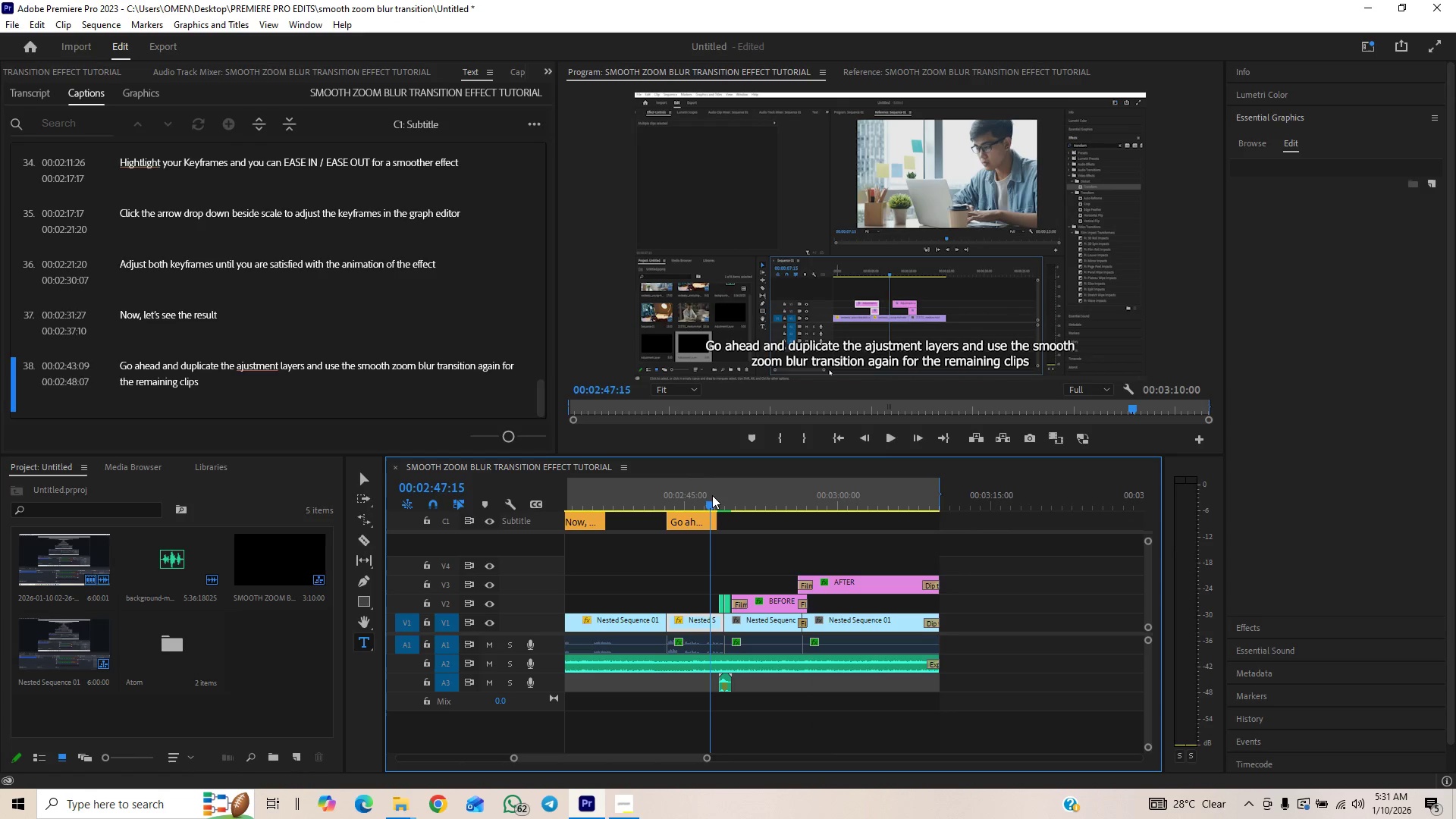 
key(Control+Backquote)
 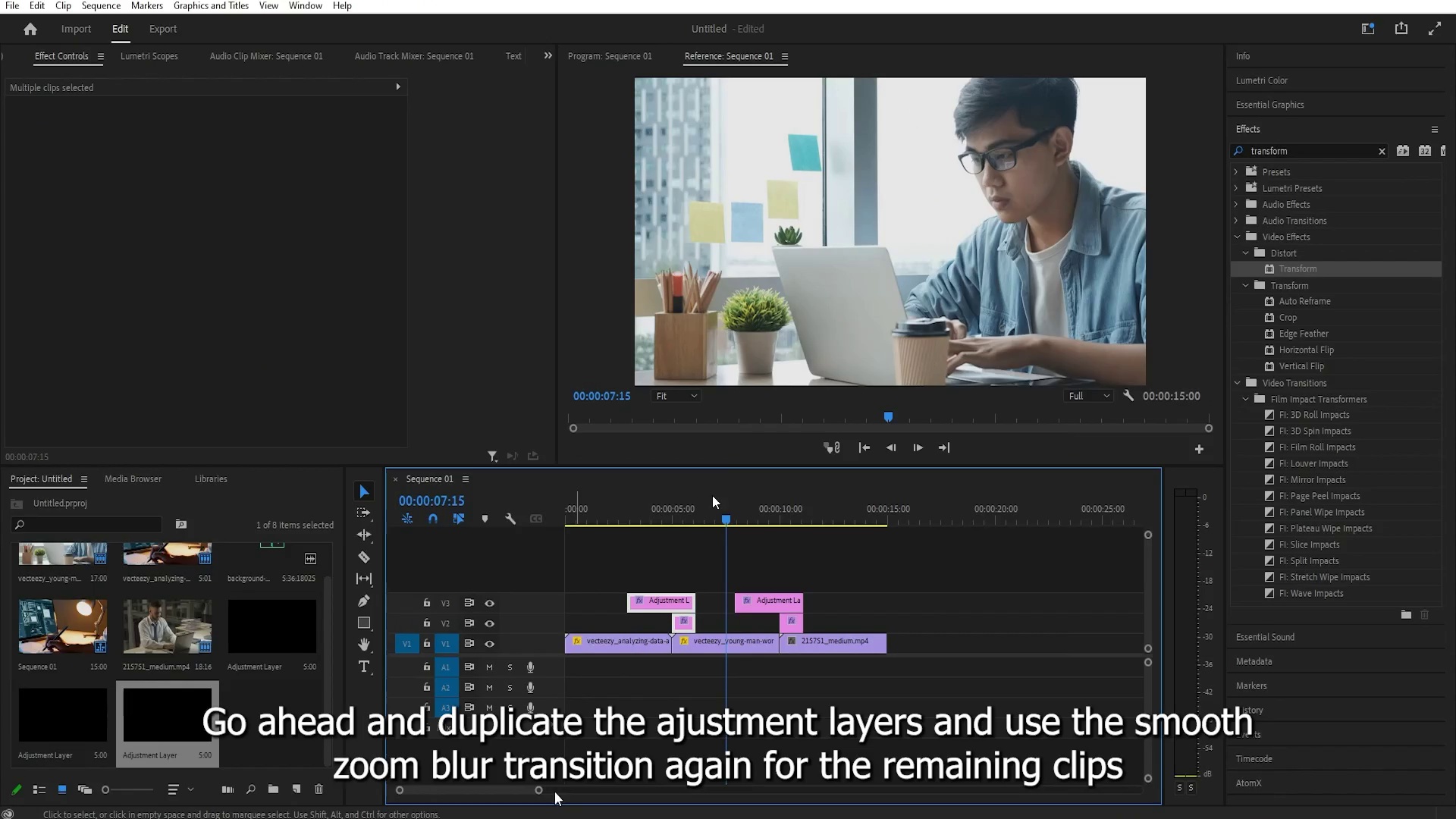 
key(Space)
 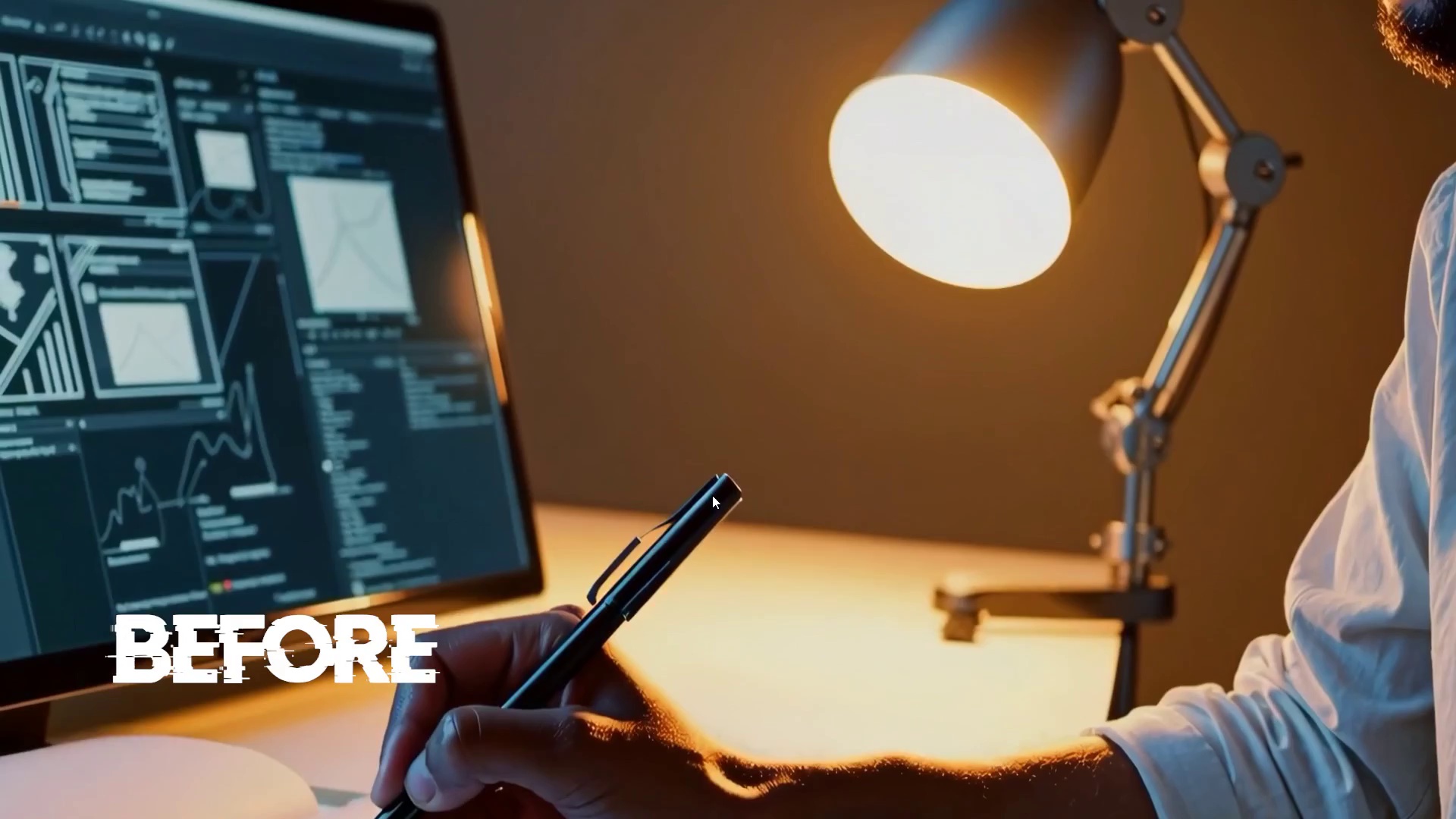 
wait(10.26)
 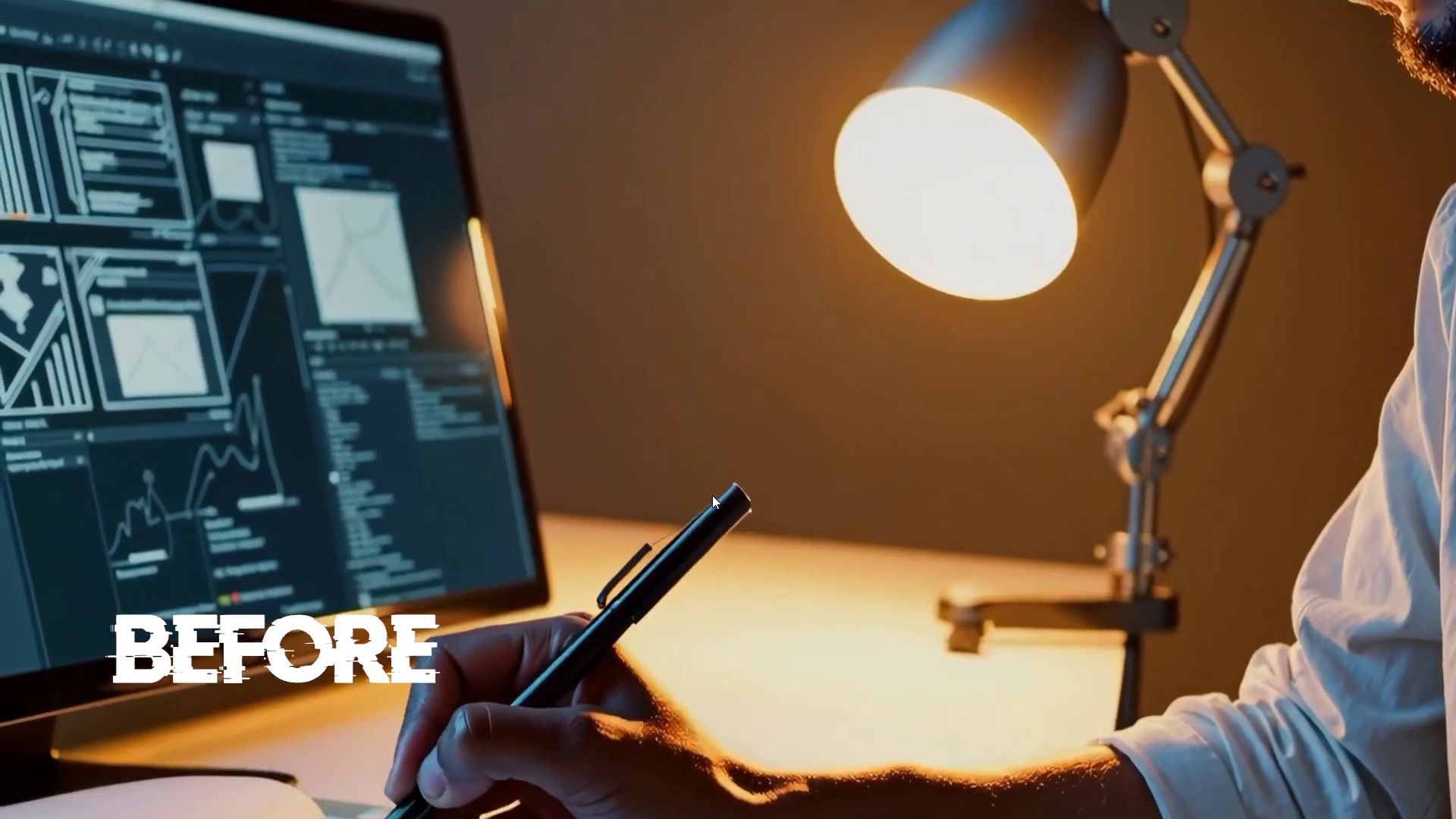 
key(Control+Backquote)
 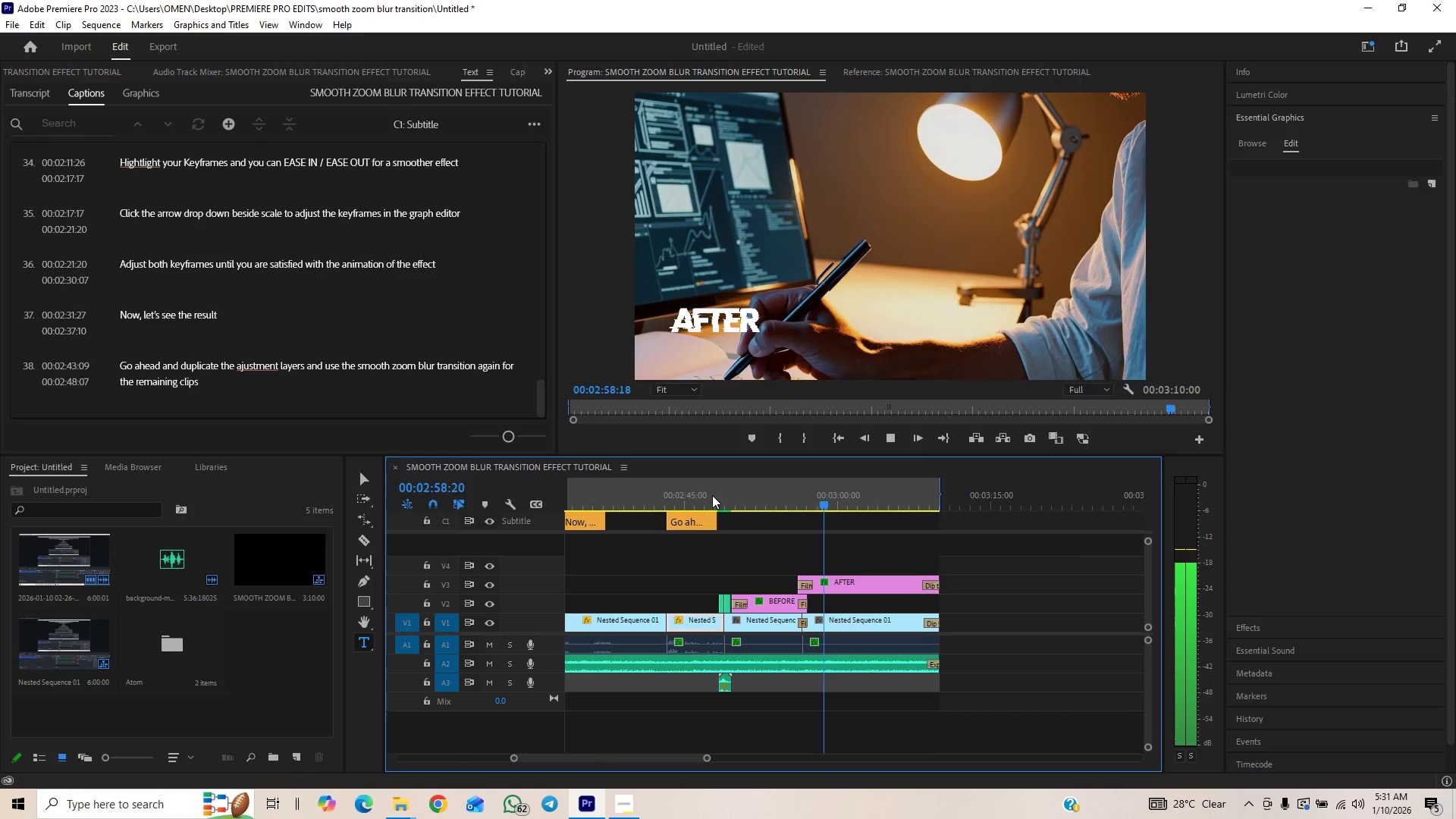 
left_click([712, 495])
 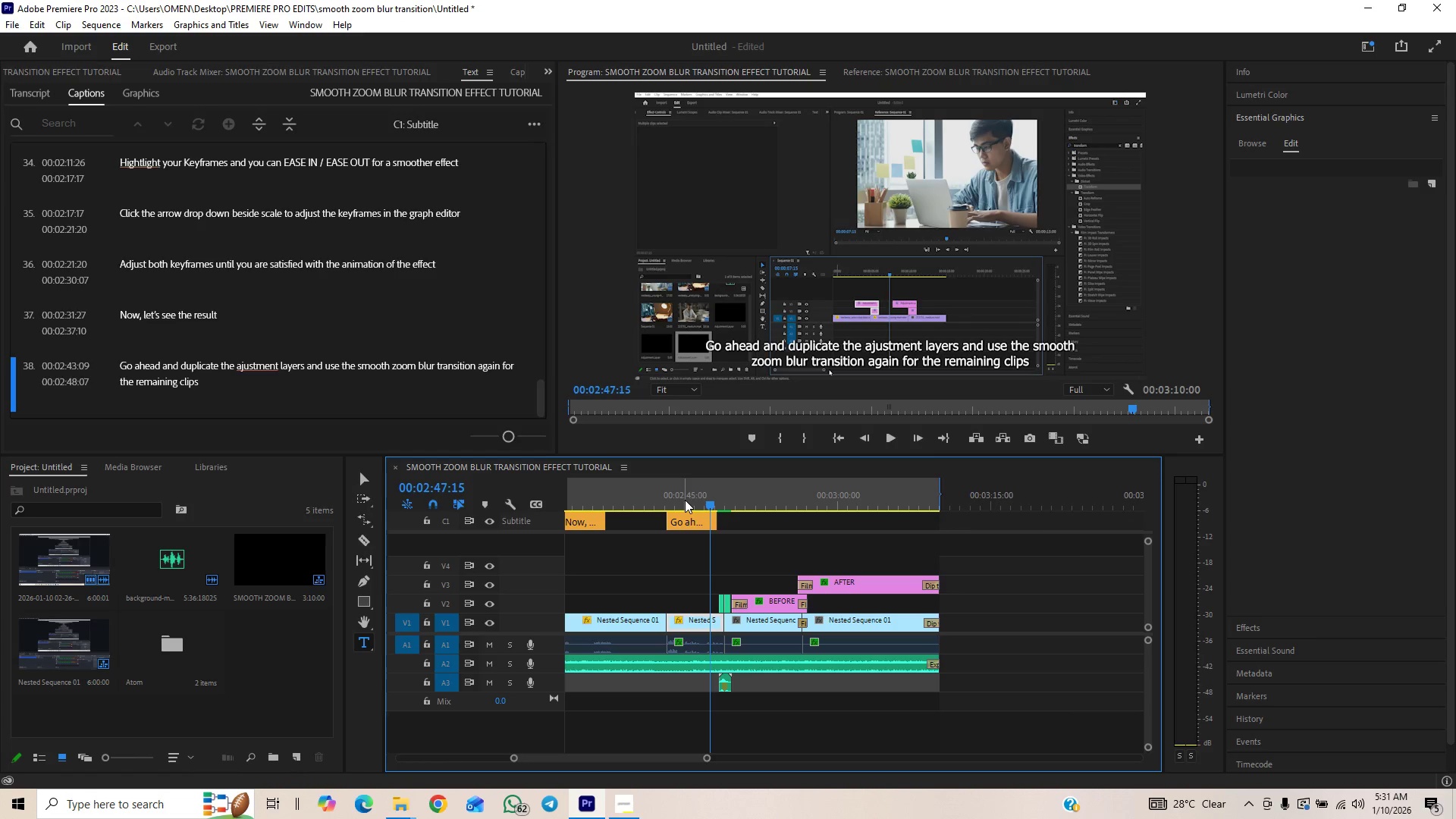 
wait(15.55)
 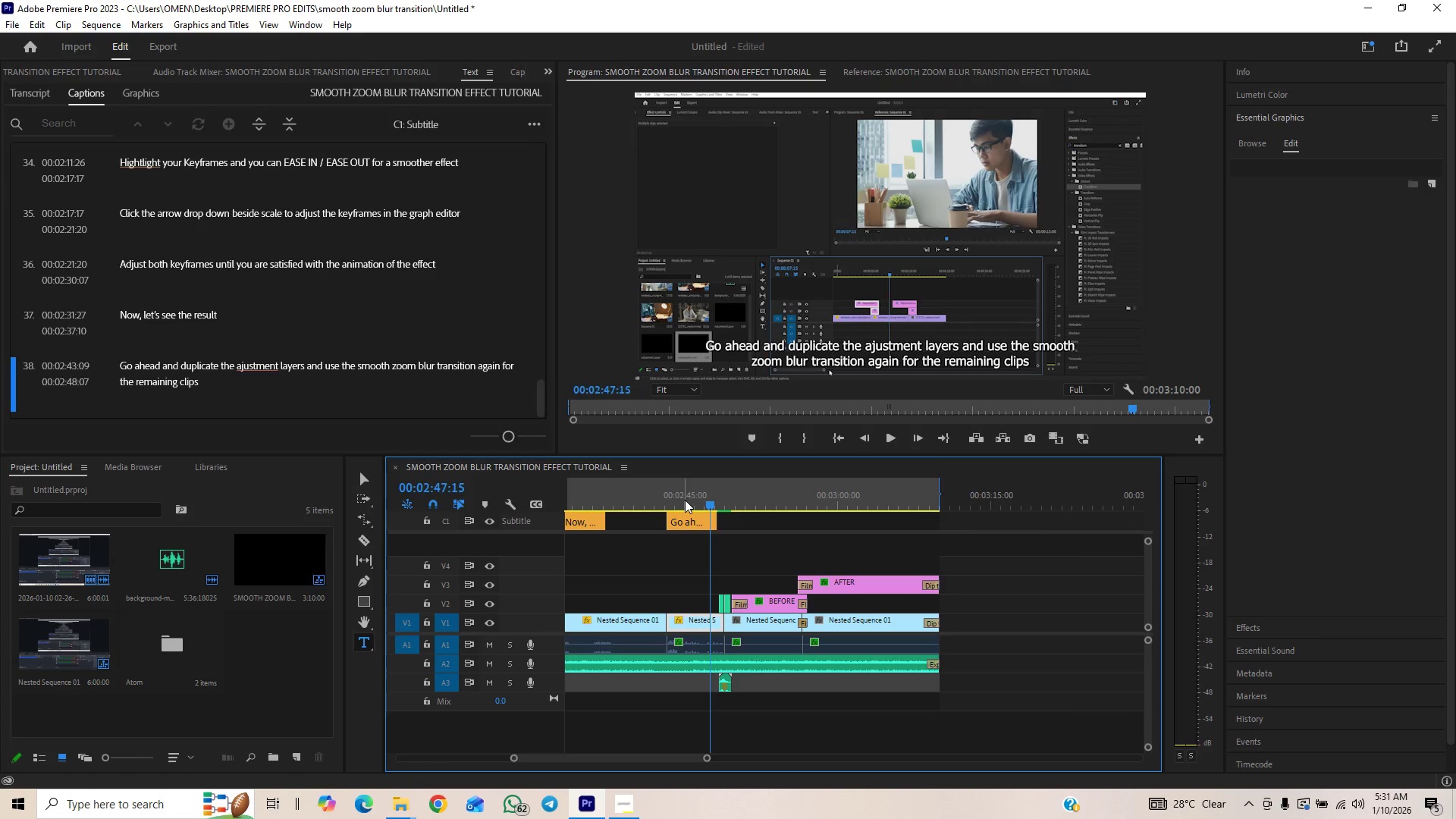 
left_click([654, 500])
 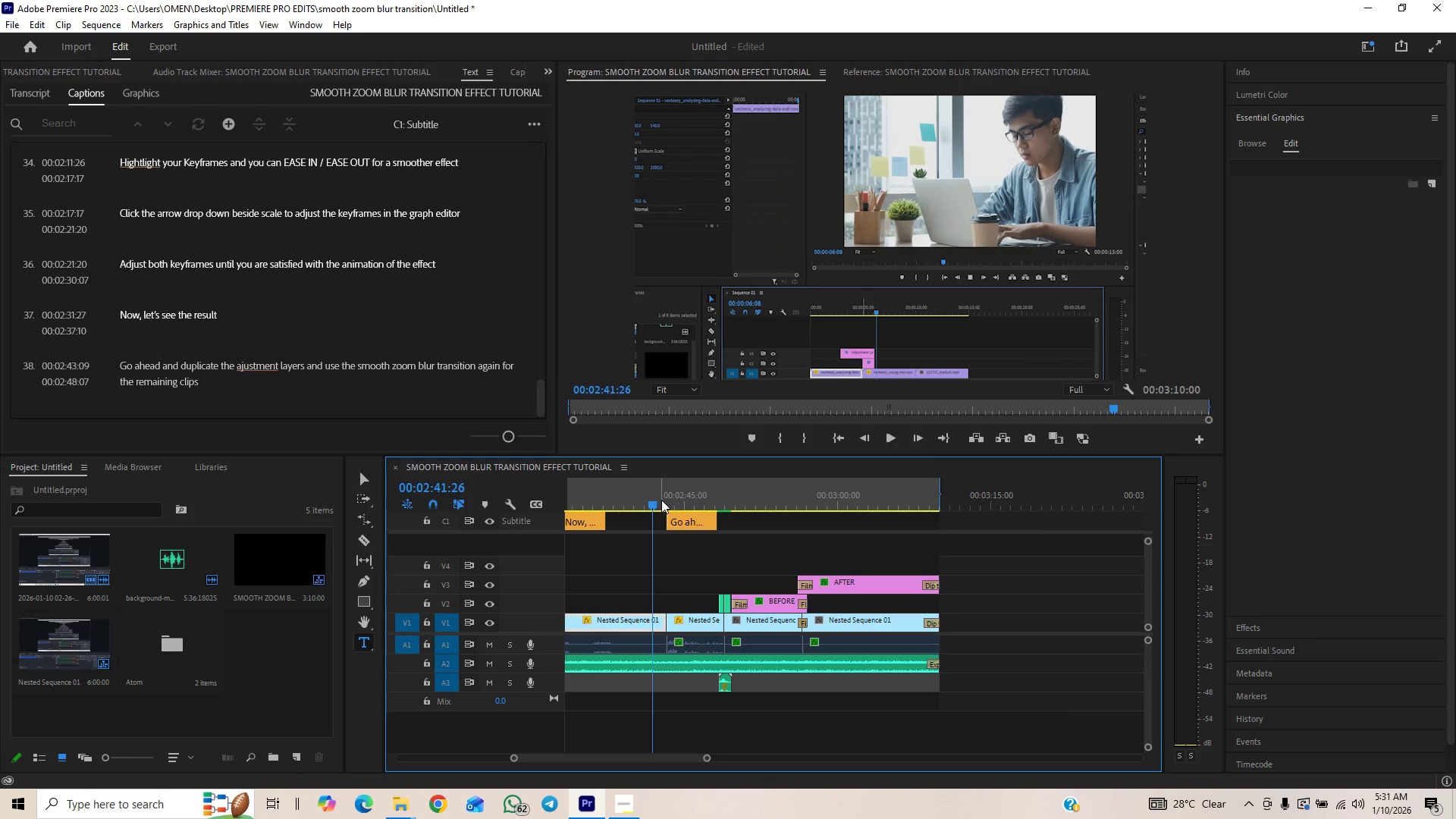 
left_click_drag(start_coordinate=[664, 498], to_coordinate=[651, 503])
 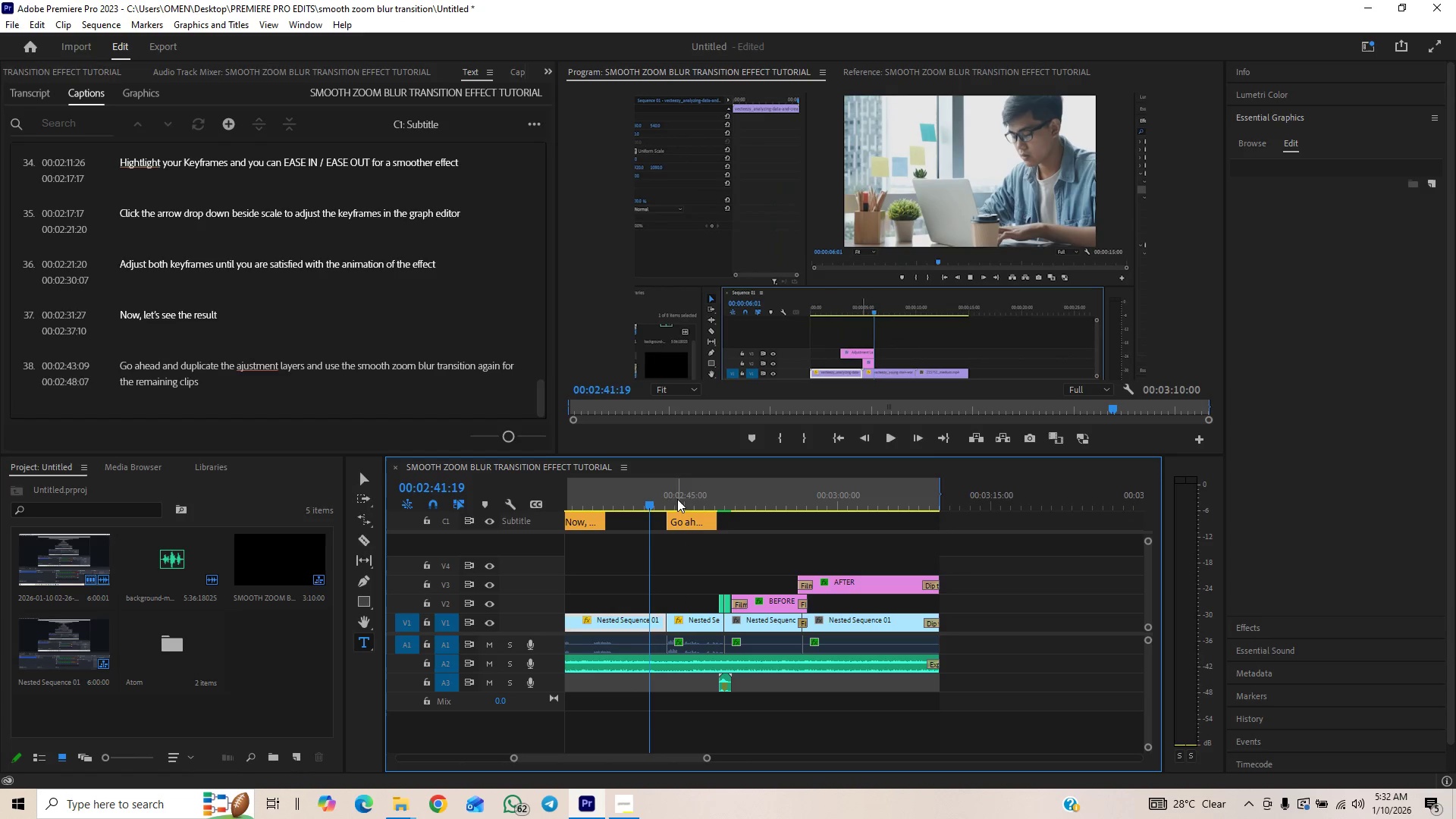 
left_click_drag(start_coordinate=[657, 502], to_coordinate=[660, 511])
 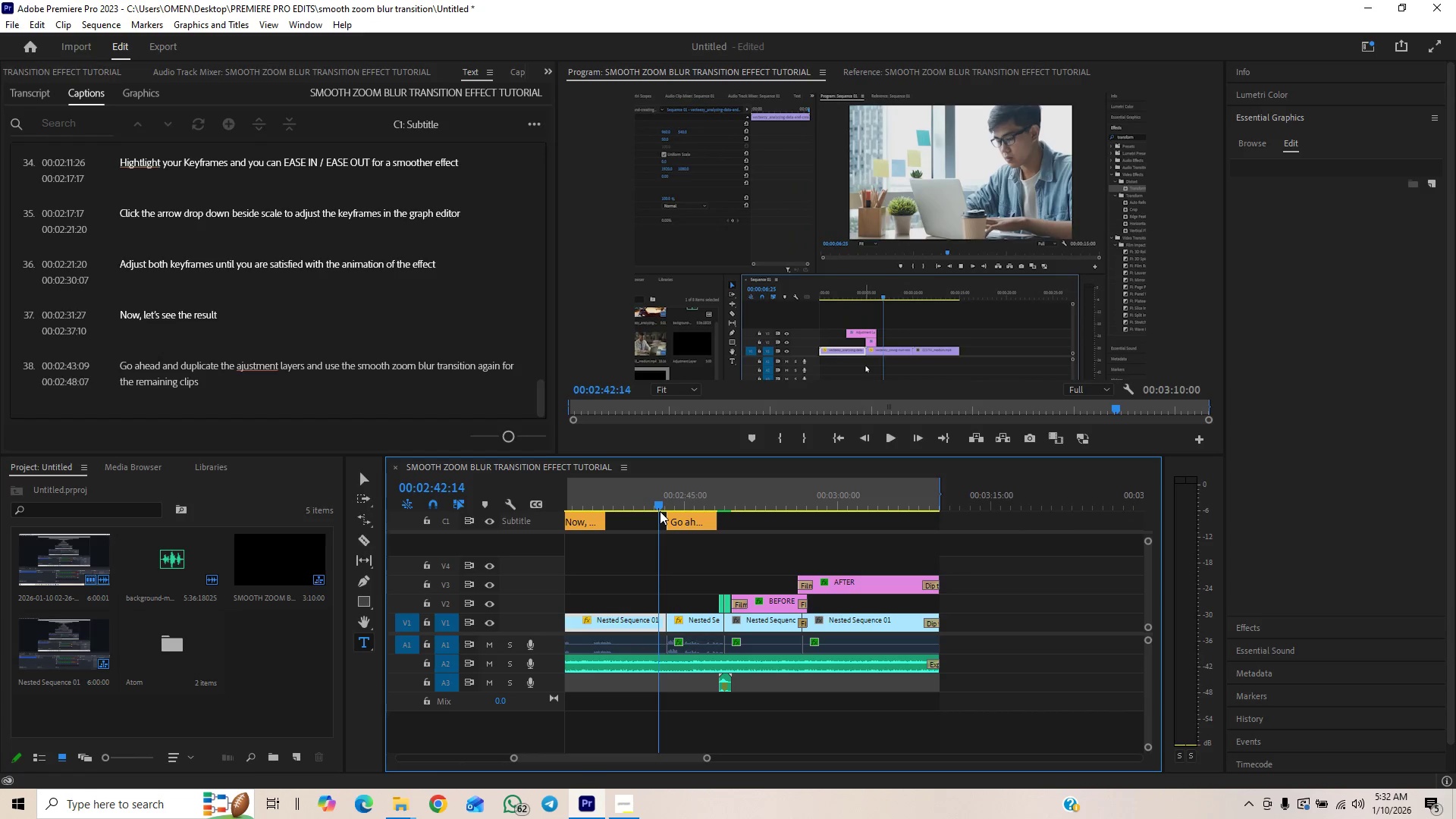 
left_click_drag(start_coordinate=[657, 503], to_coordinate=[648, 546])
 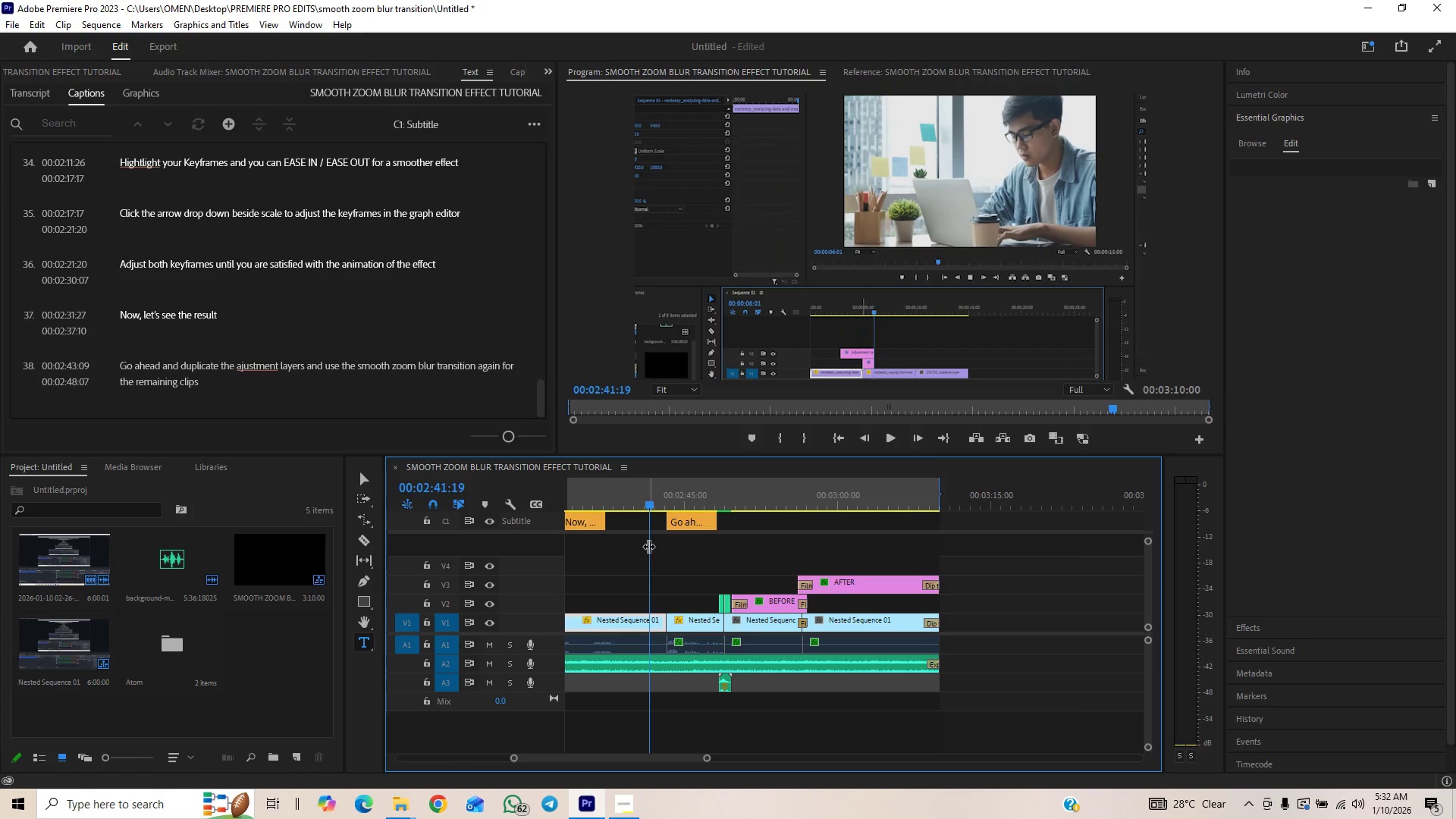 
wait(8.3)
 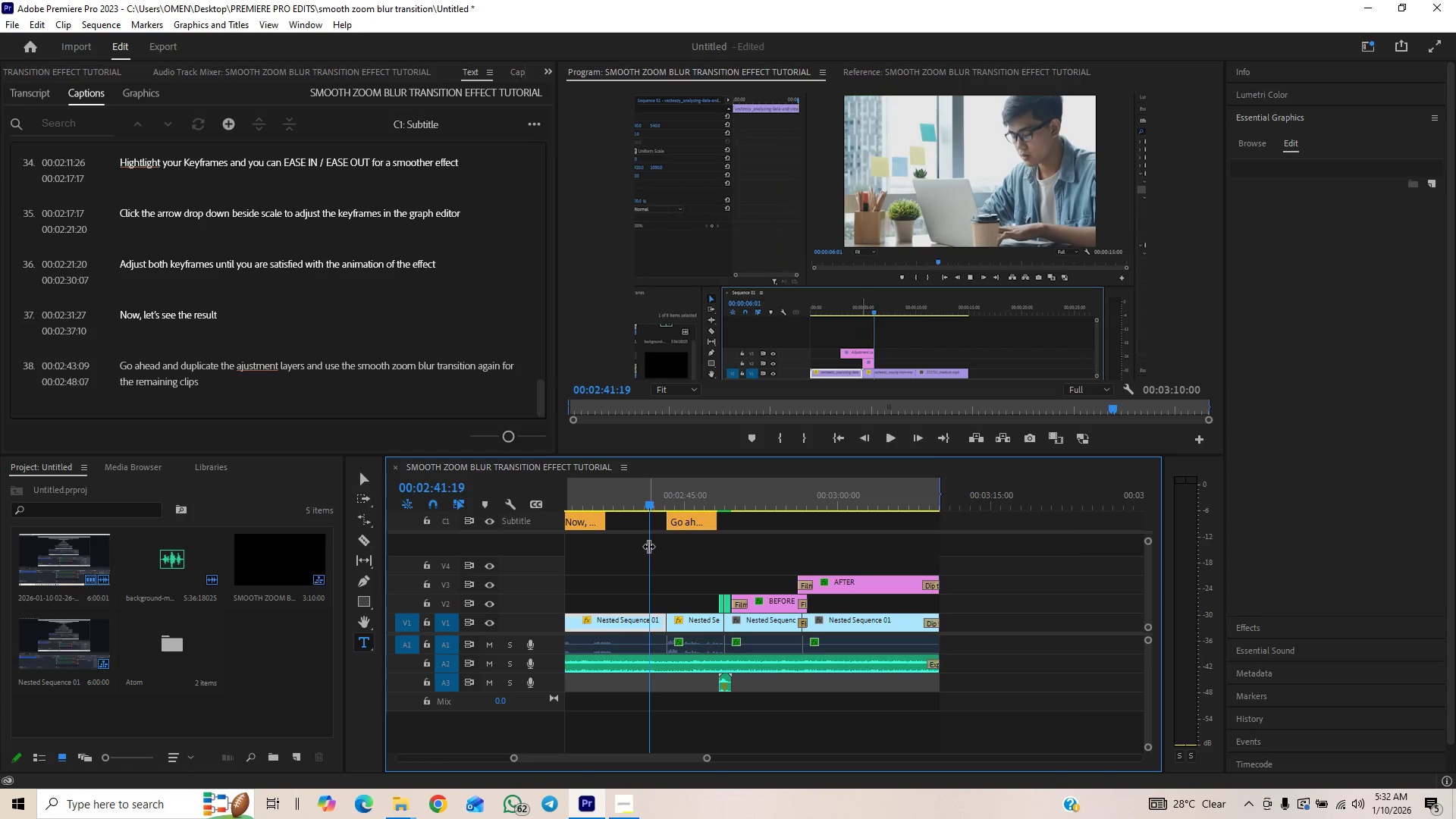 
left_click_drag(start_coordinate=[646, 499], to_coordinate=[649, 514])
 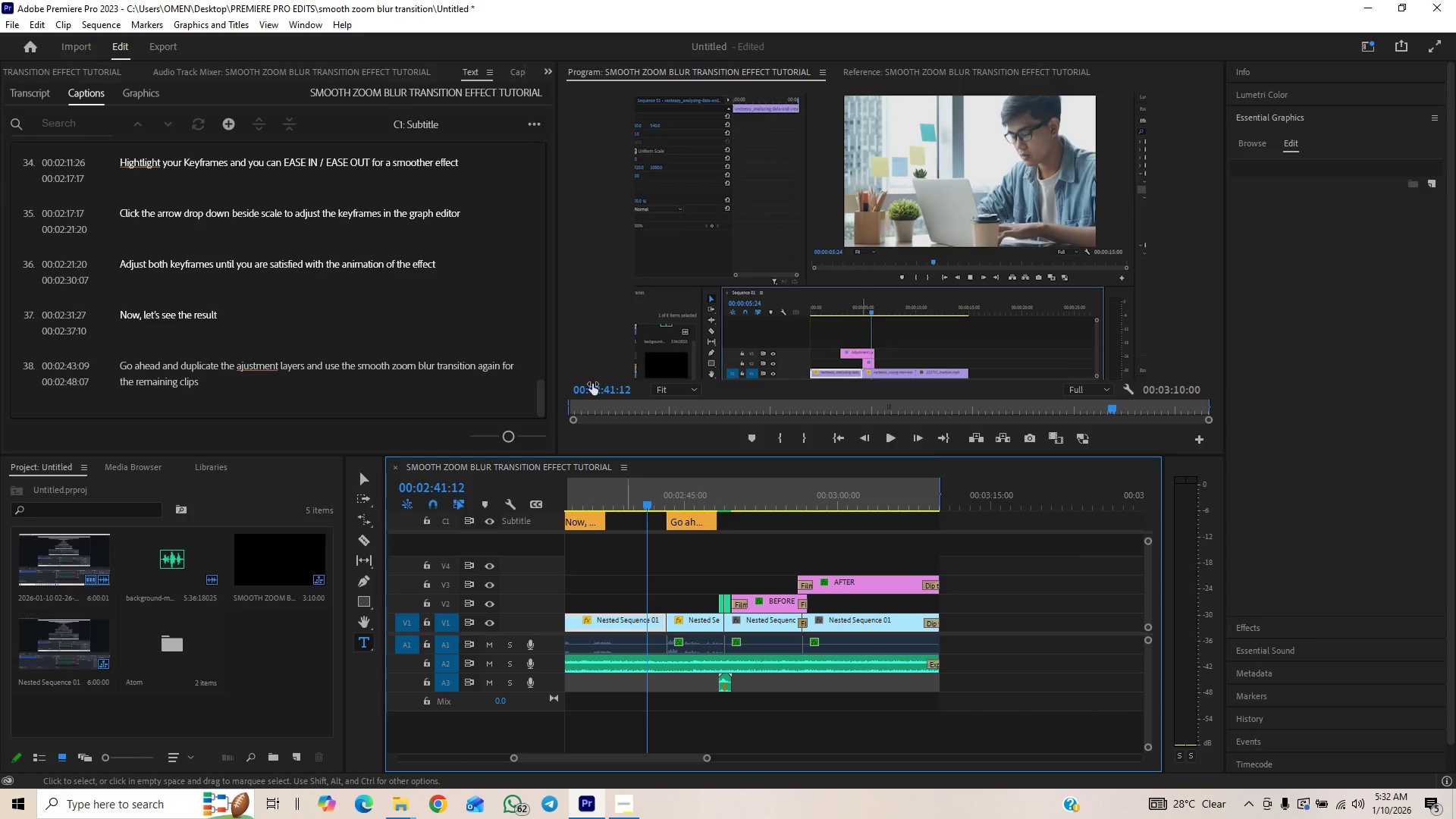 
wait(6.58)
 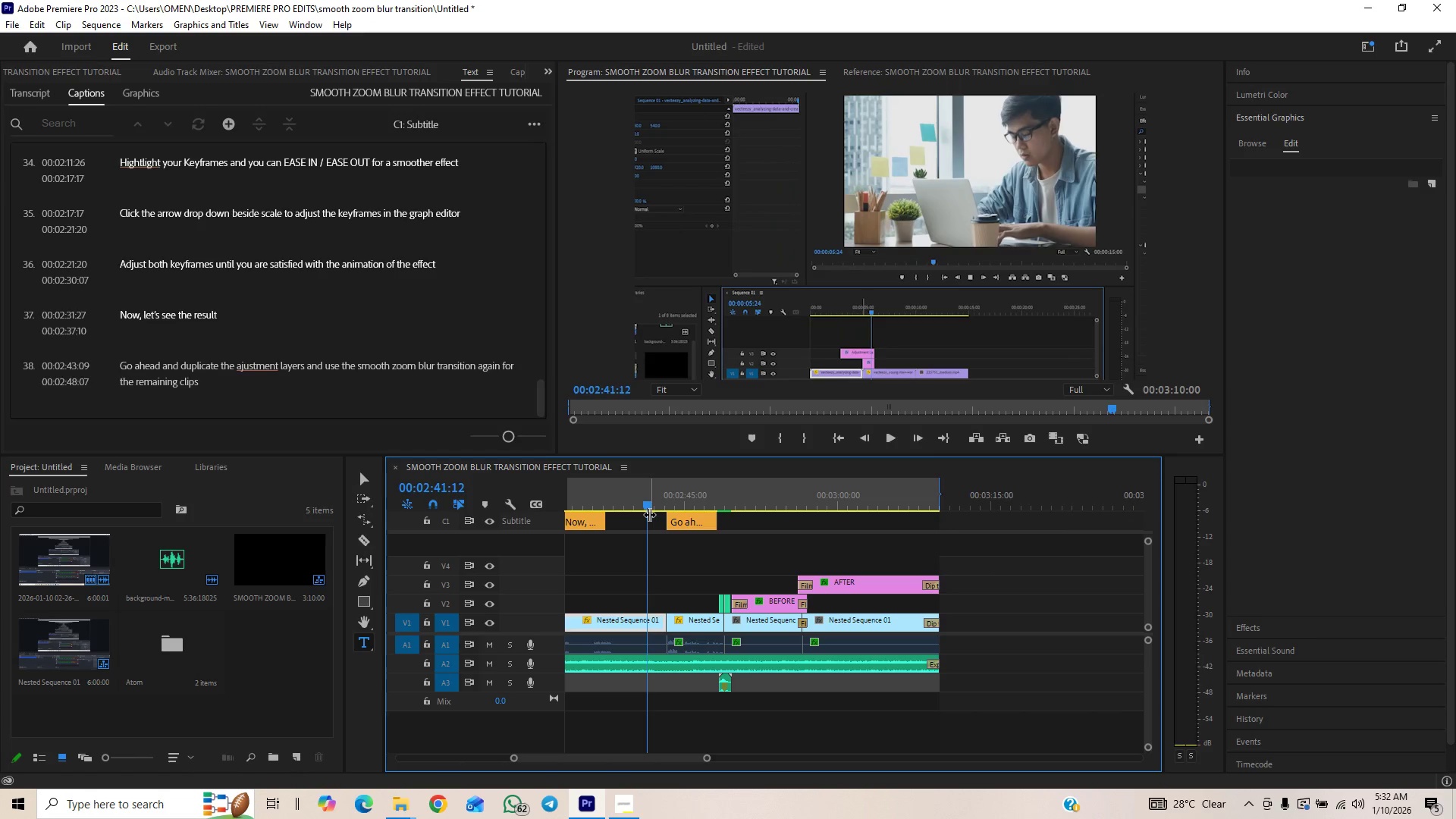 
left_click([888, 438])
 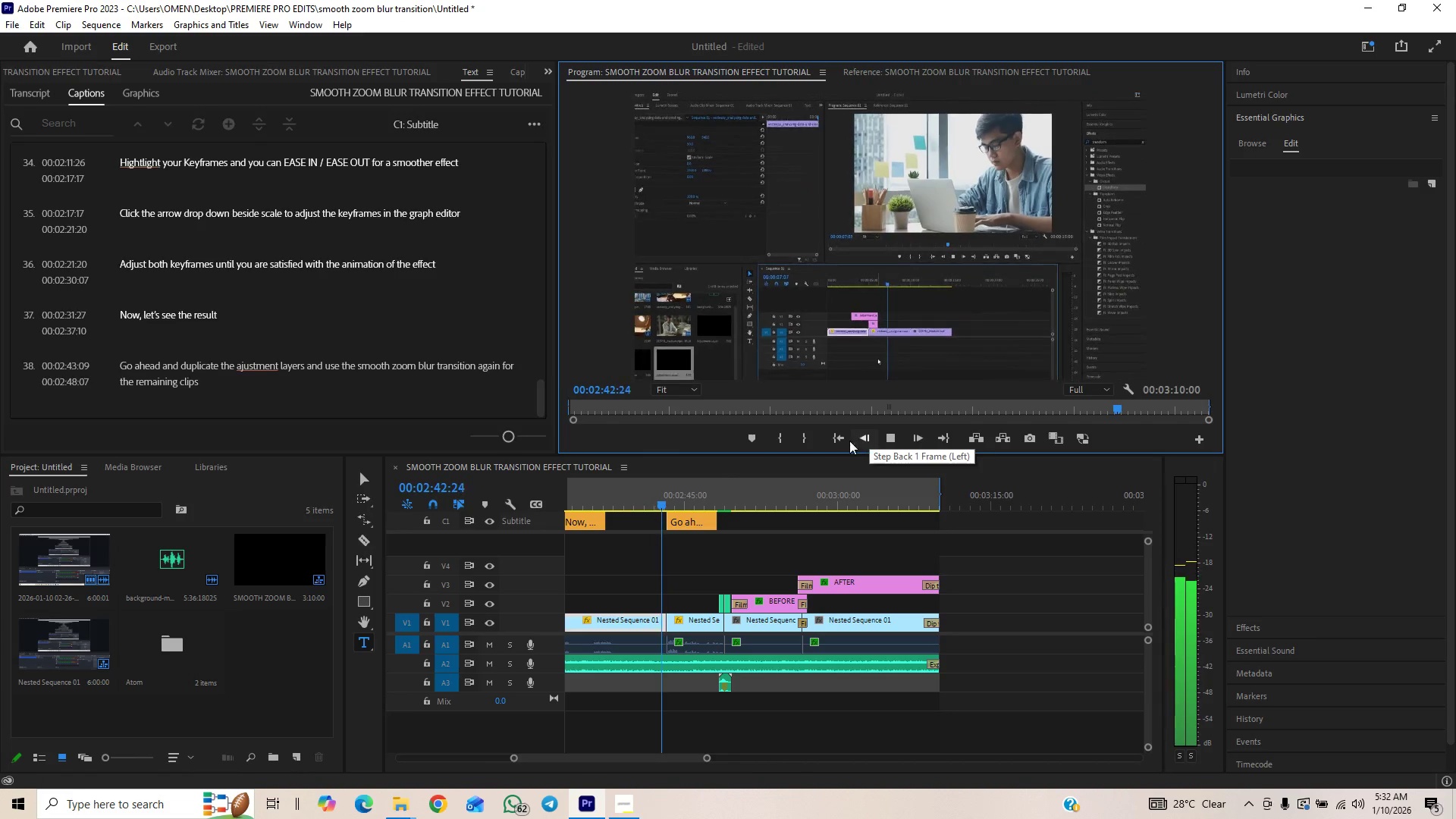 
left_click([623, 501])
 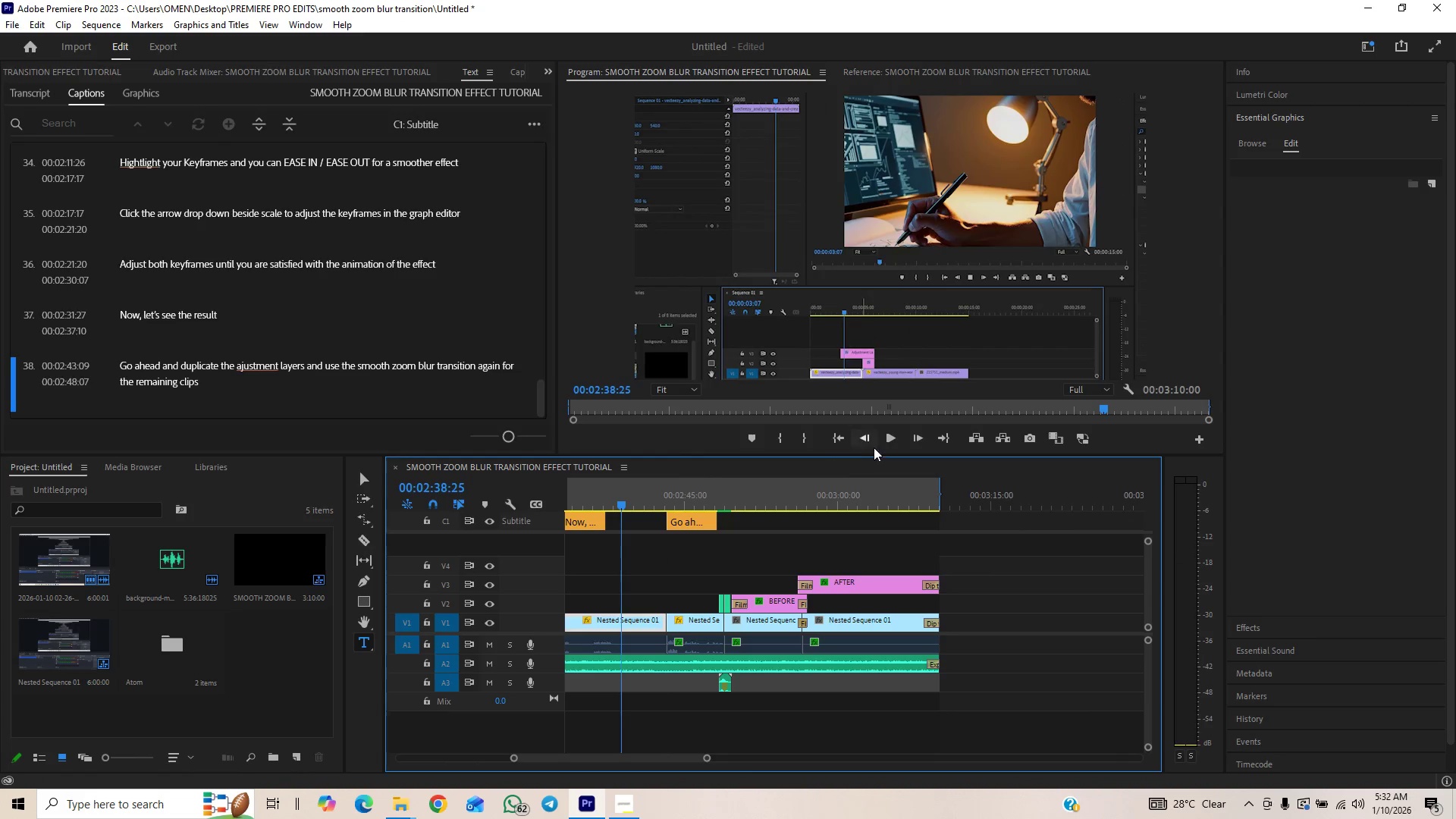 
left_click([886, 443])
 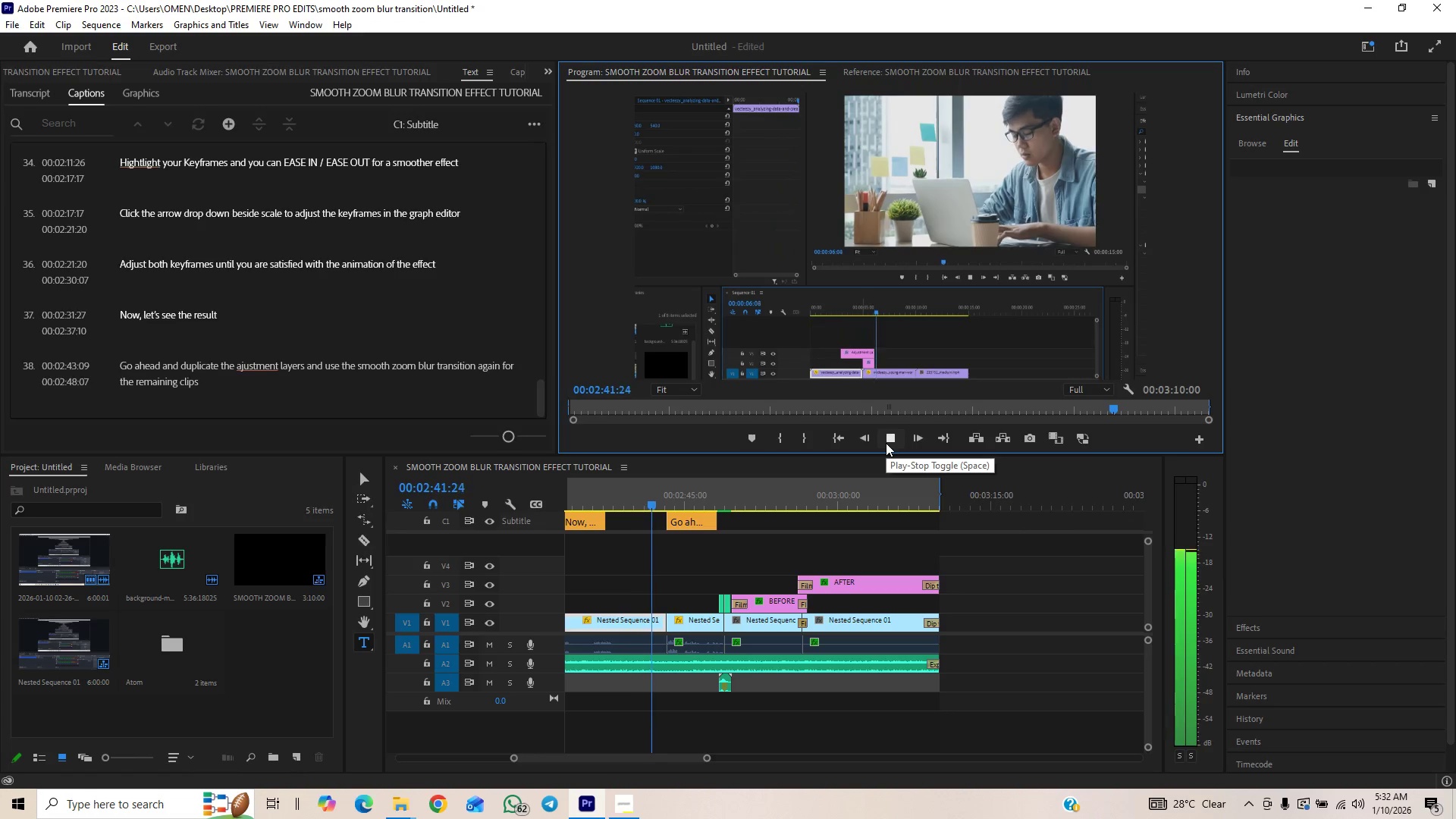 
wait(8.28)
 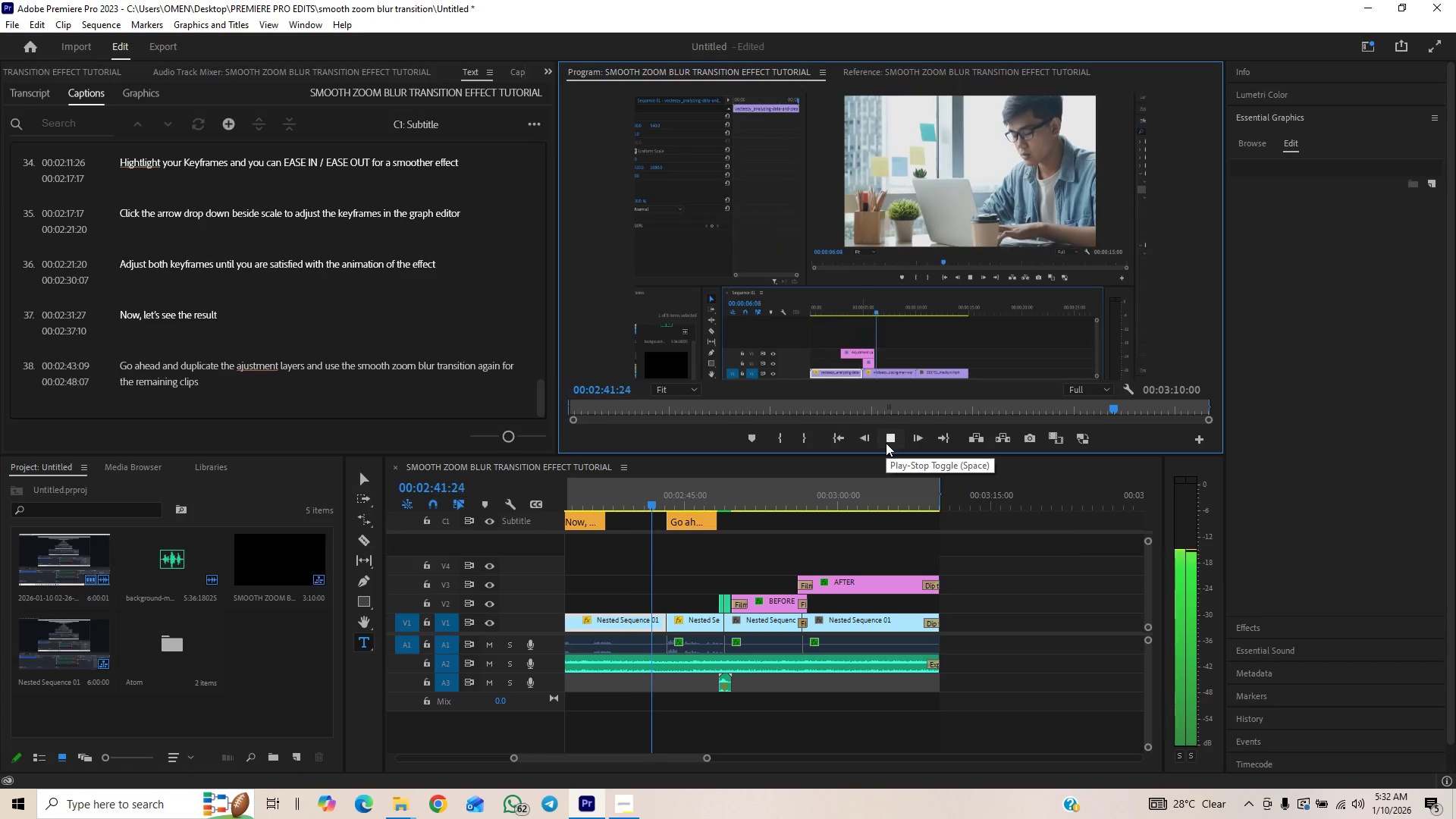 
key(Space)
 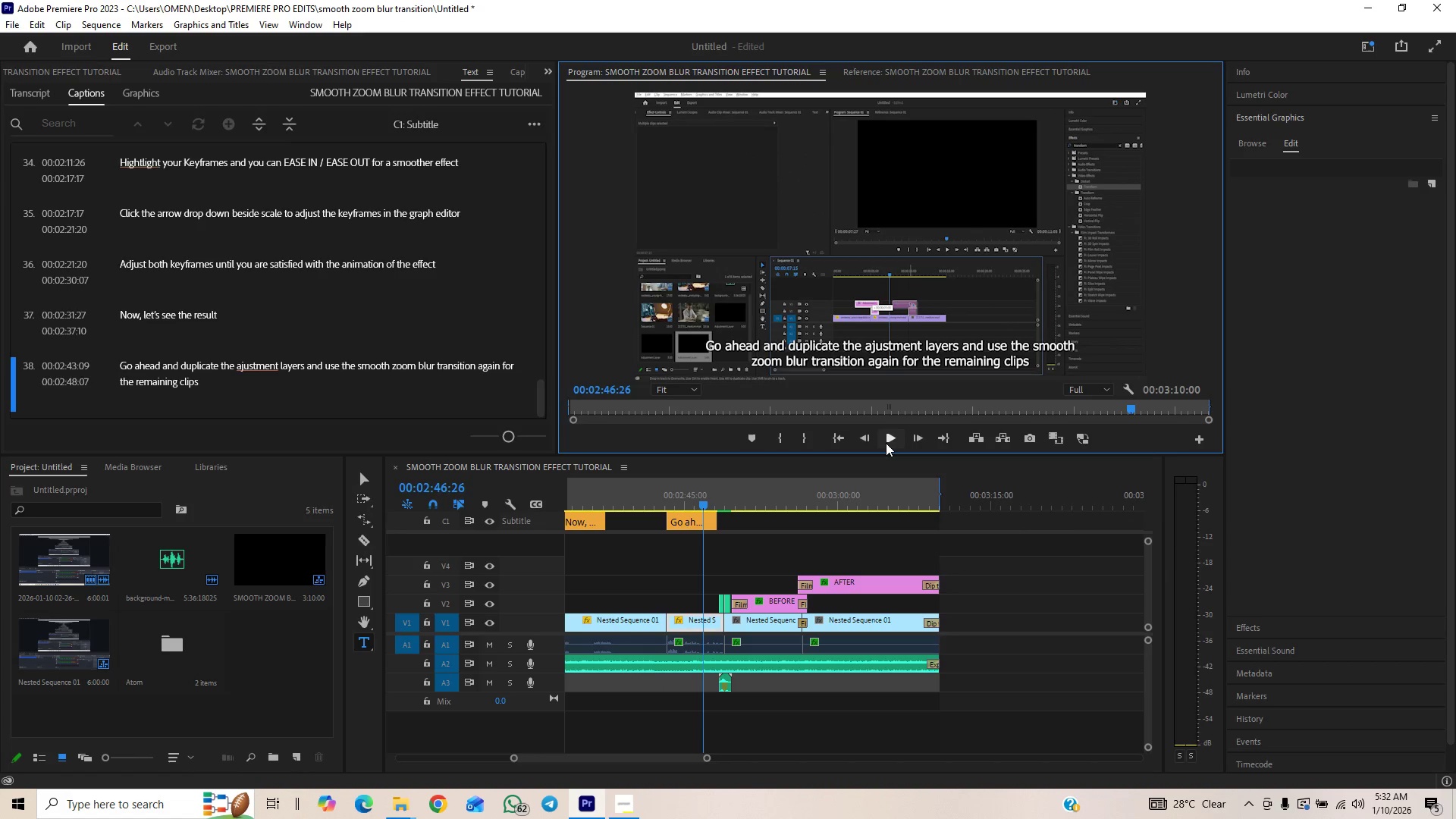 
key(Control+Backquote)
 